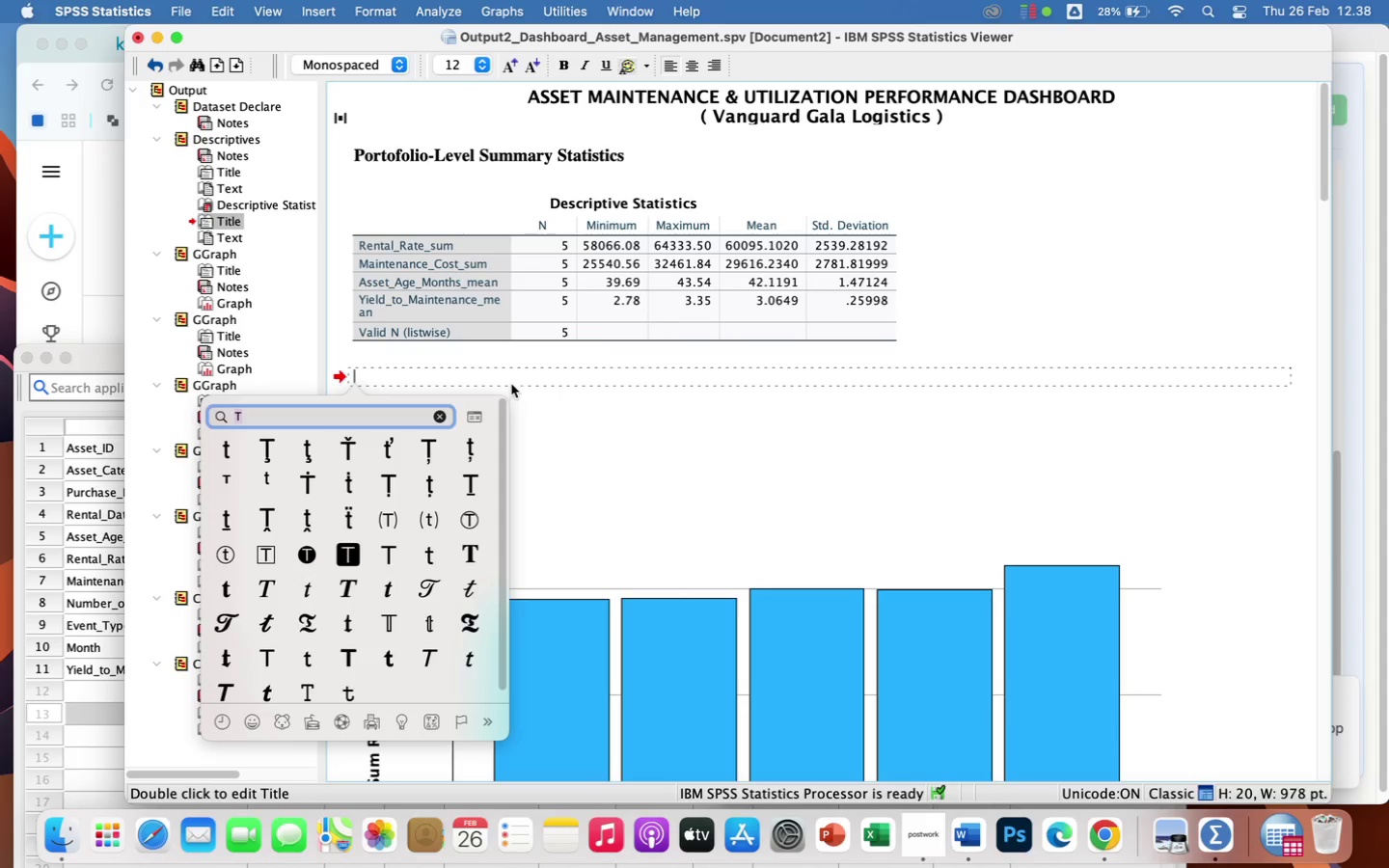 
left_click([521, 381])
 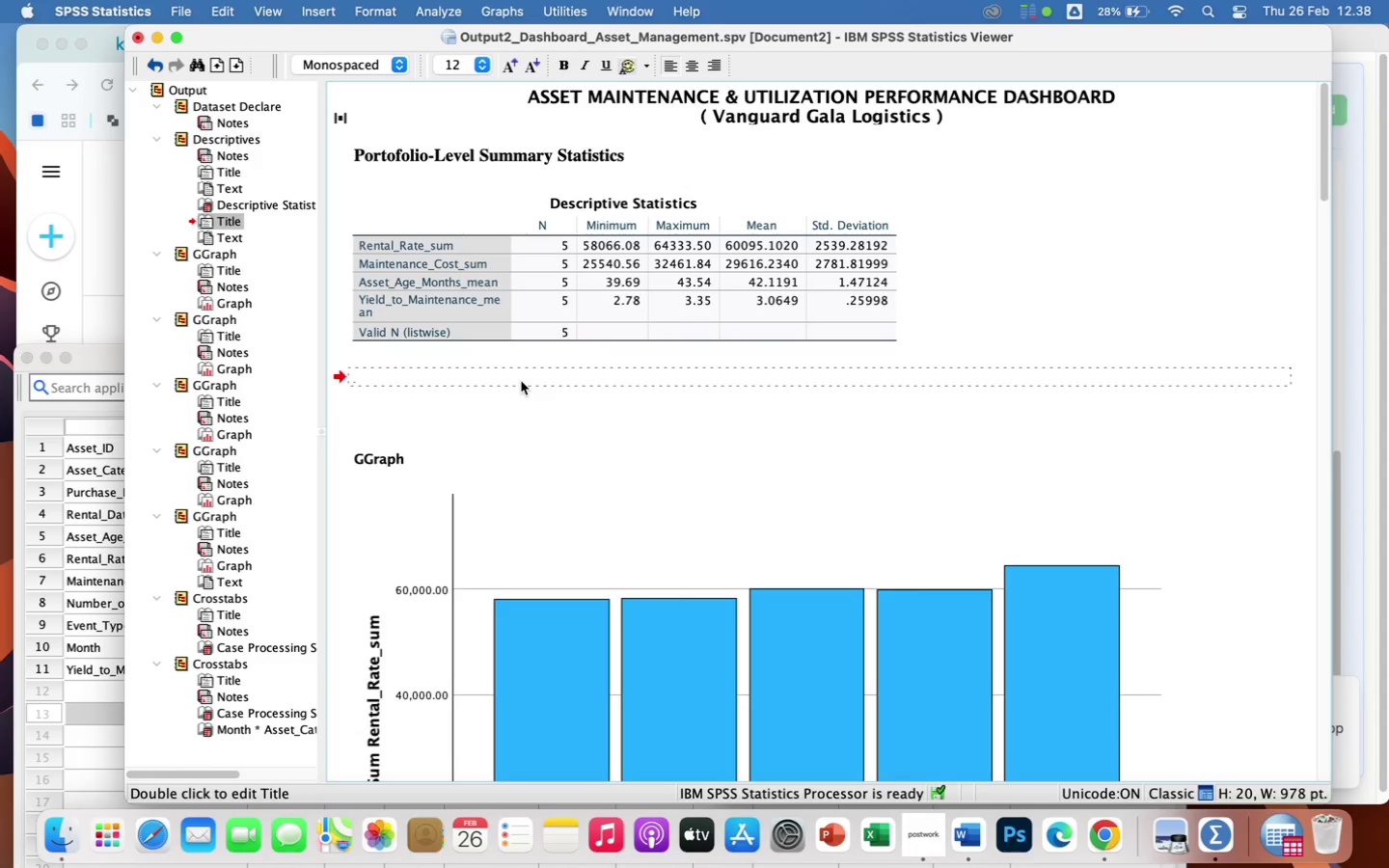 
type(This summary provides an overview of average revenue, maintenance cost, asset)
 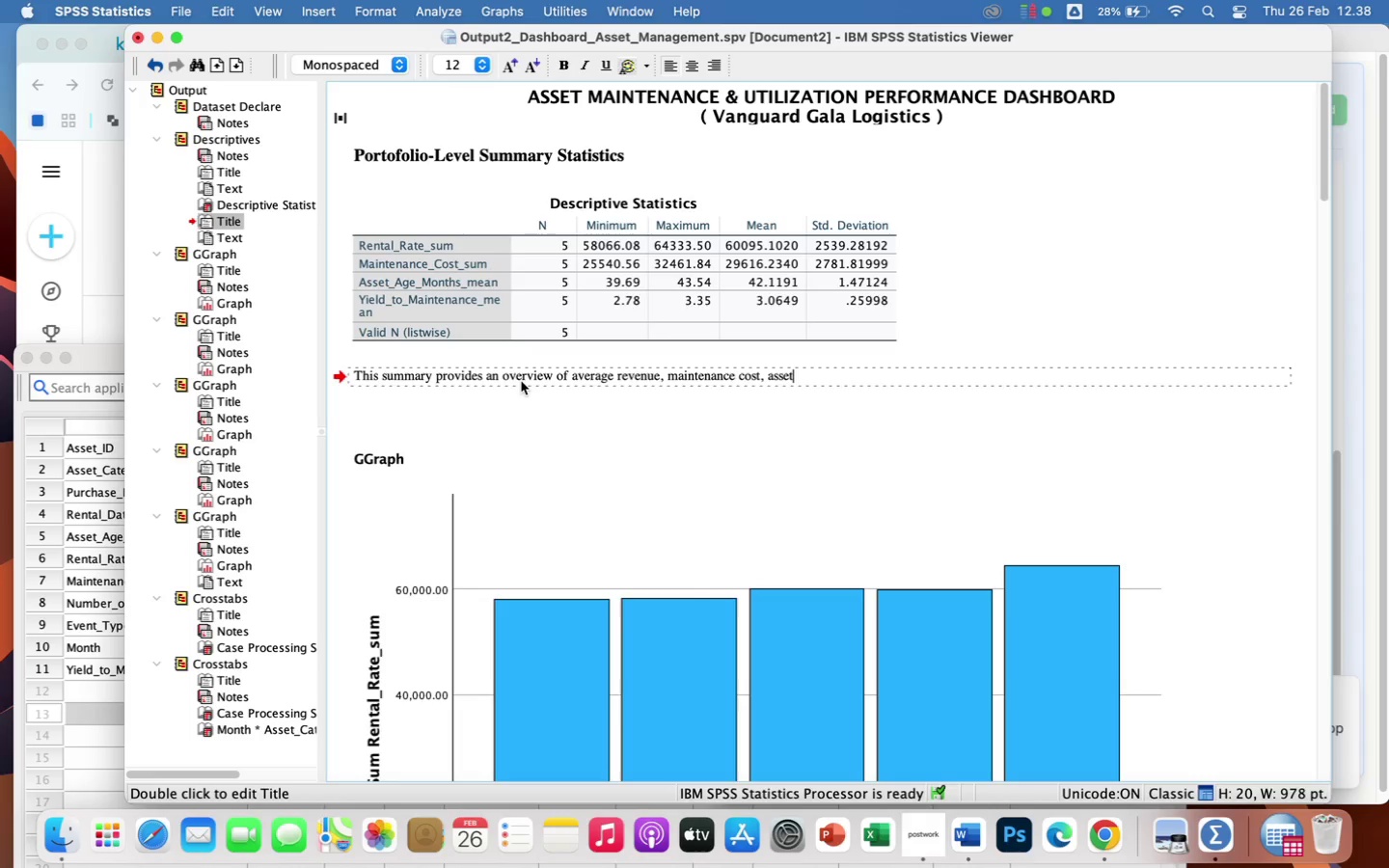 
type( age, and yield-to-maintenance ratio across all asset categories)
 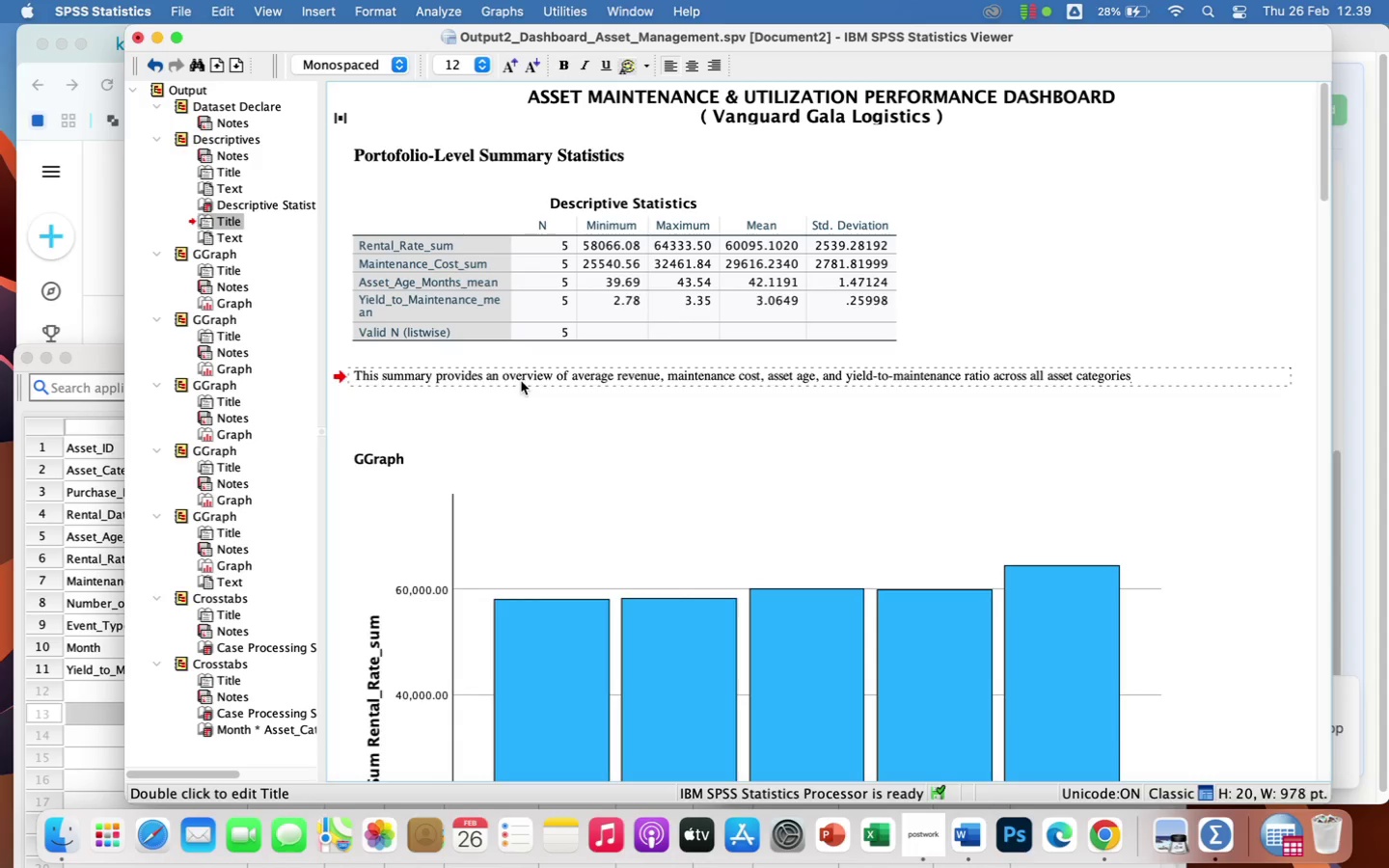 
key(Period)
 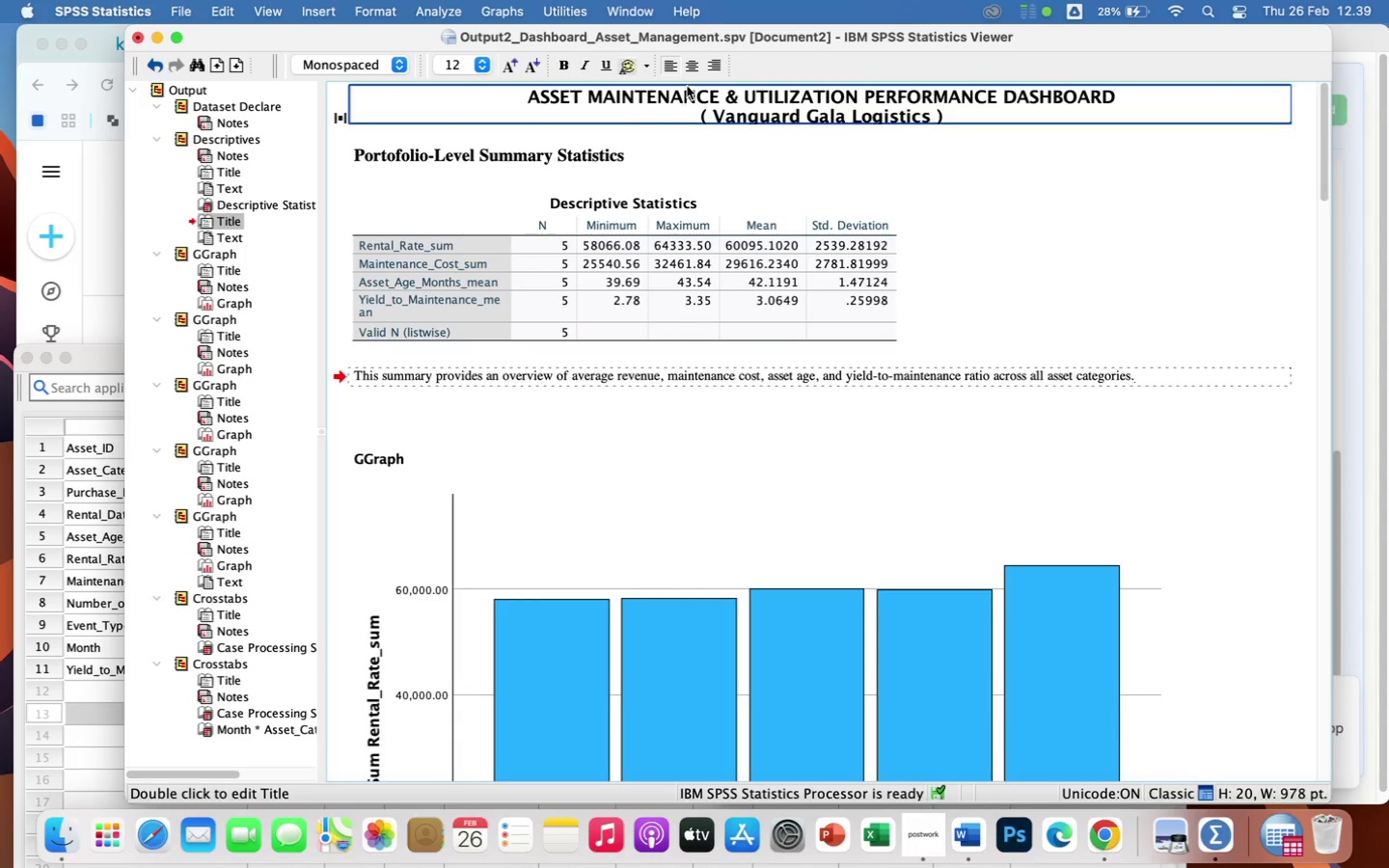 
left_click([688, 68])
 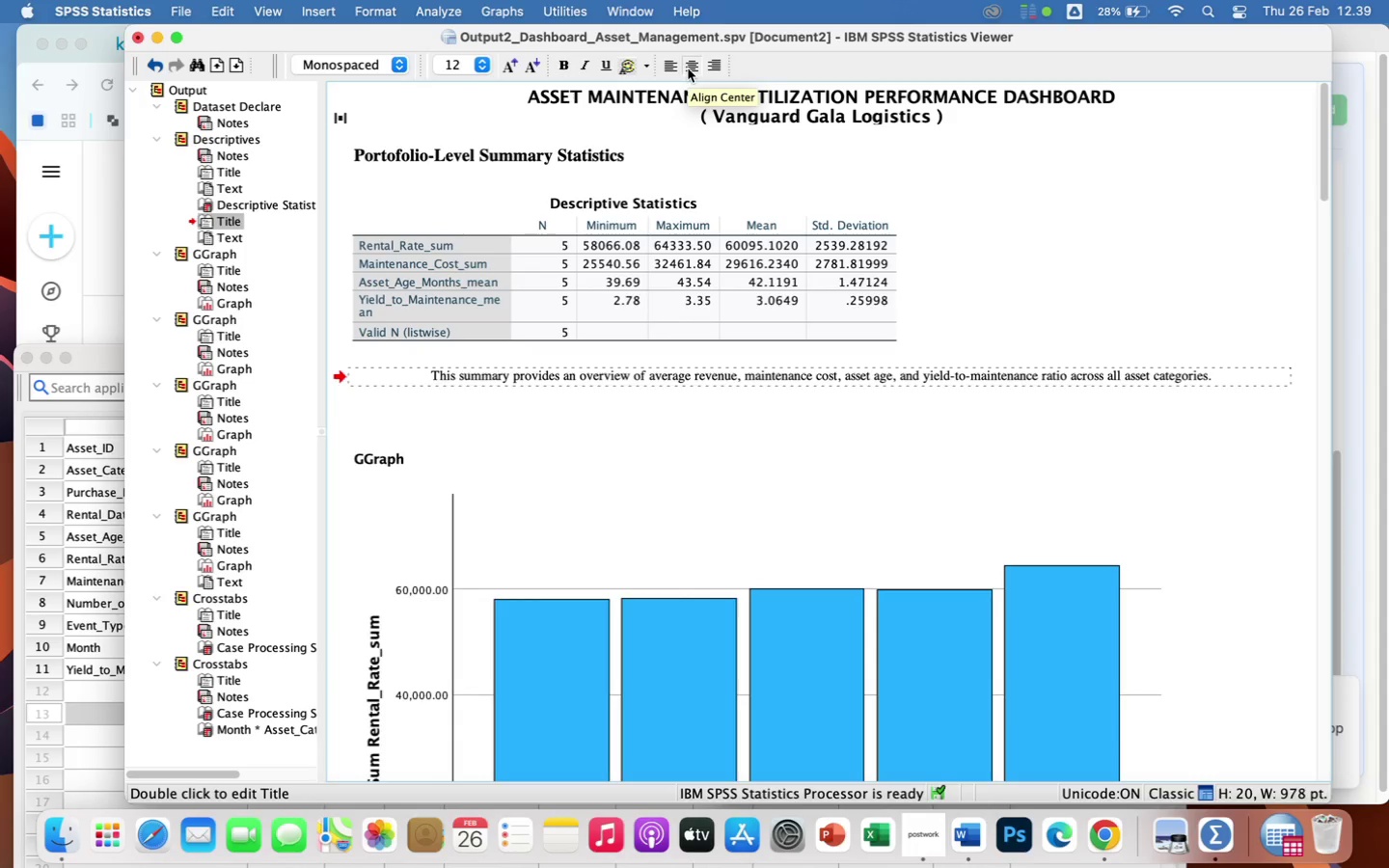 
wait(5.22)
 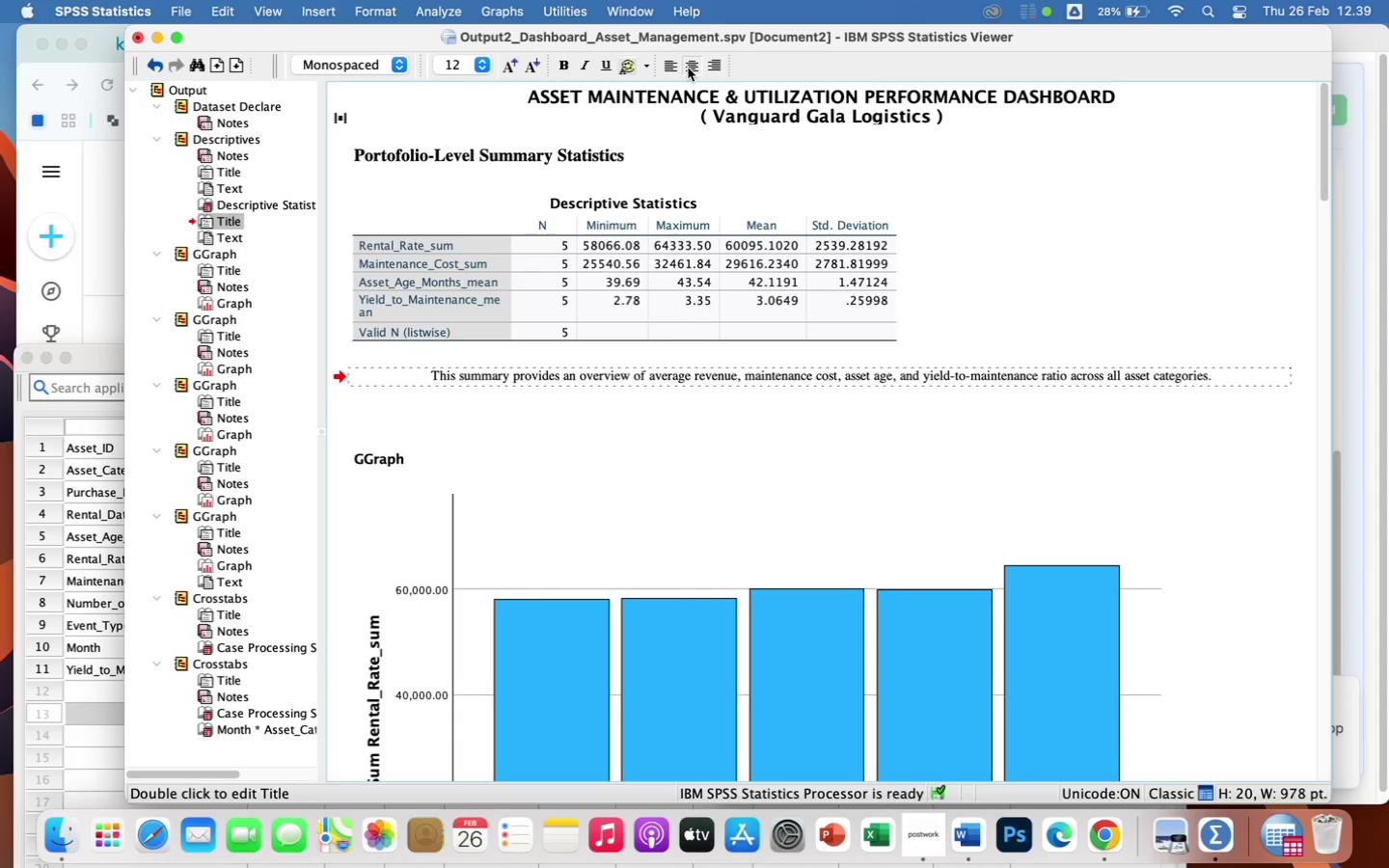 
left_click([616, 151])
 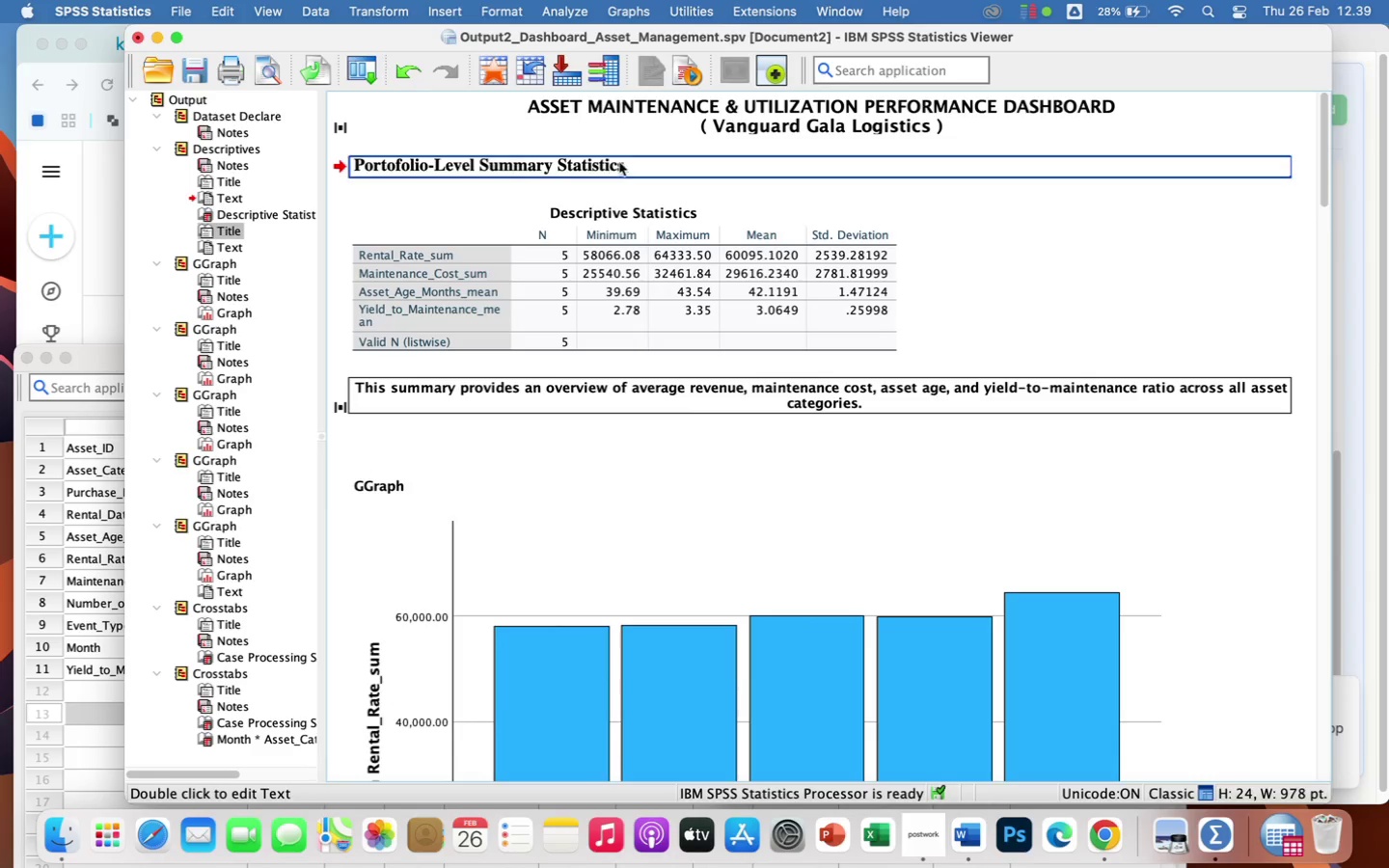 
left_click([614, 166])
 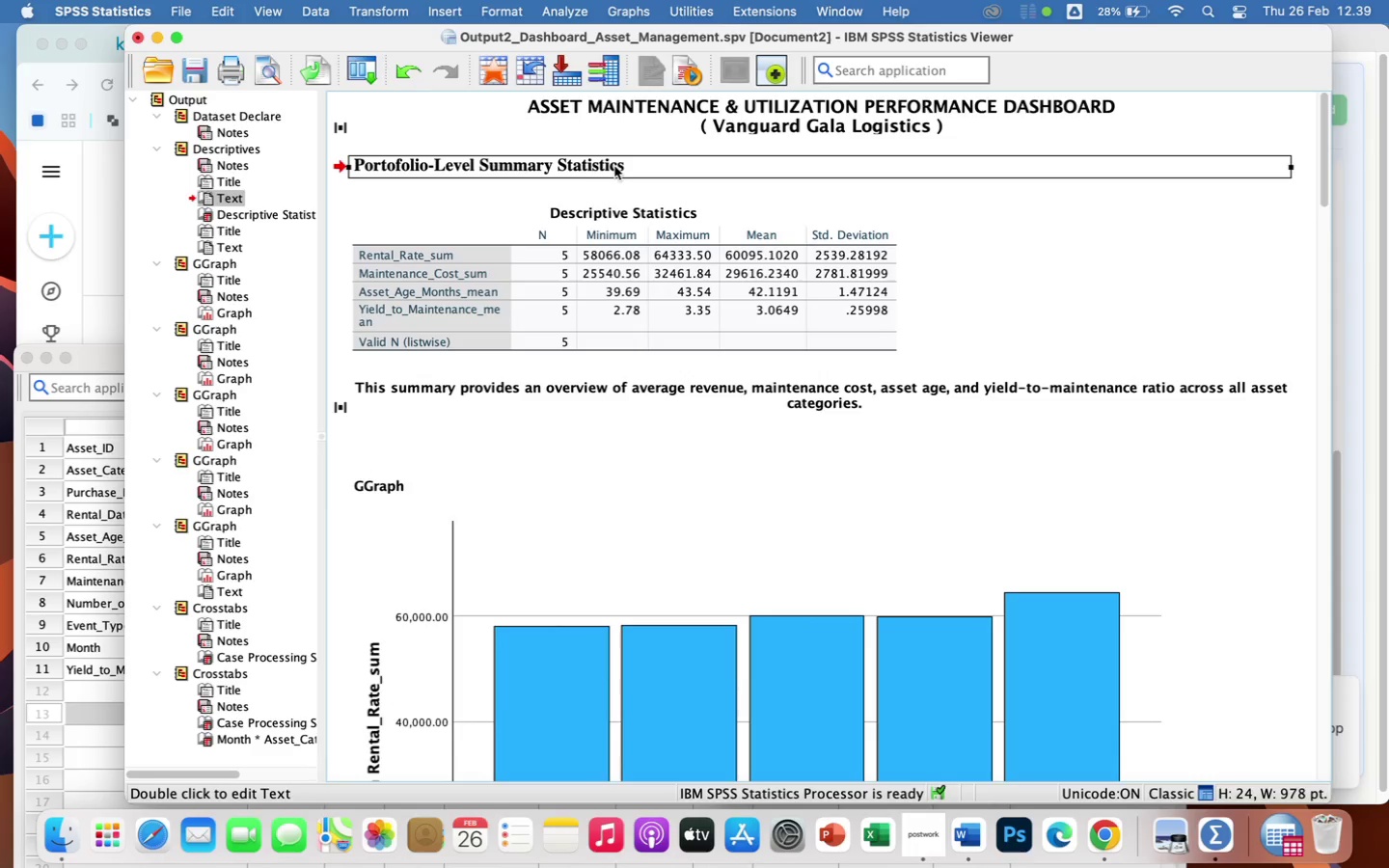 
double_click([614, 166])
 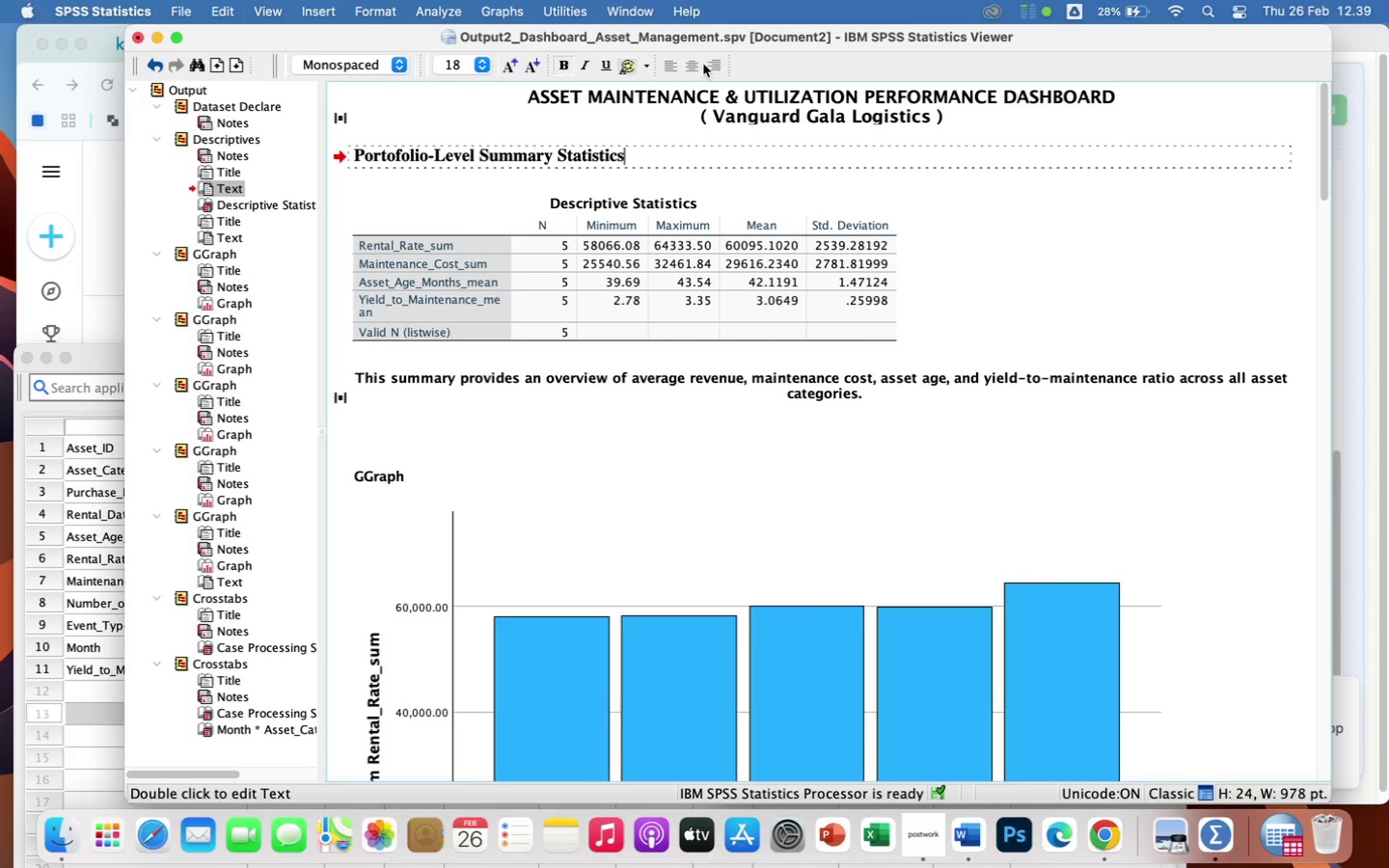 
left_click([691, 68])
 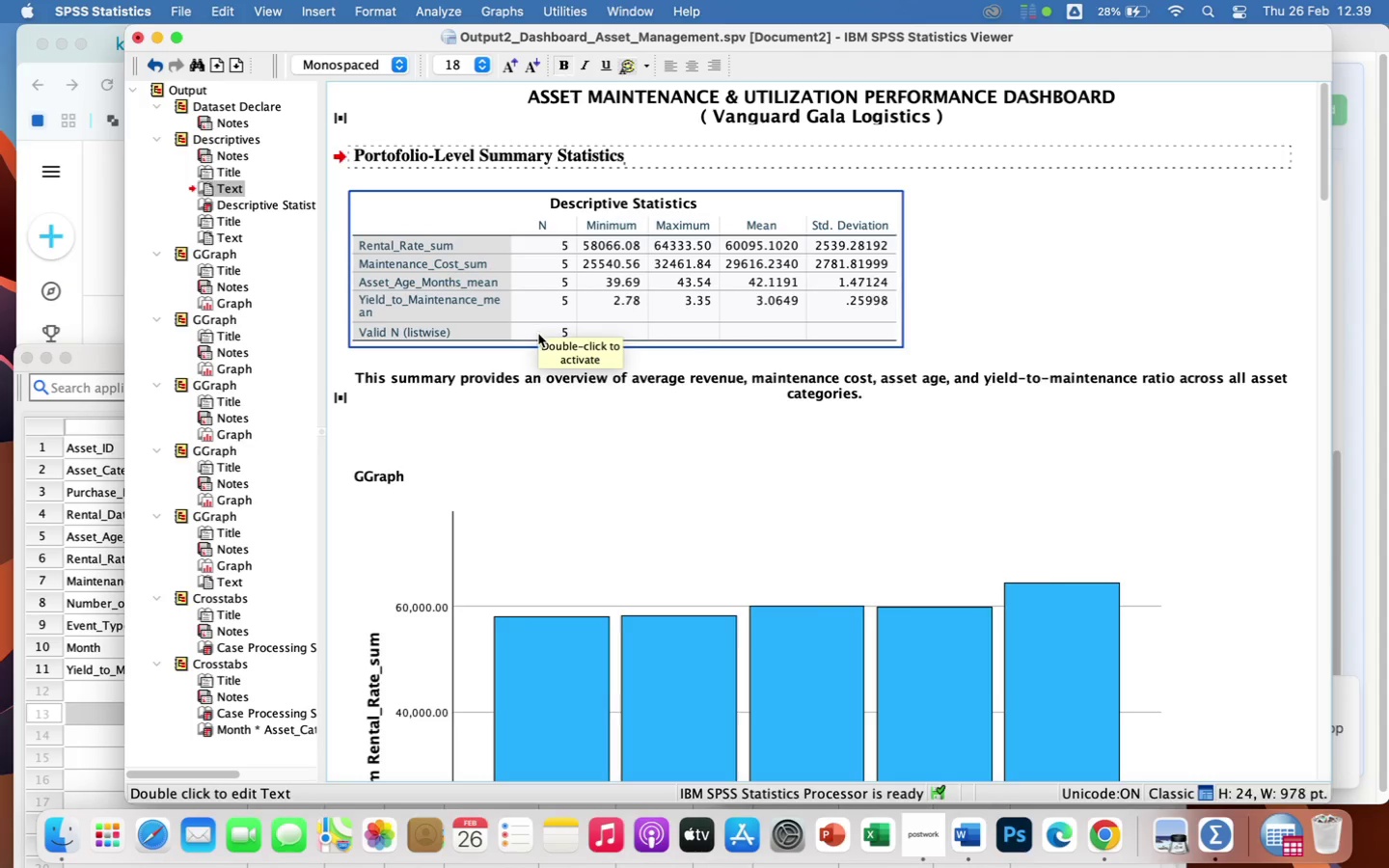 
left_click([538, 376])
 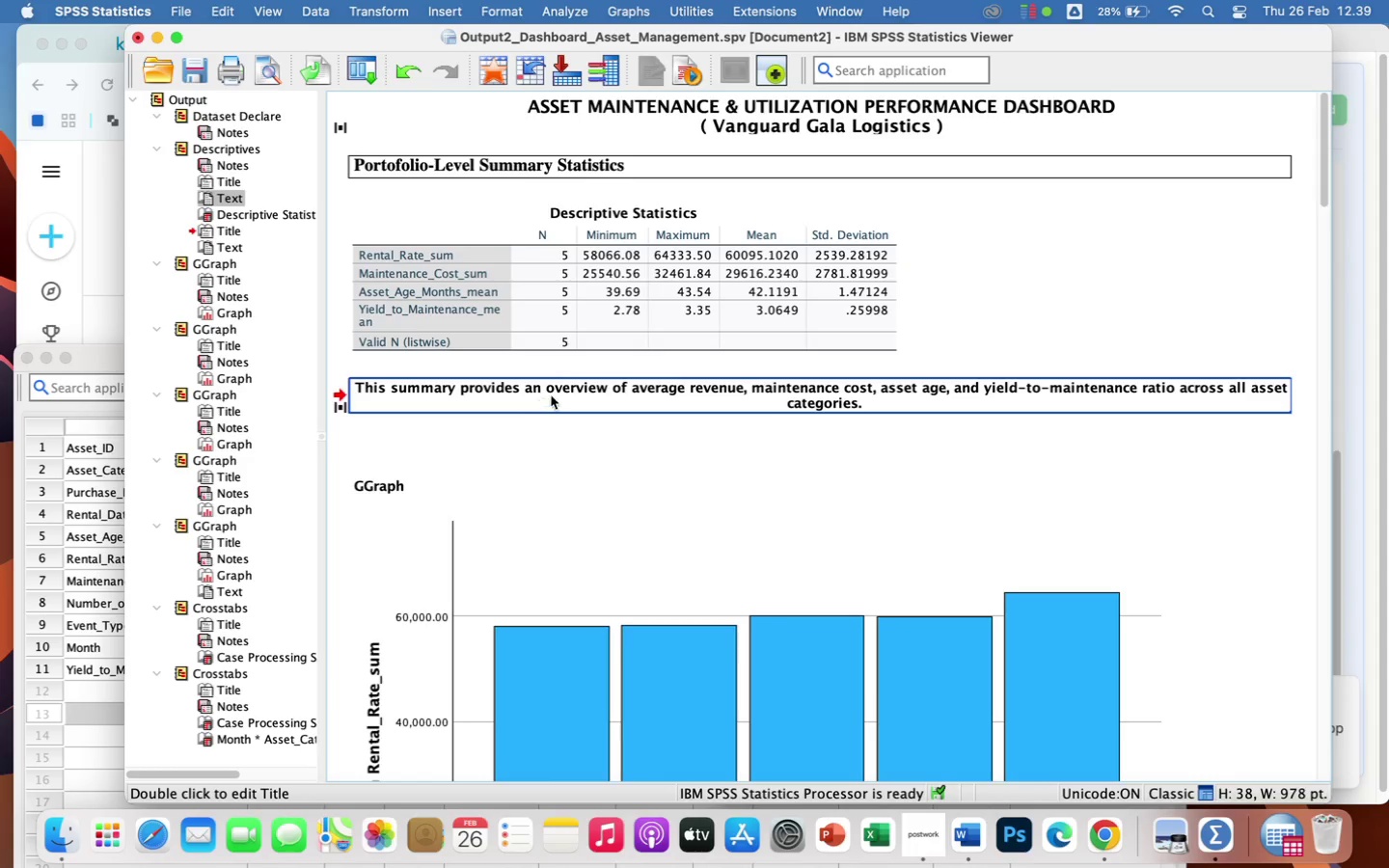 
left_click([551, 394])
 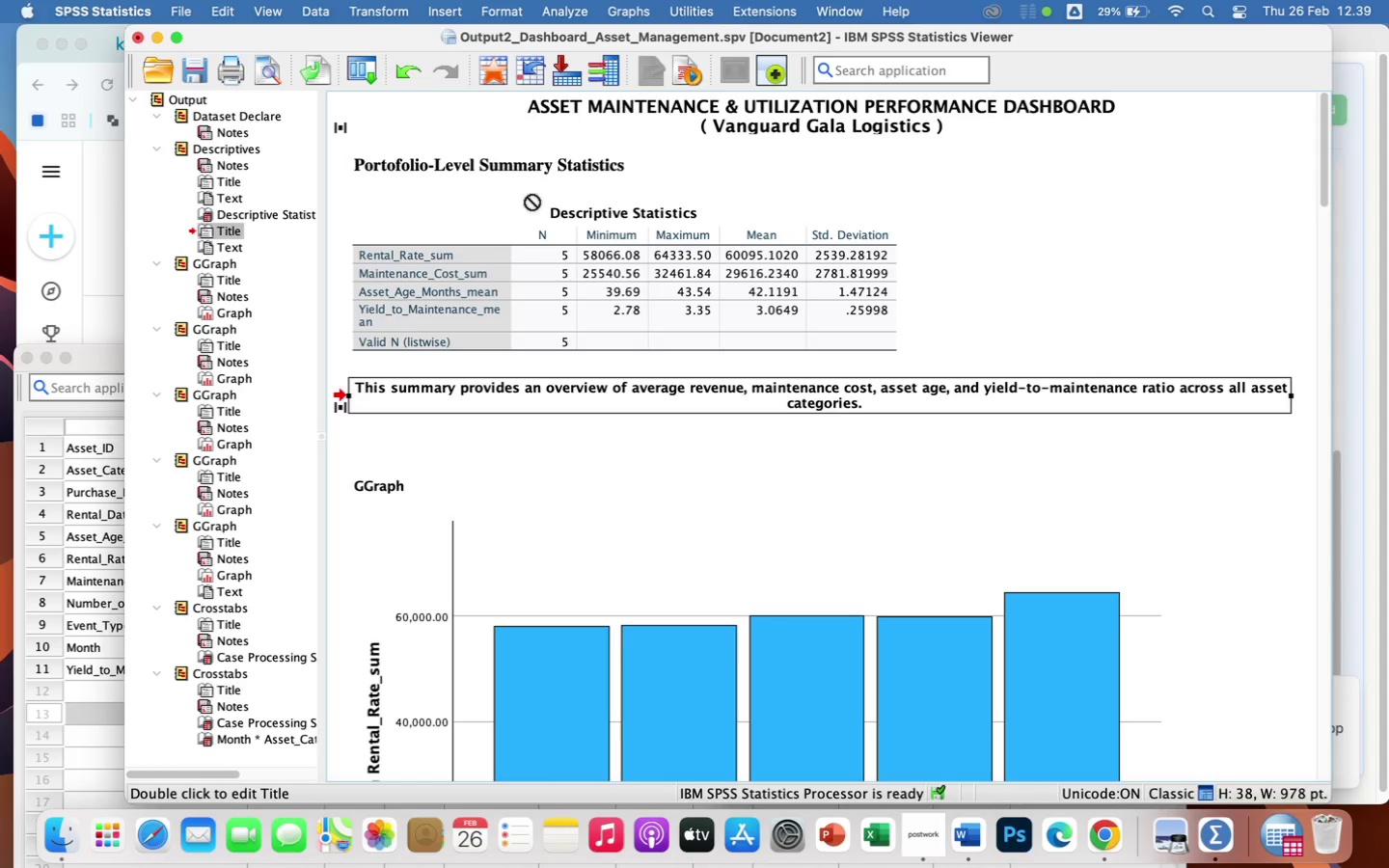 
left_click([522, 166])
 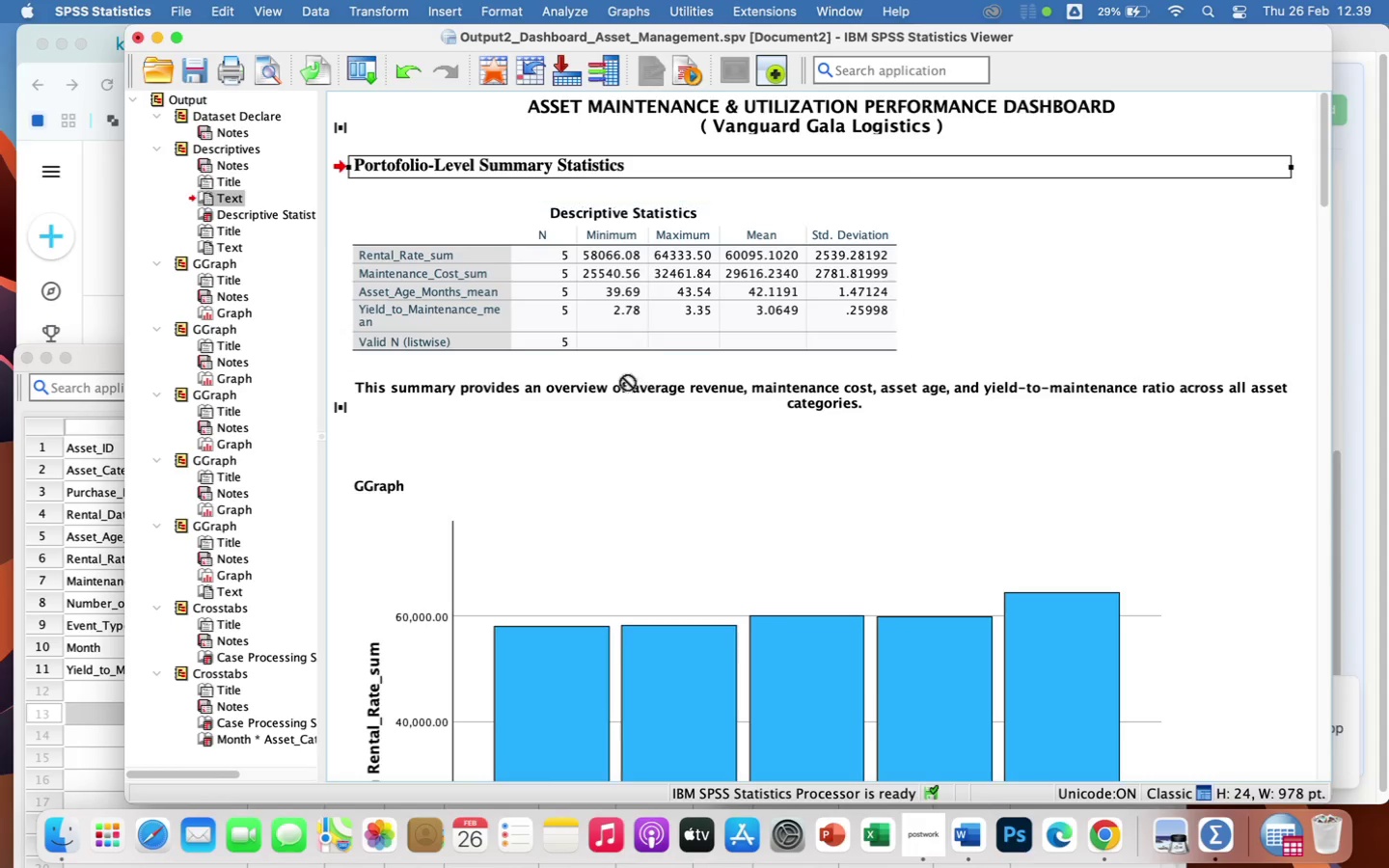 
left_click([608, 402])
 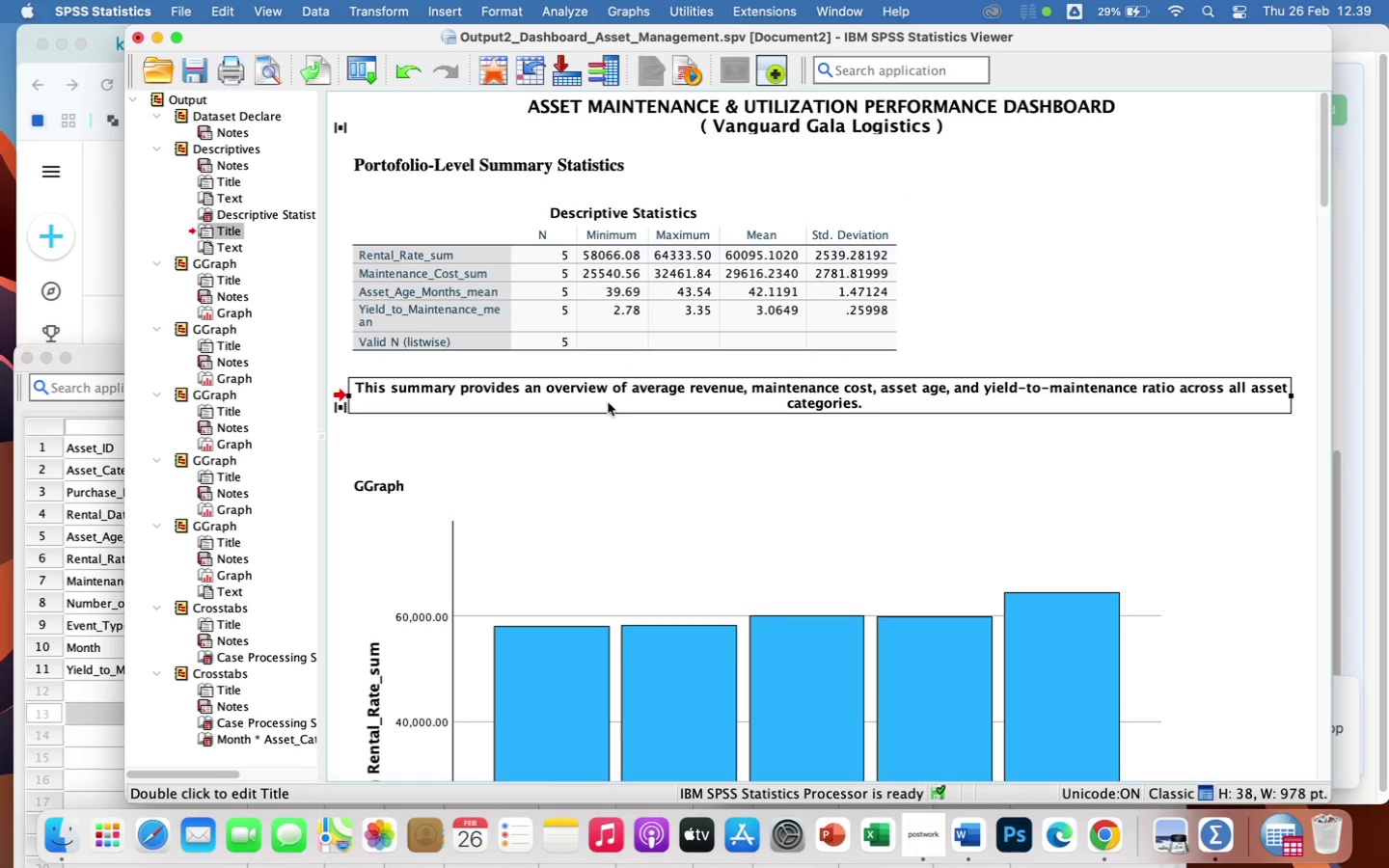 
double_click([608, 402])
 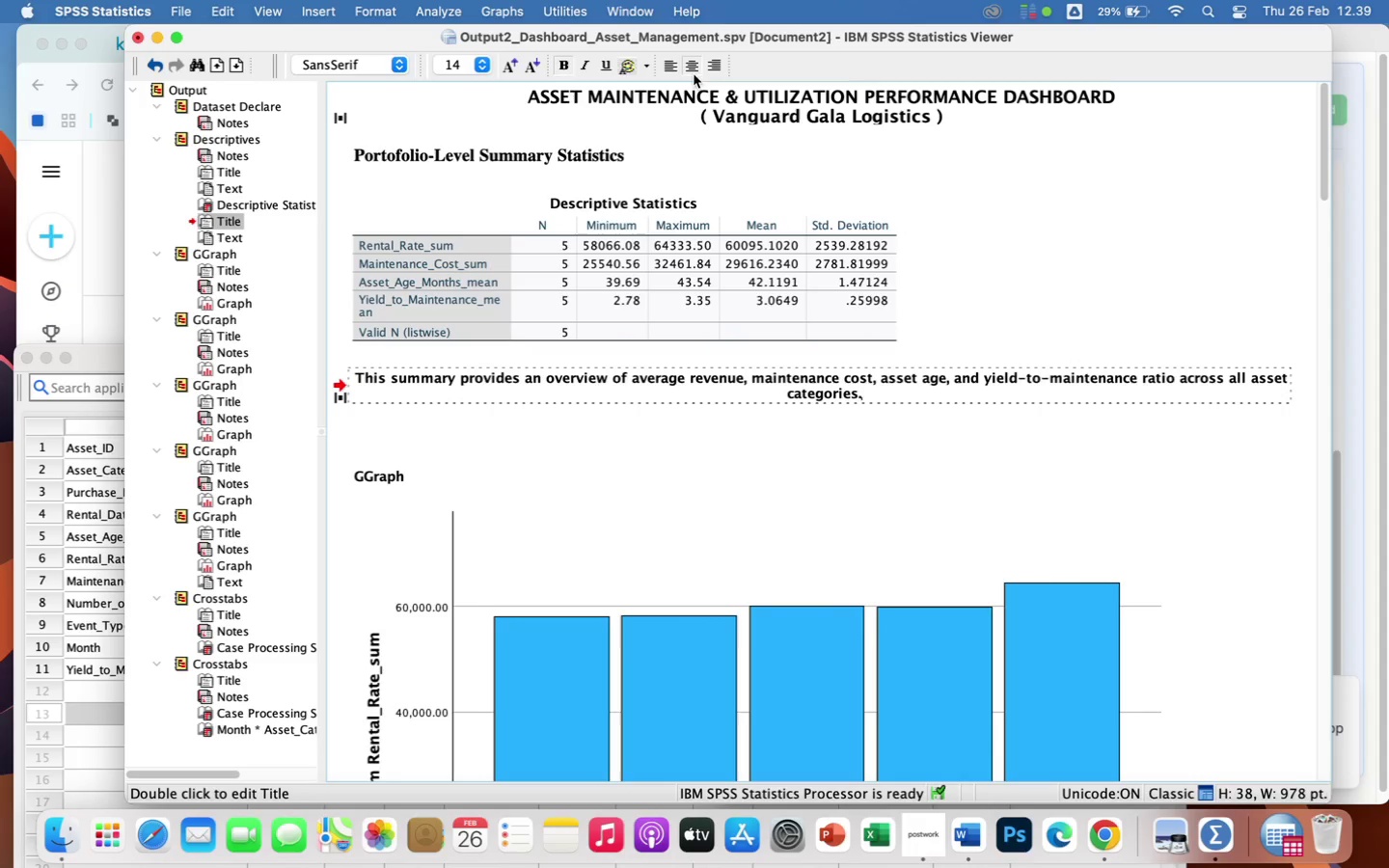 
left_click([694, 65])
 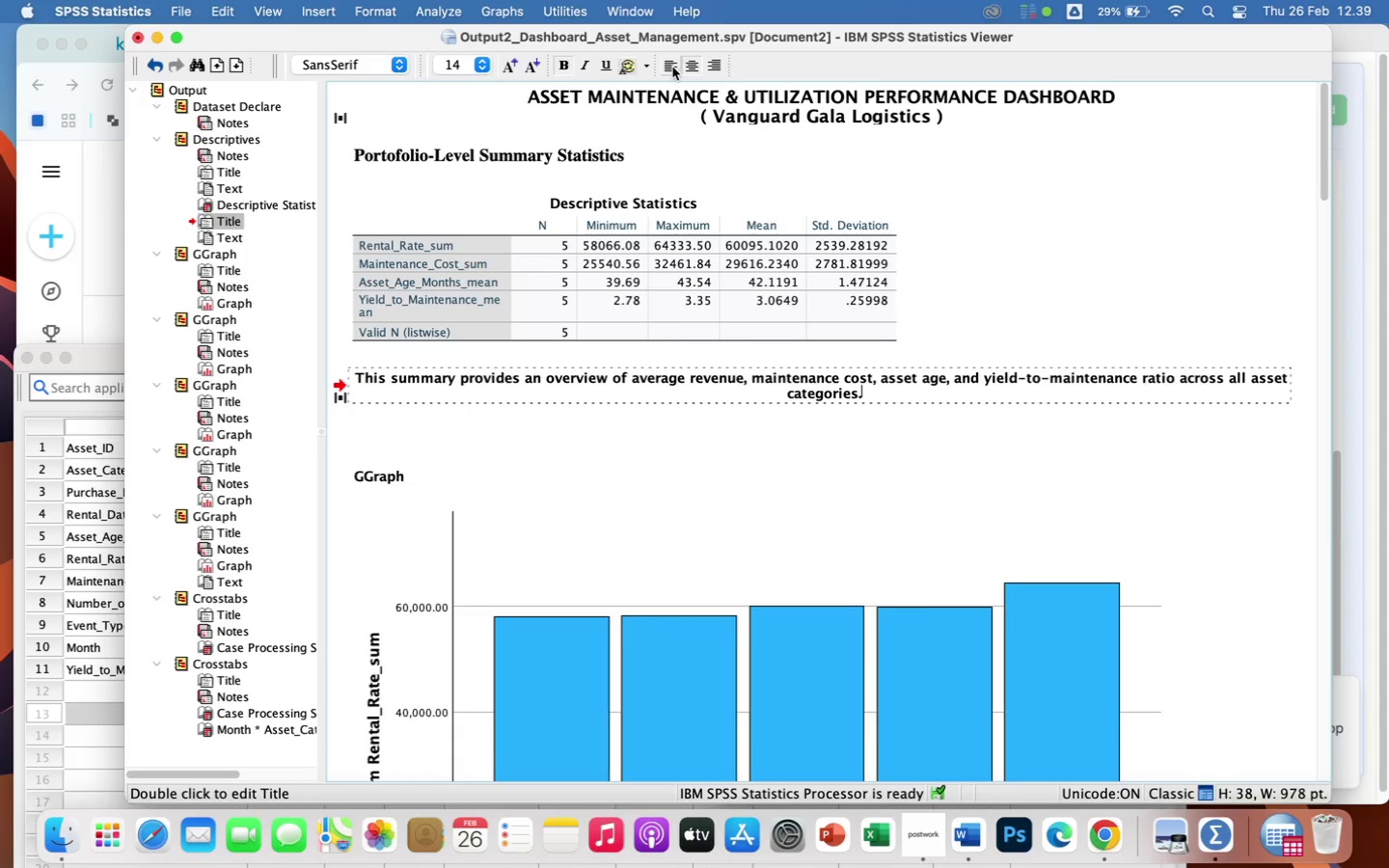 
left_click([672, 67])
 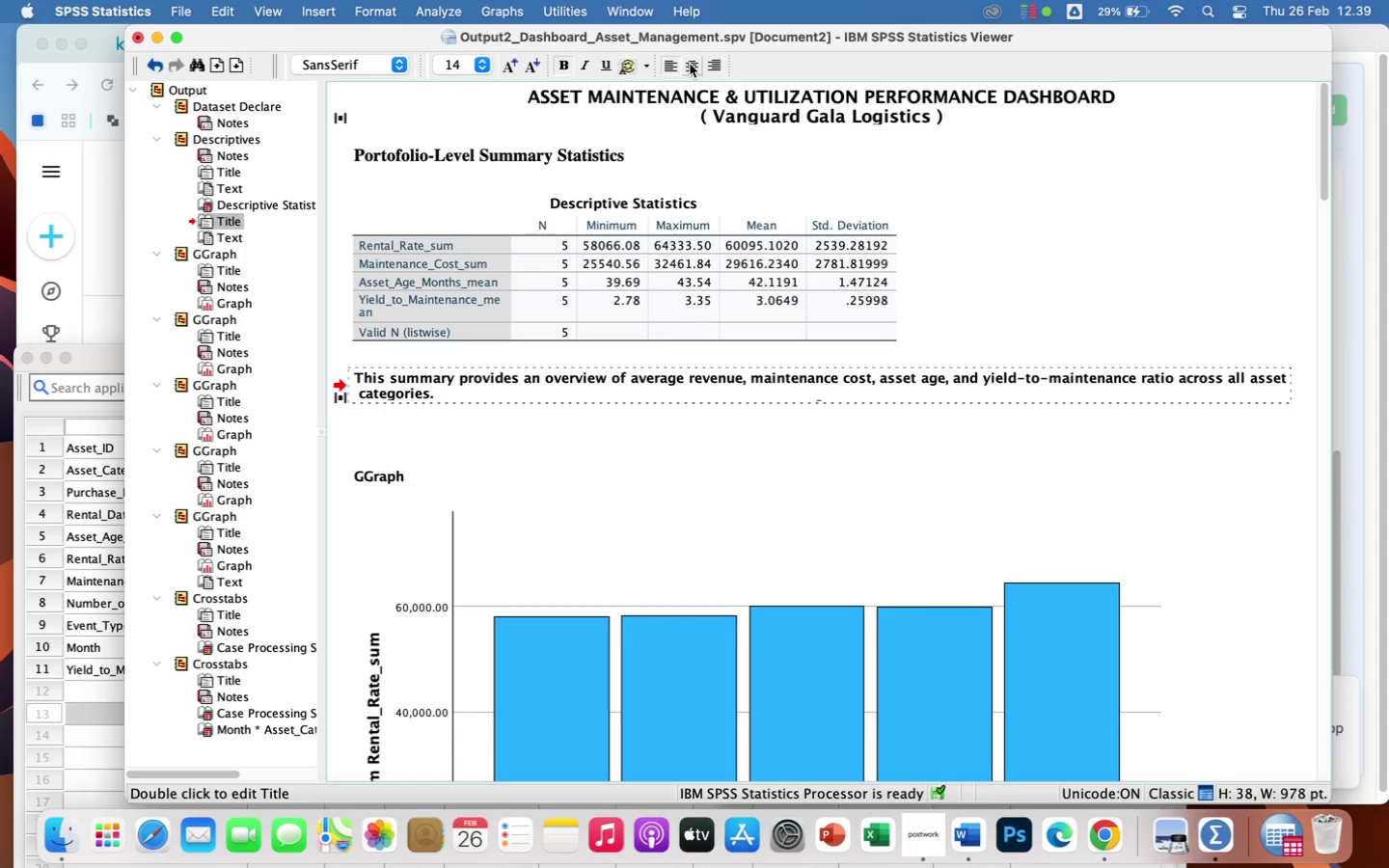 
left_click([690, 64])
 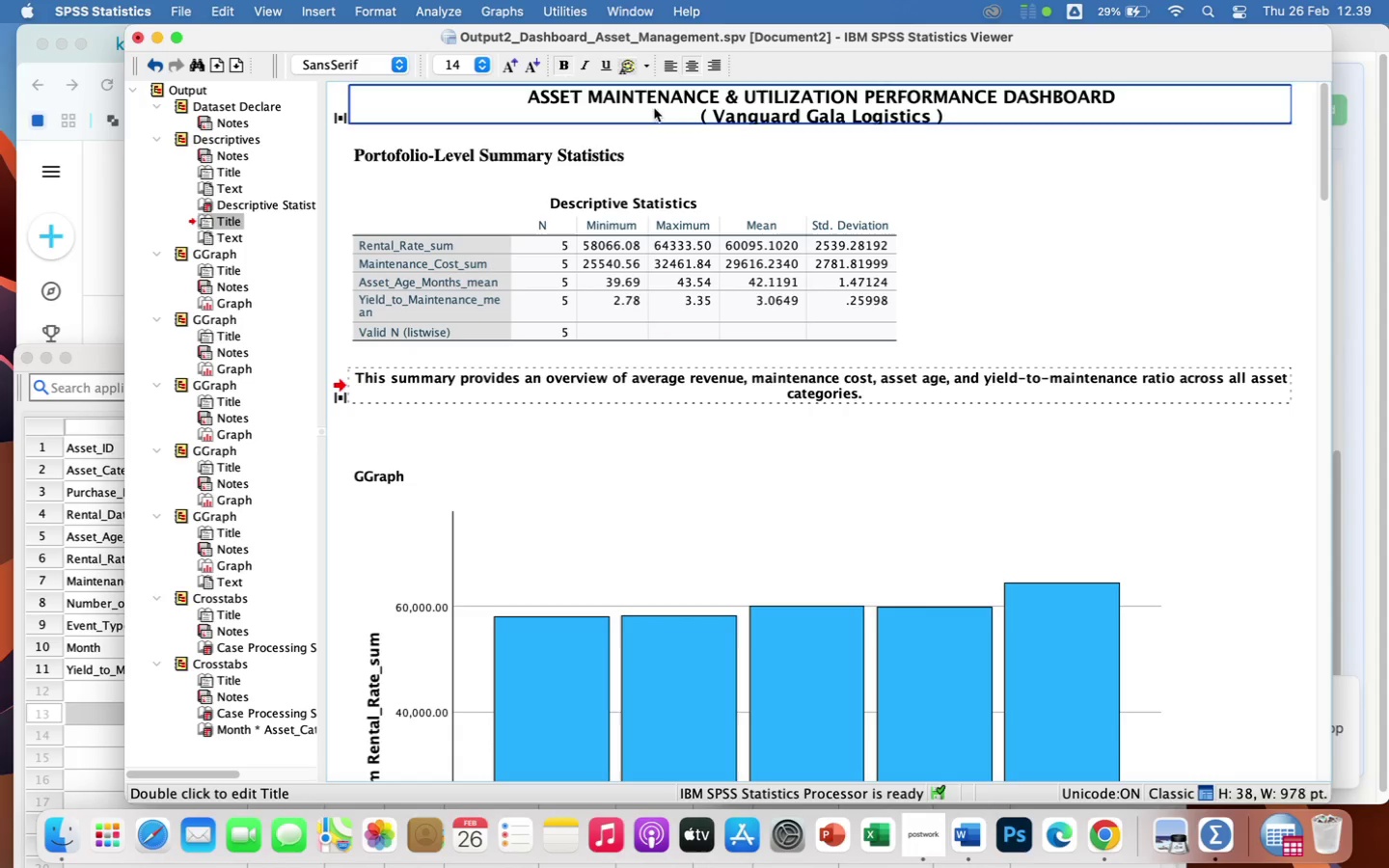 
left_click([625, 221])
 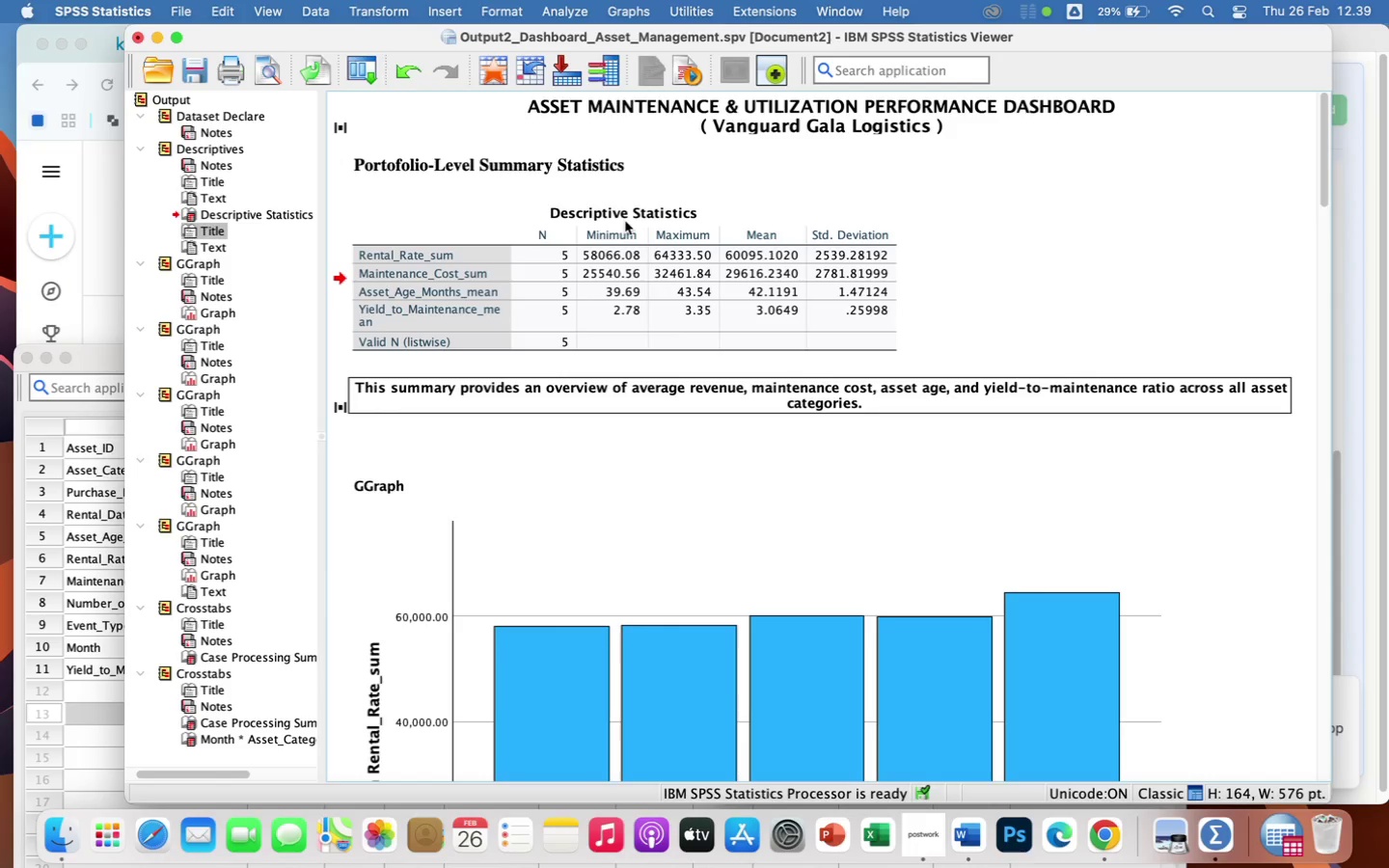 
right_click([625, 221])
 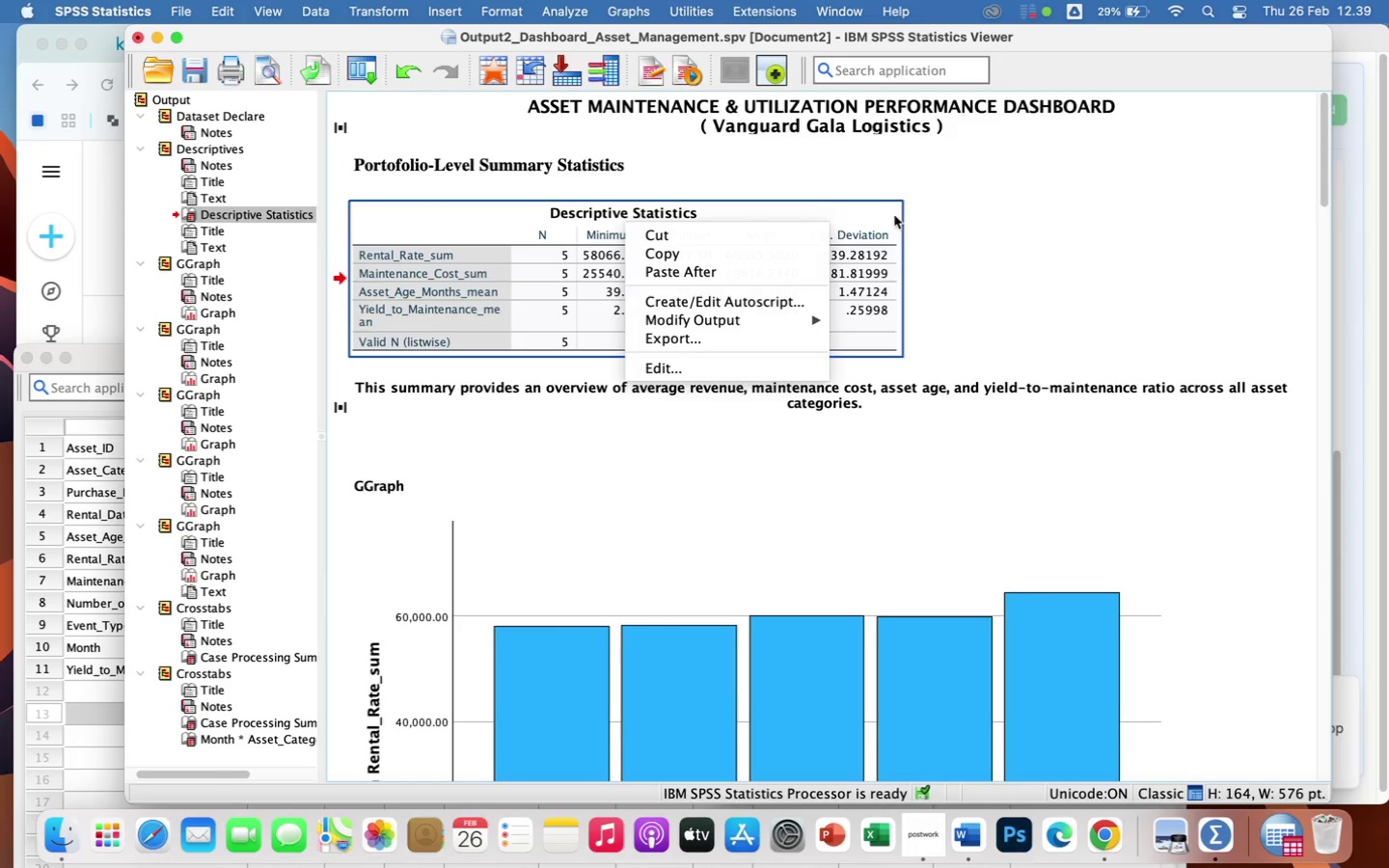 
left_click([1028, 308])
 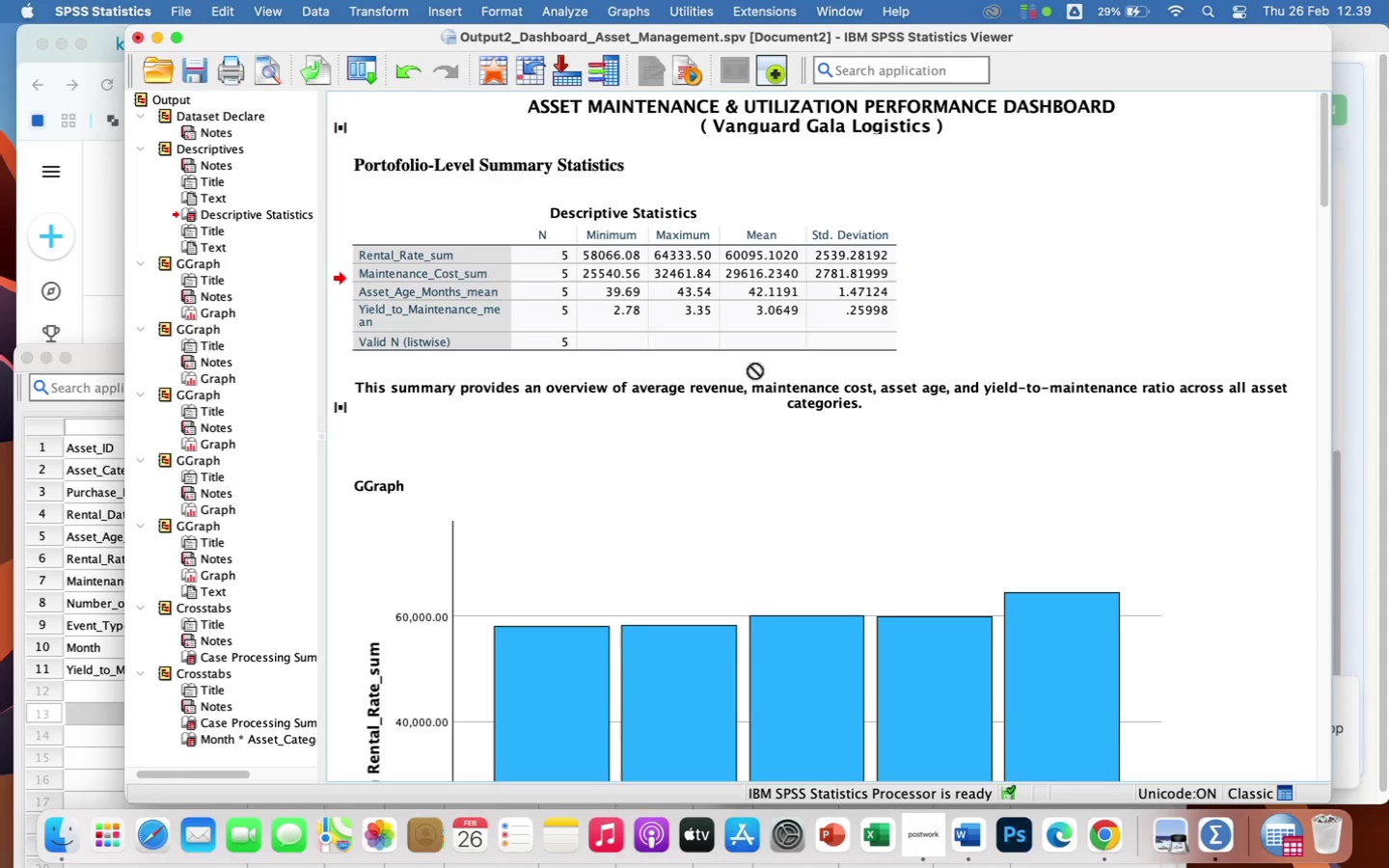 
left_click([761, 389])
 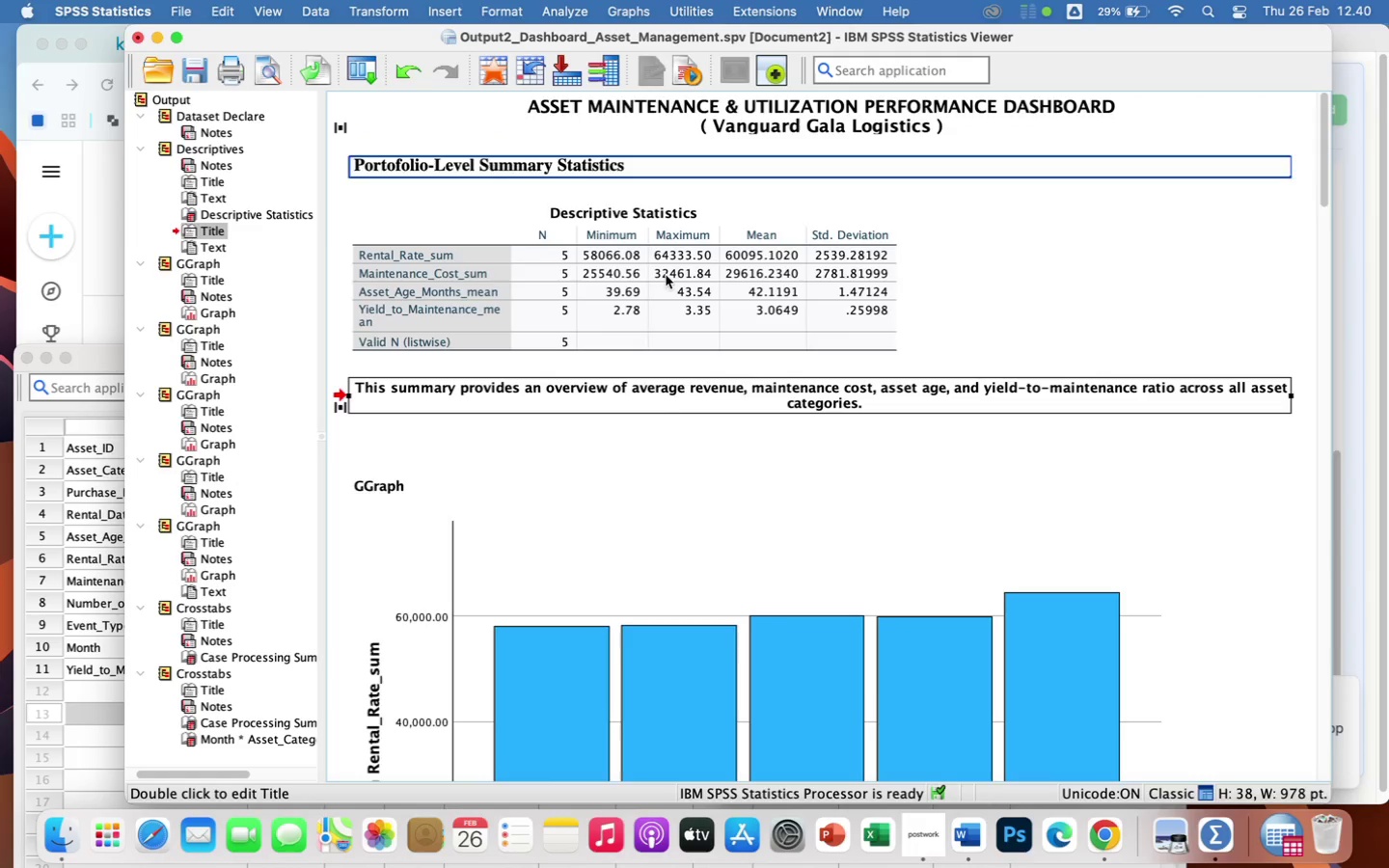 
double_click([642, 399])
 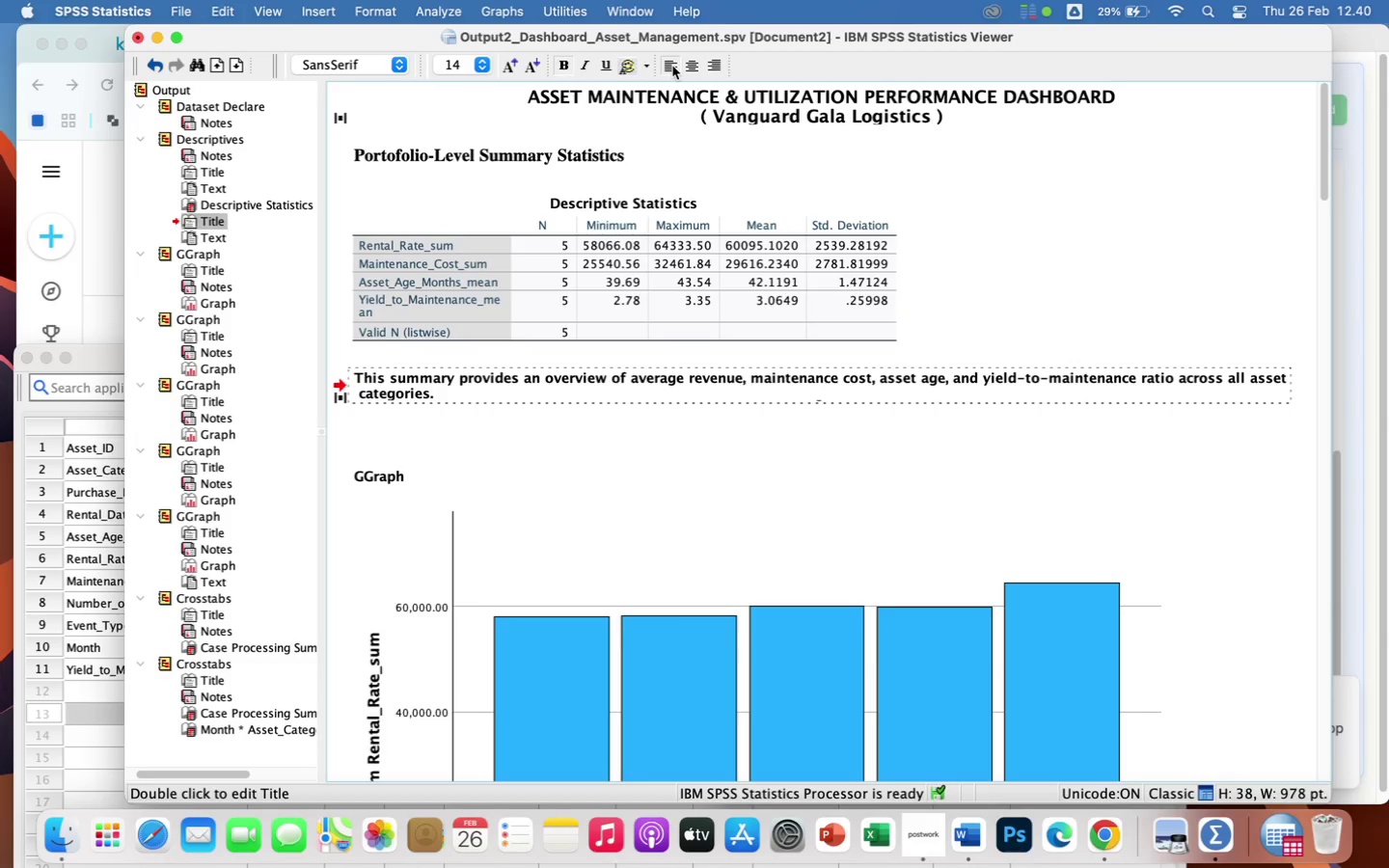 
wait(10.14)
 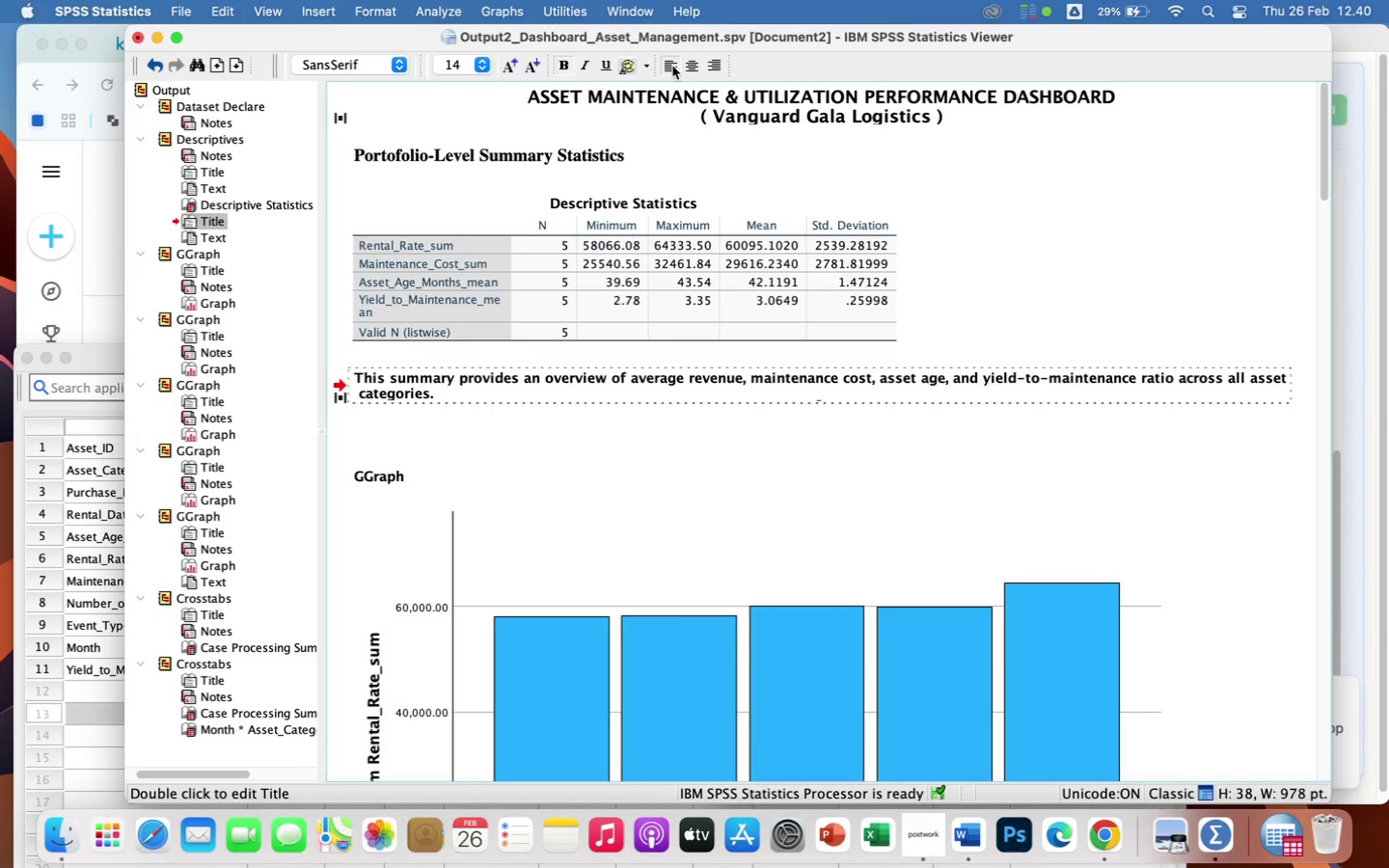 
left_click([513, 391])
 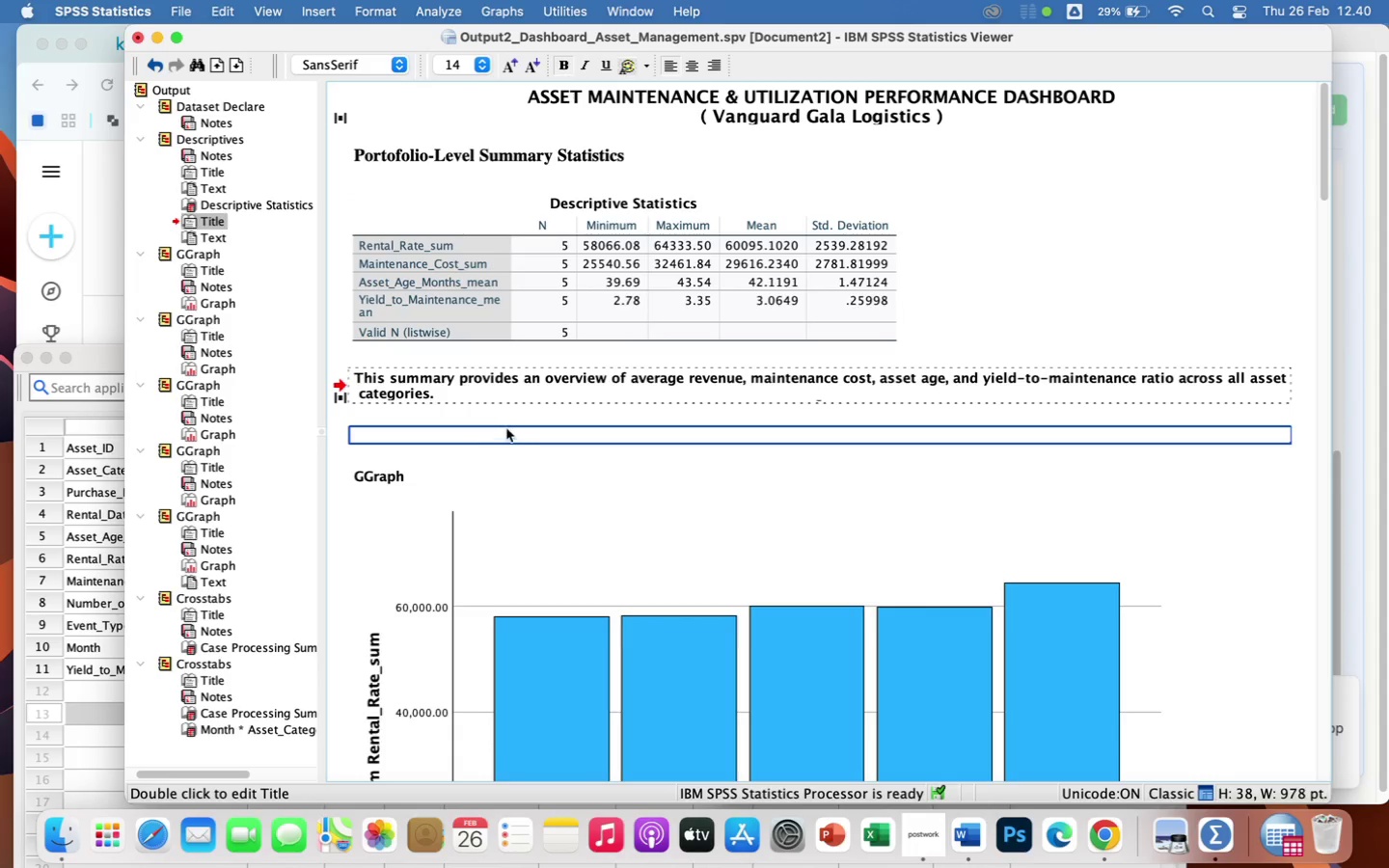 
left_click([513, 422])
 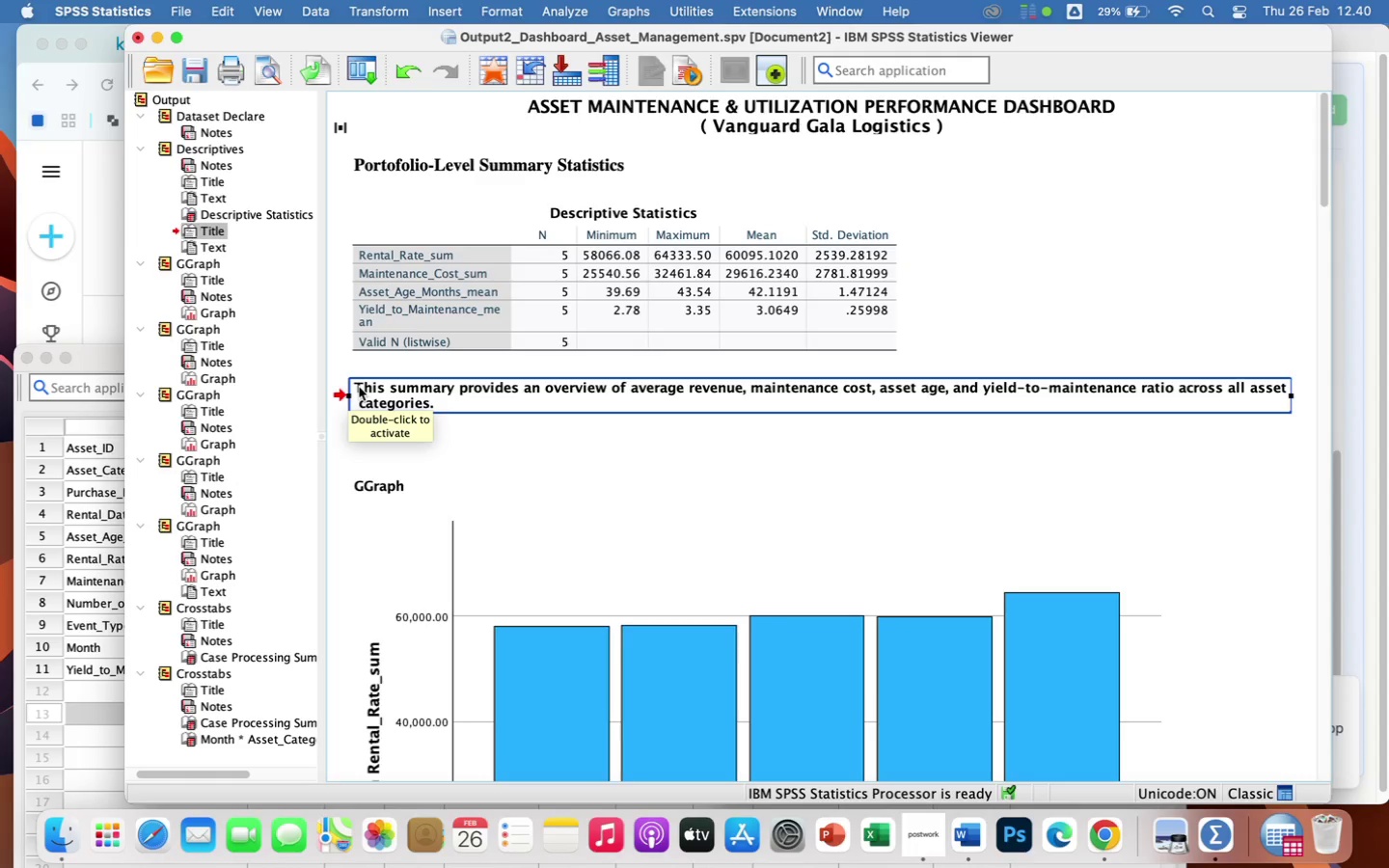 
wait(6.71)
 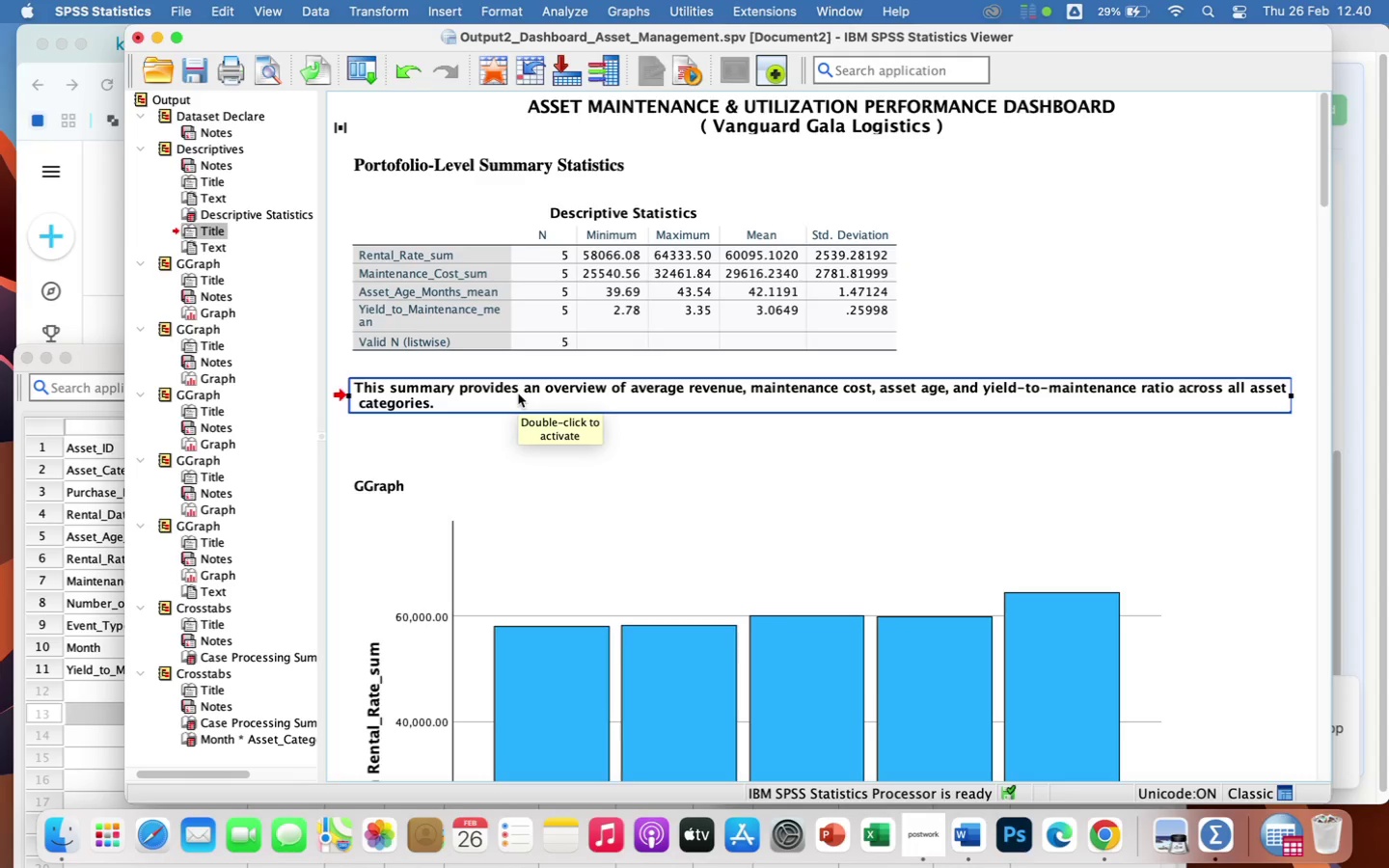 
left_click_drag(start_coordinate=[357, 386], to_coordinate=[428, 398])
 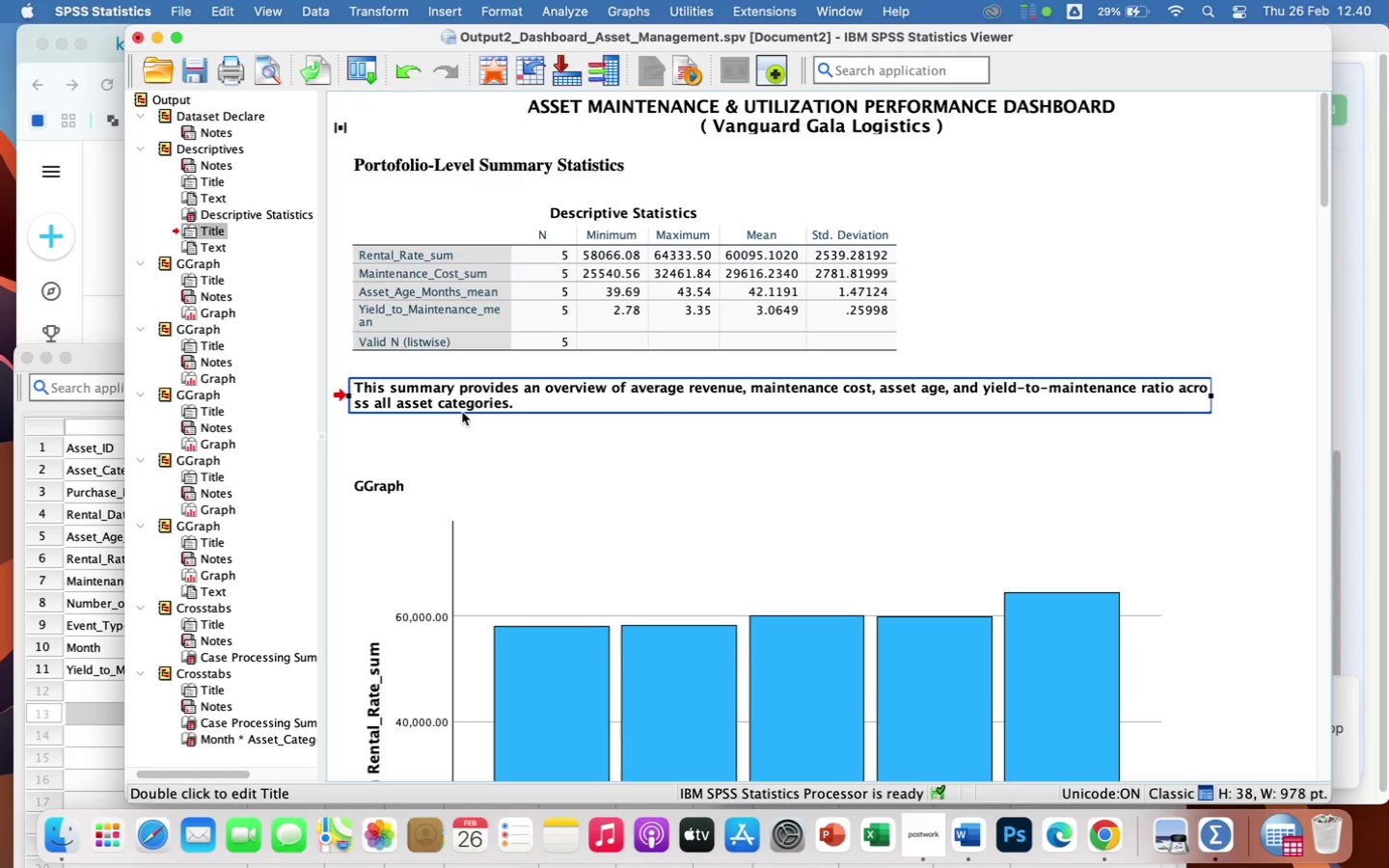 
key(Meta+Z)
 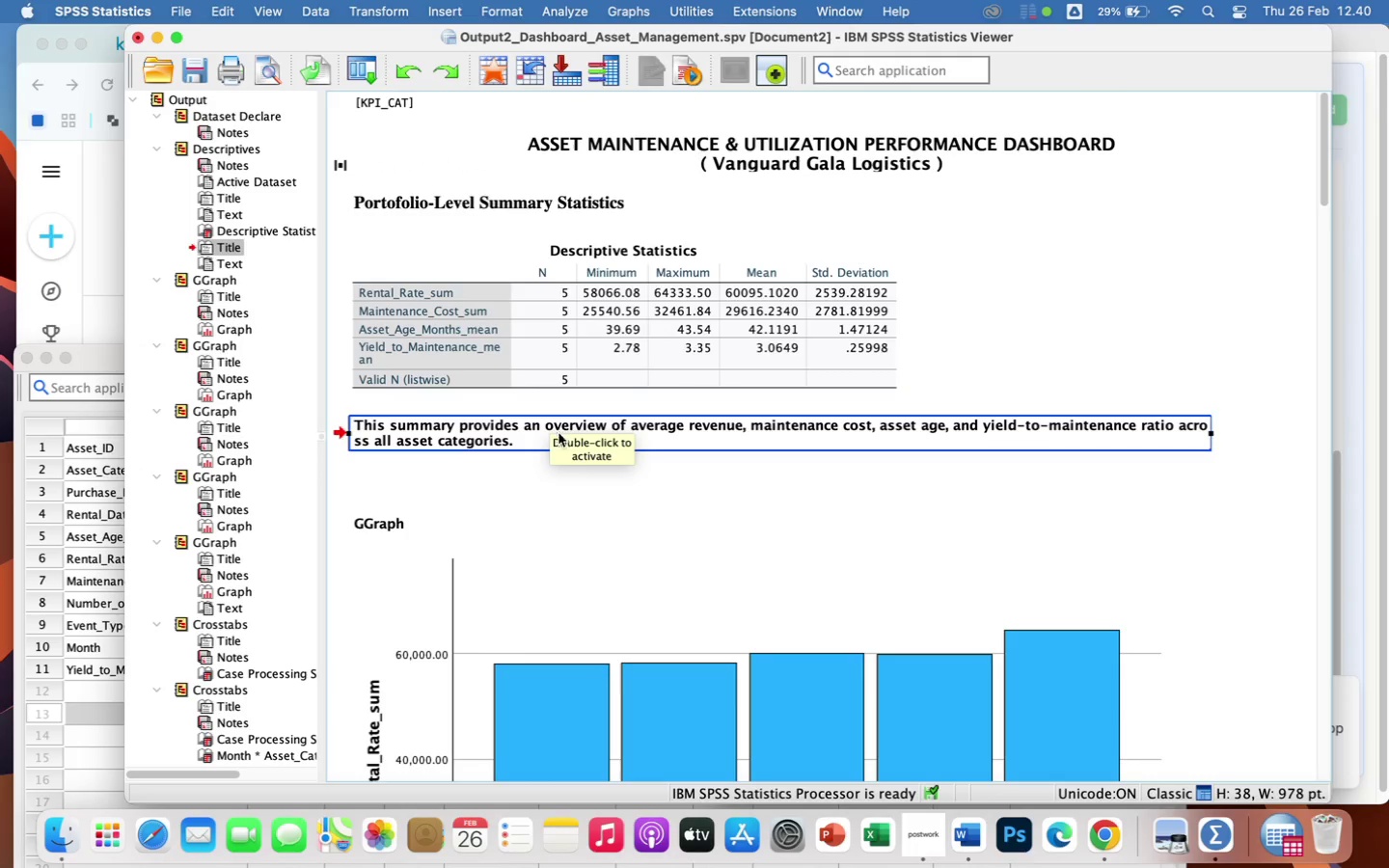 
left_click([535, 446])
 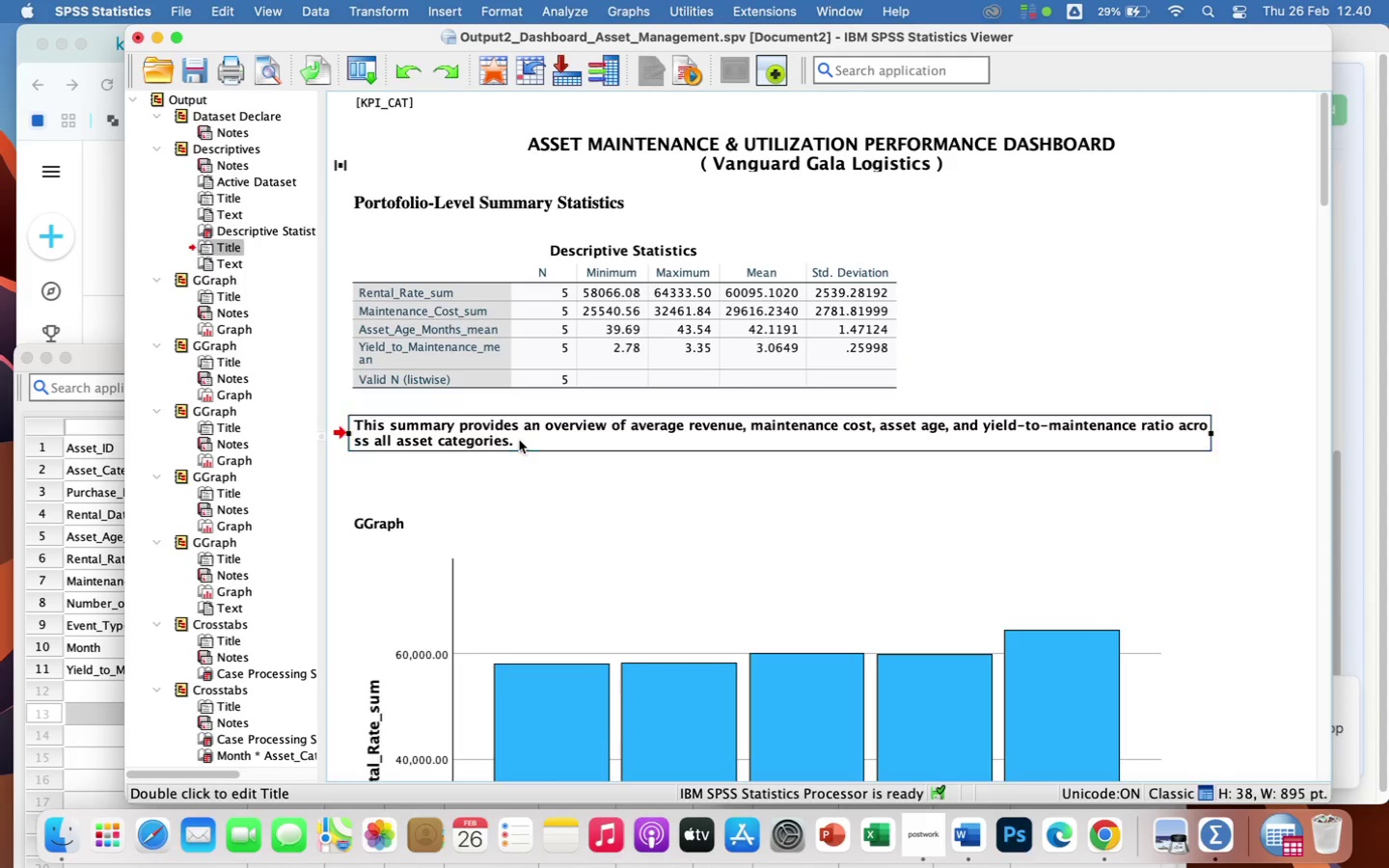 
double_click([519, 440])
 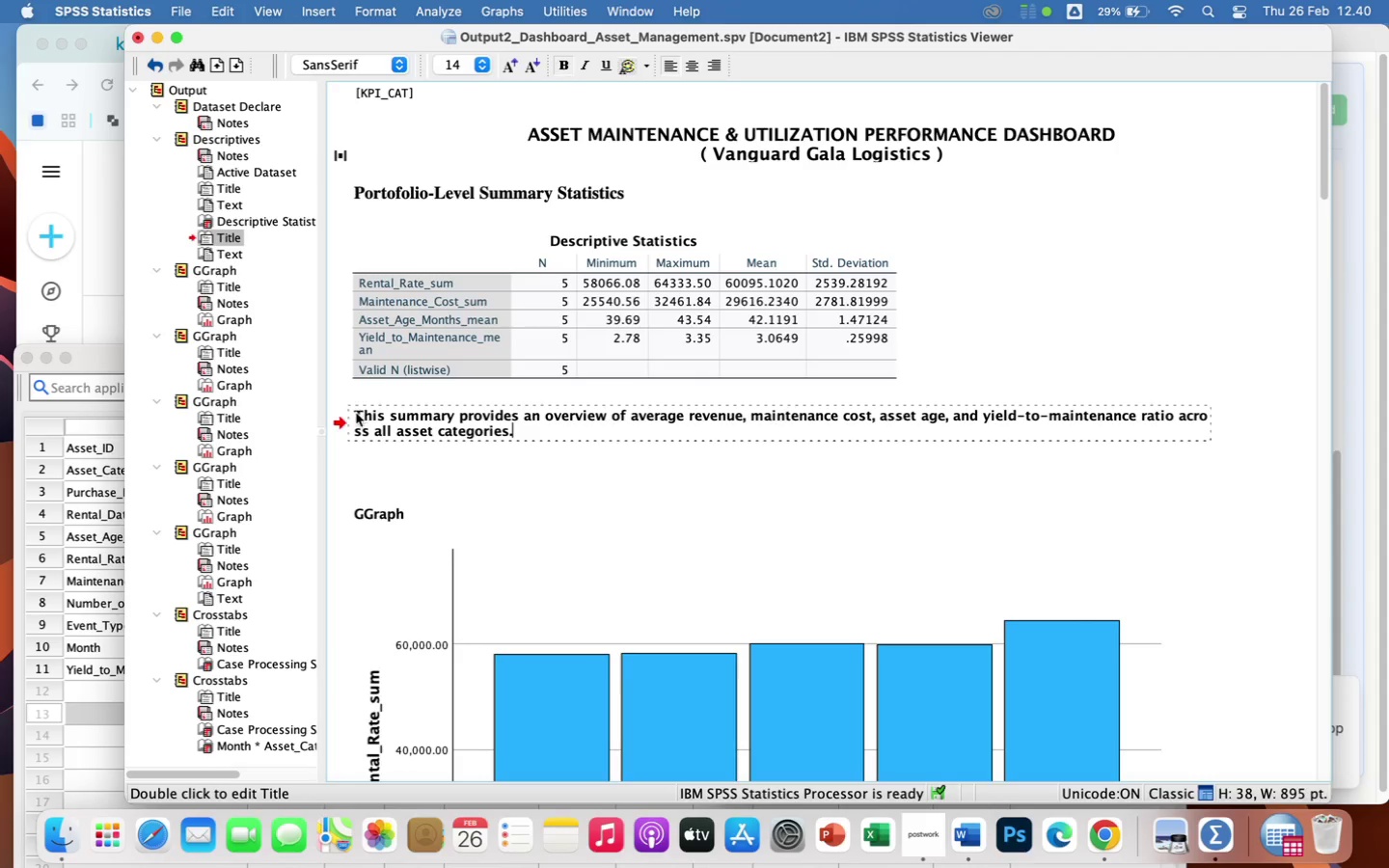 
double_click([356, 413])
 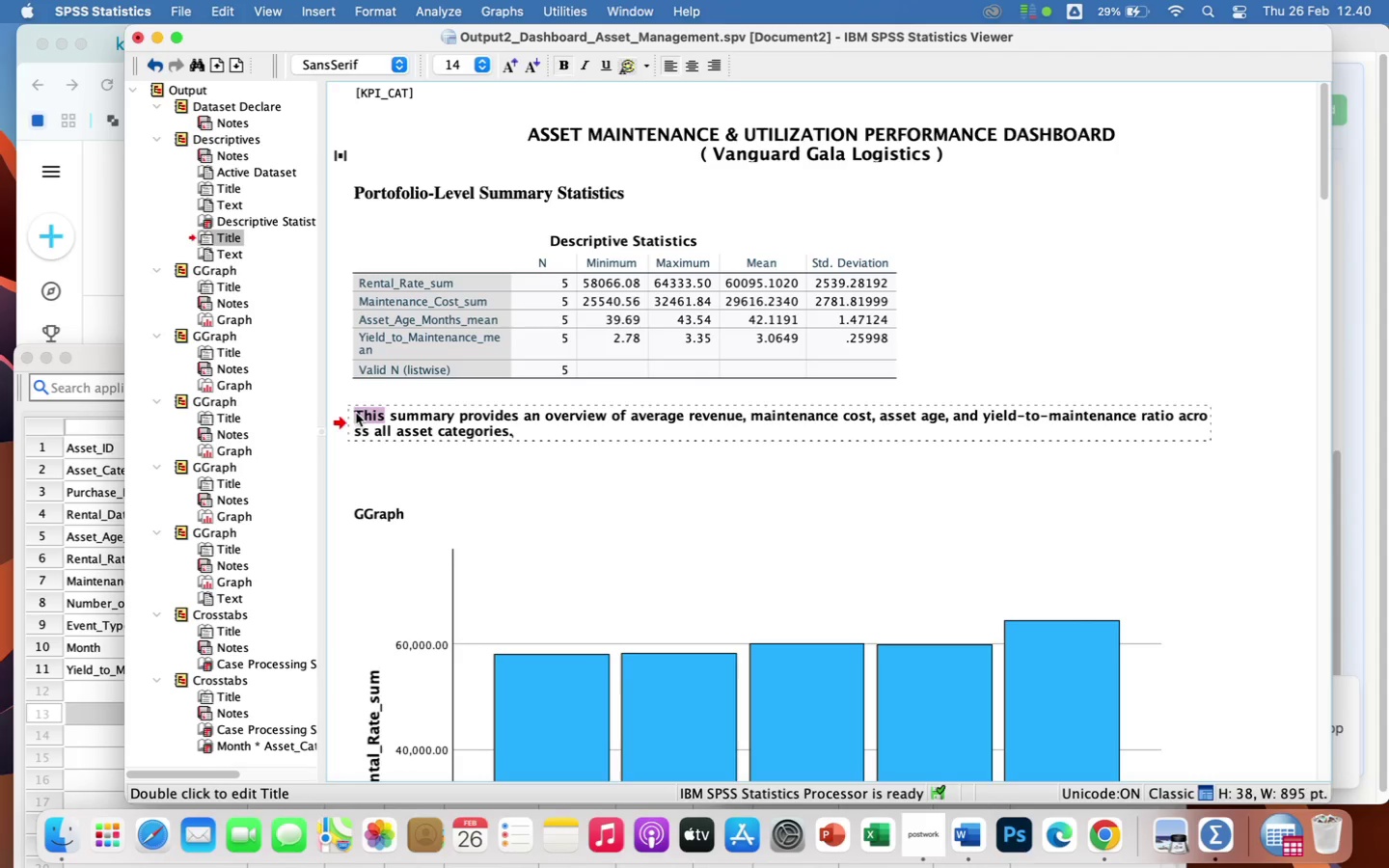 
double_click([356, 413])
 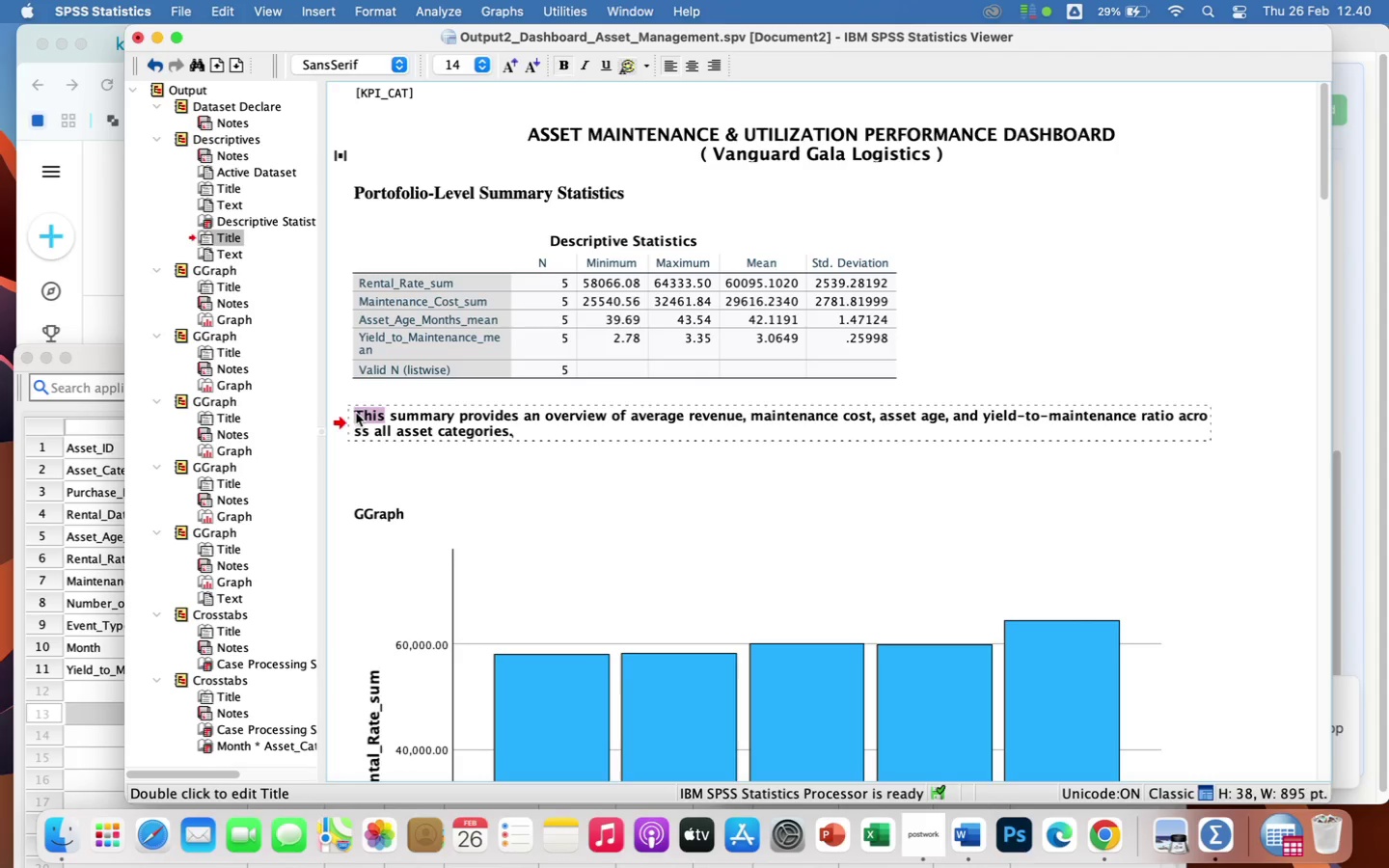 
left_click_drag(start_coordinate=[356, 413], to_coordinate=[398, 420])
 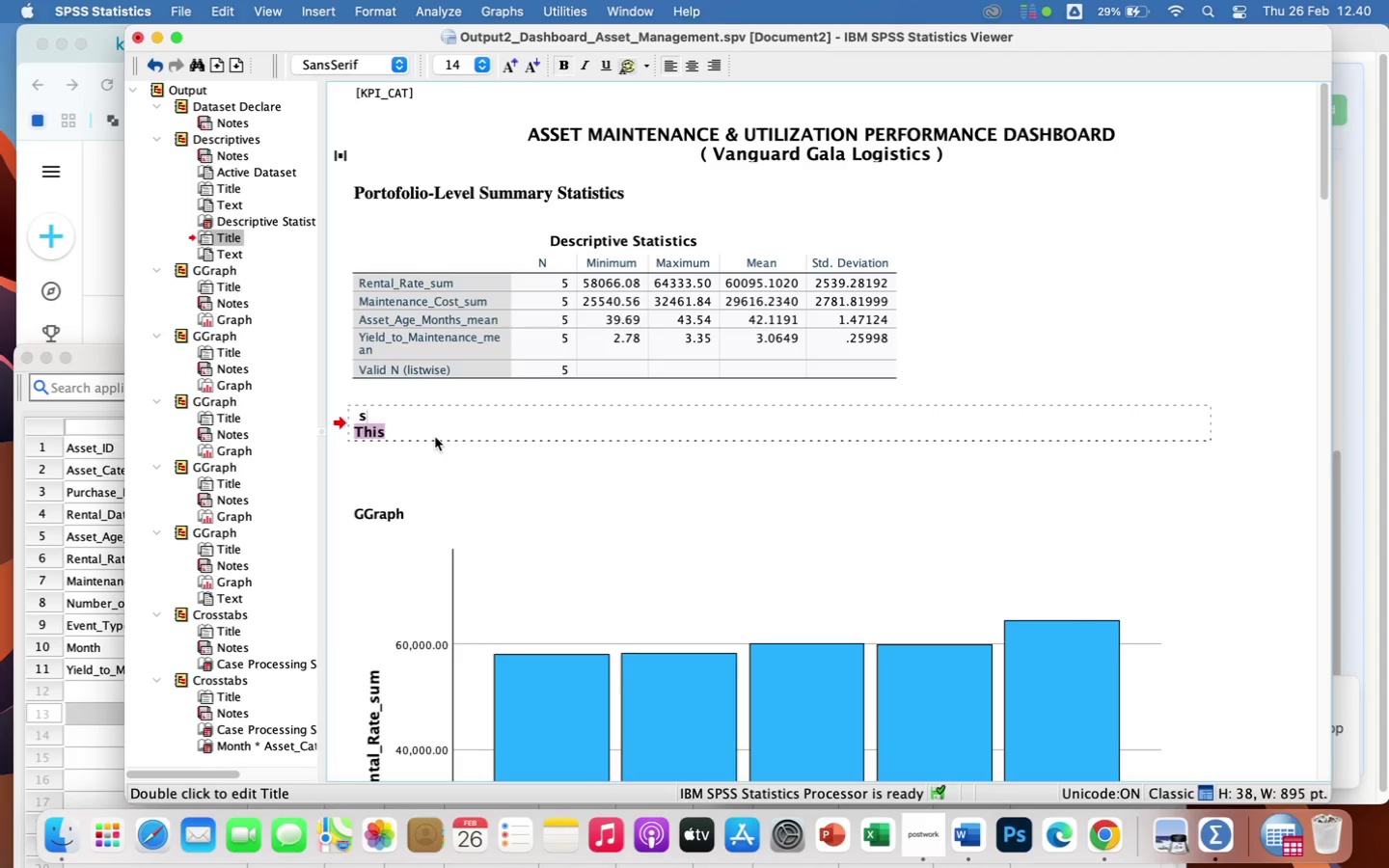 
key(Backspace)
 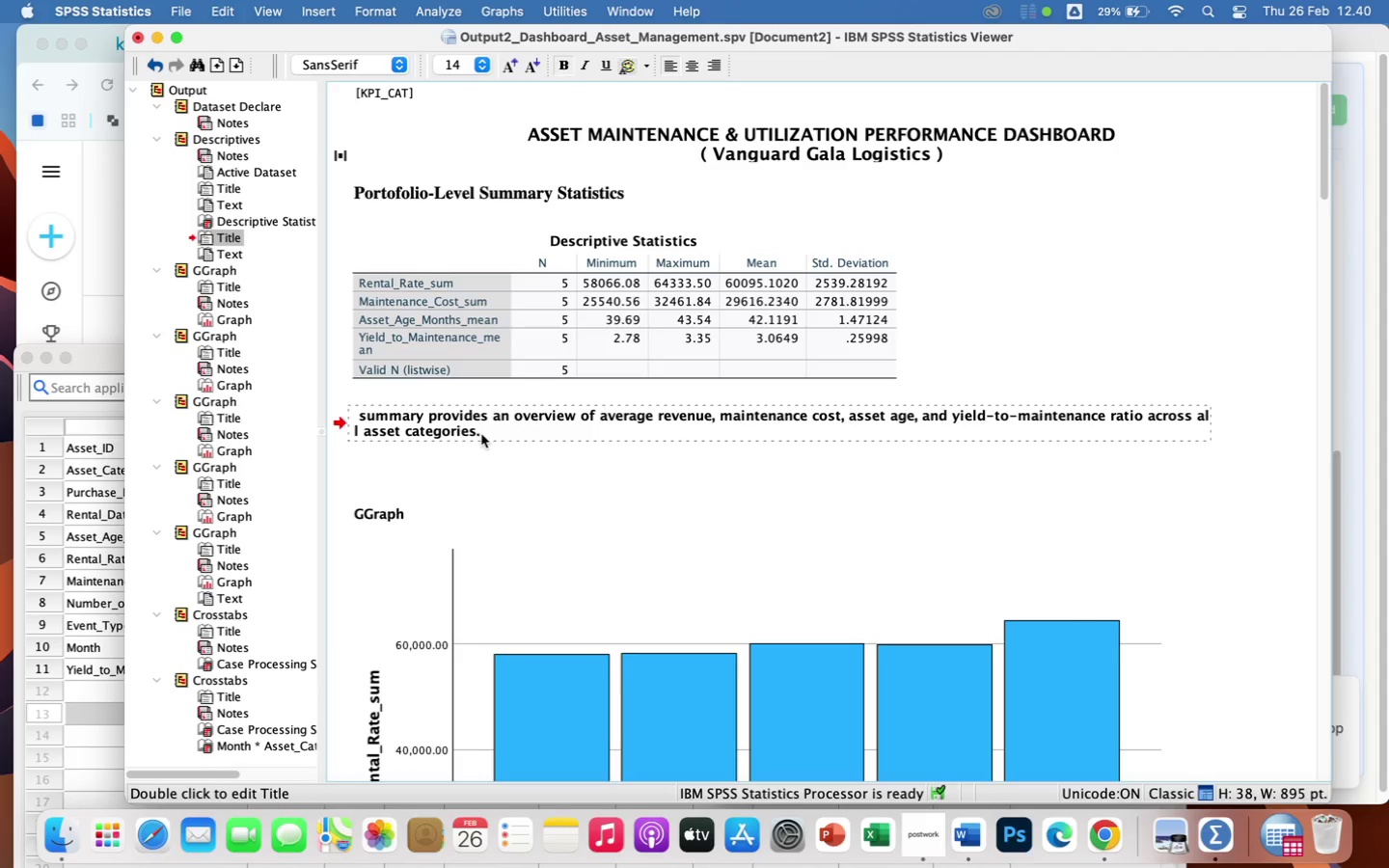 
double_click([481, 434])
 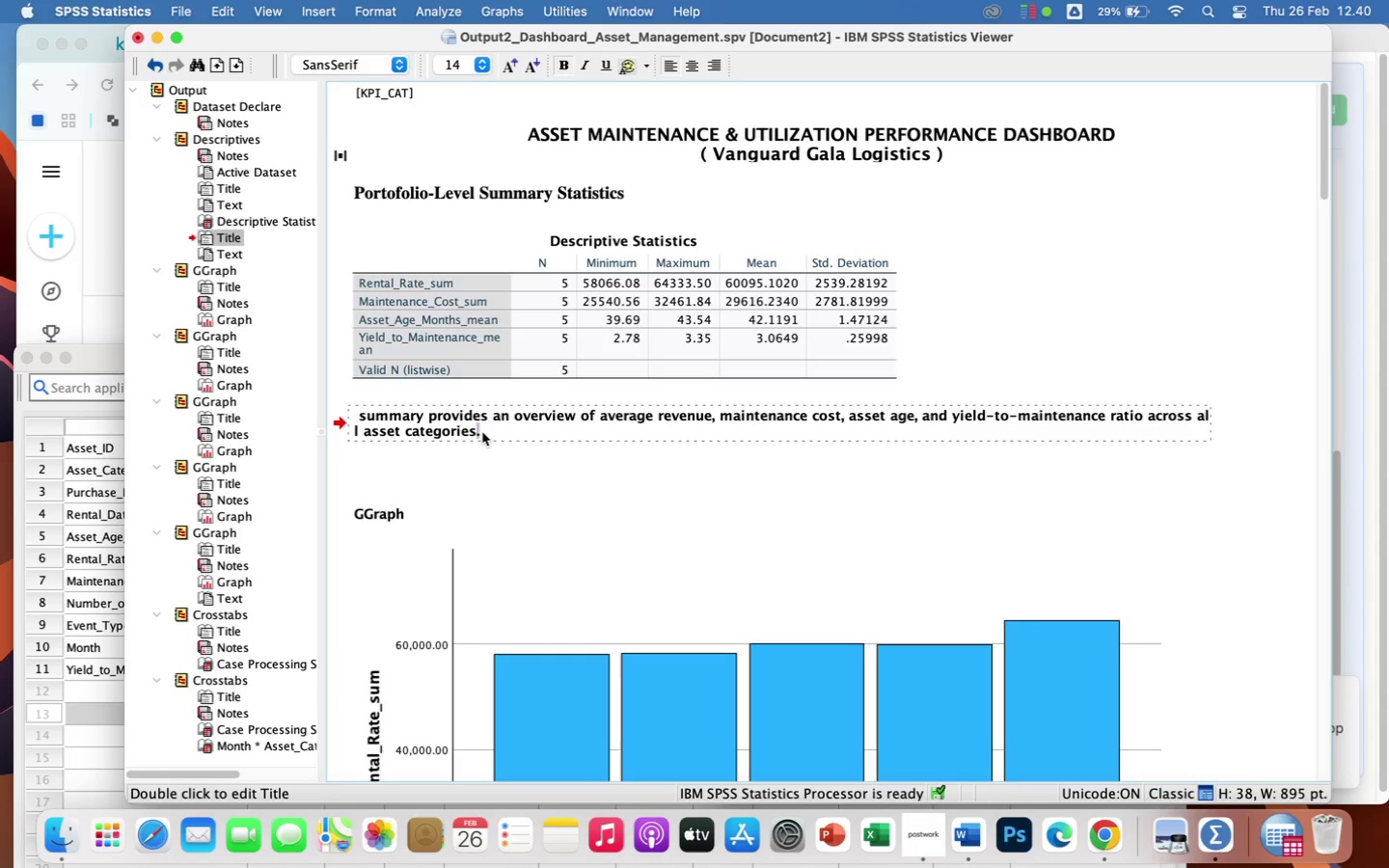 
left_click_drag(start_coordinate=[485, 432], to_coordinate=[344, 412])
 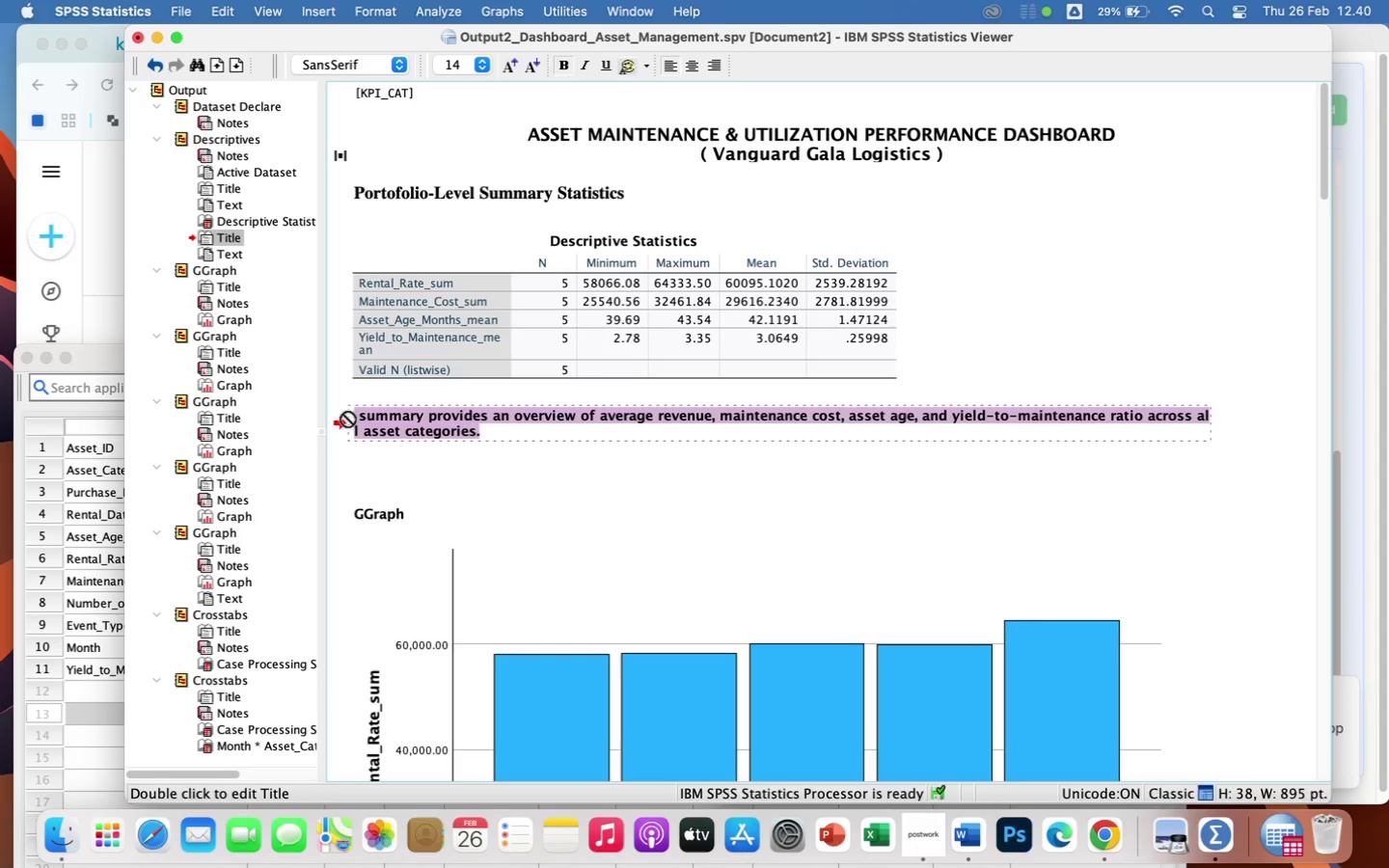 
key(Meta+X)
 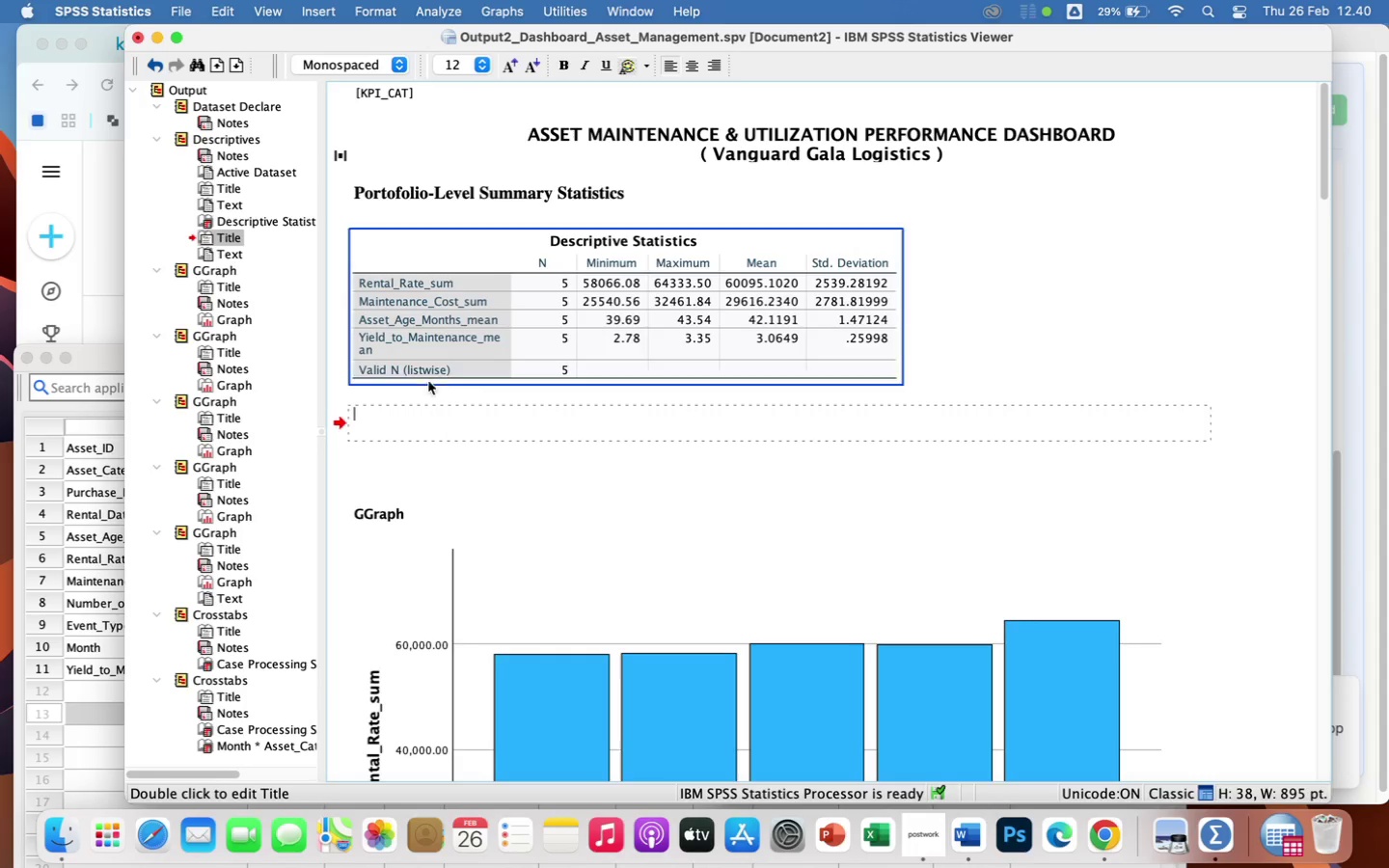 
left_click([425, 349])
 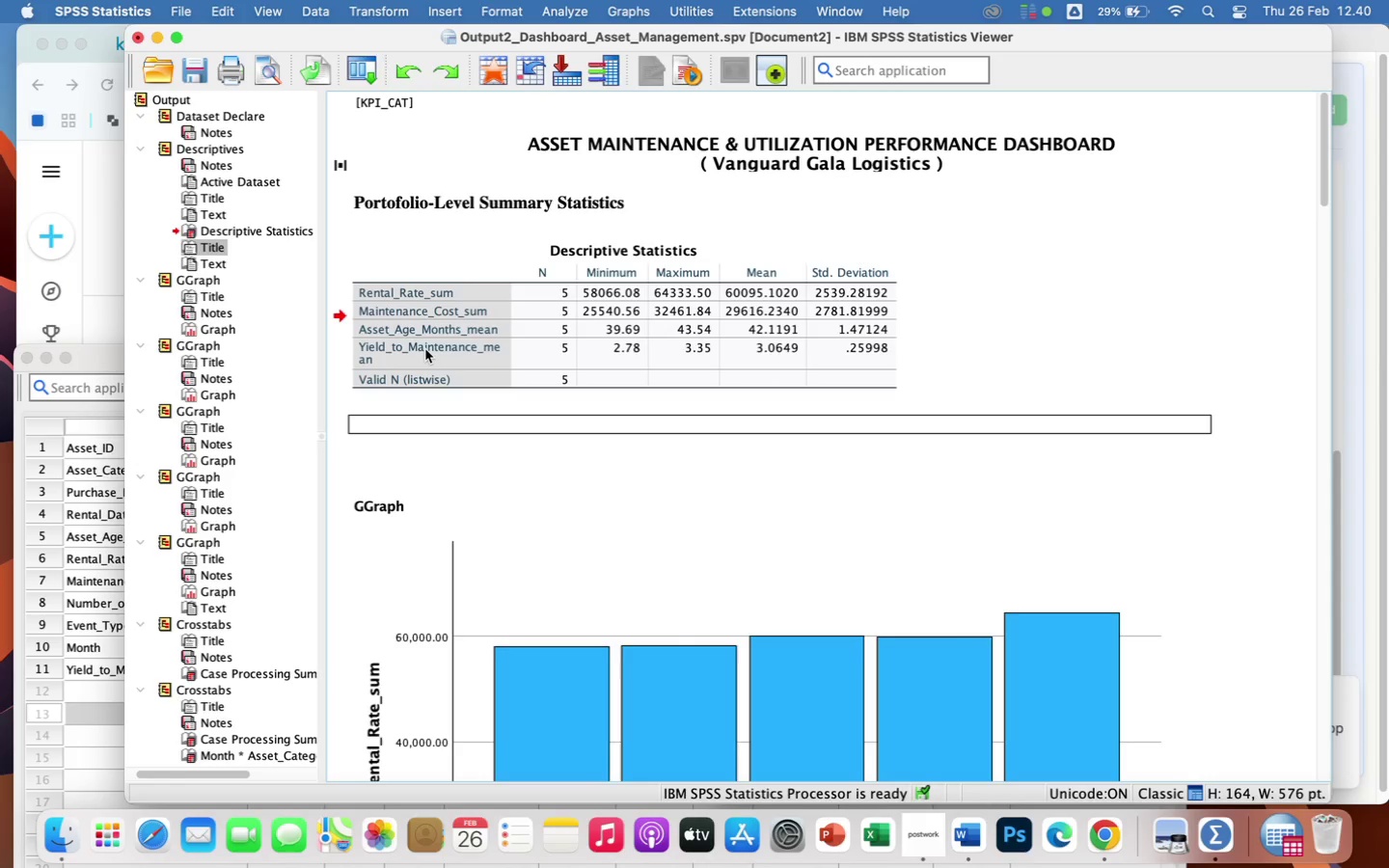 
left_click([425, 349])
 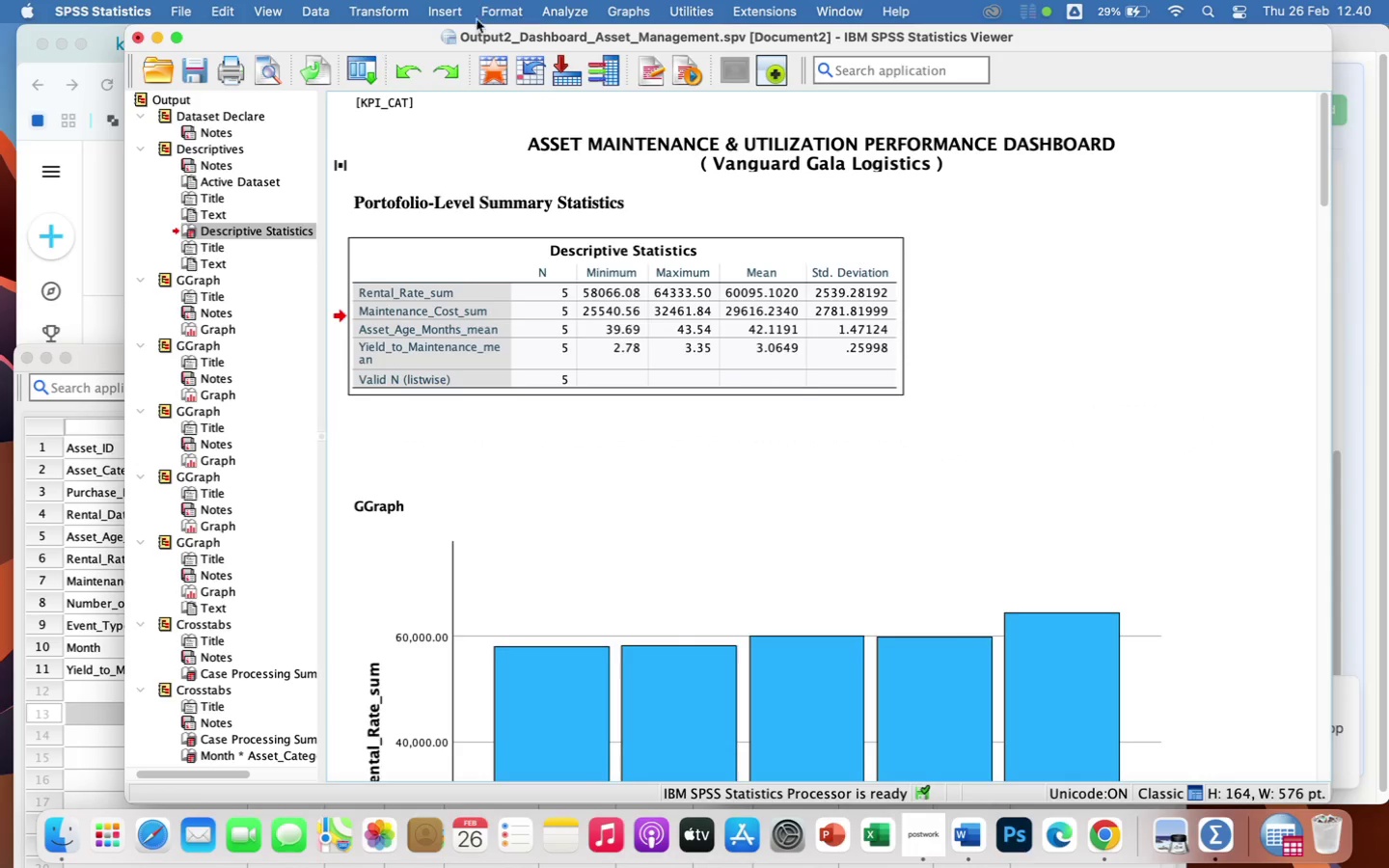 
left_click([447, 14])
 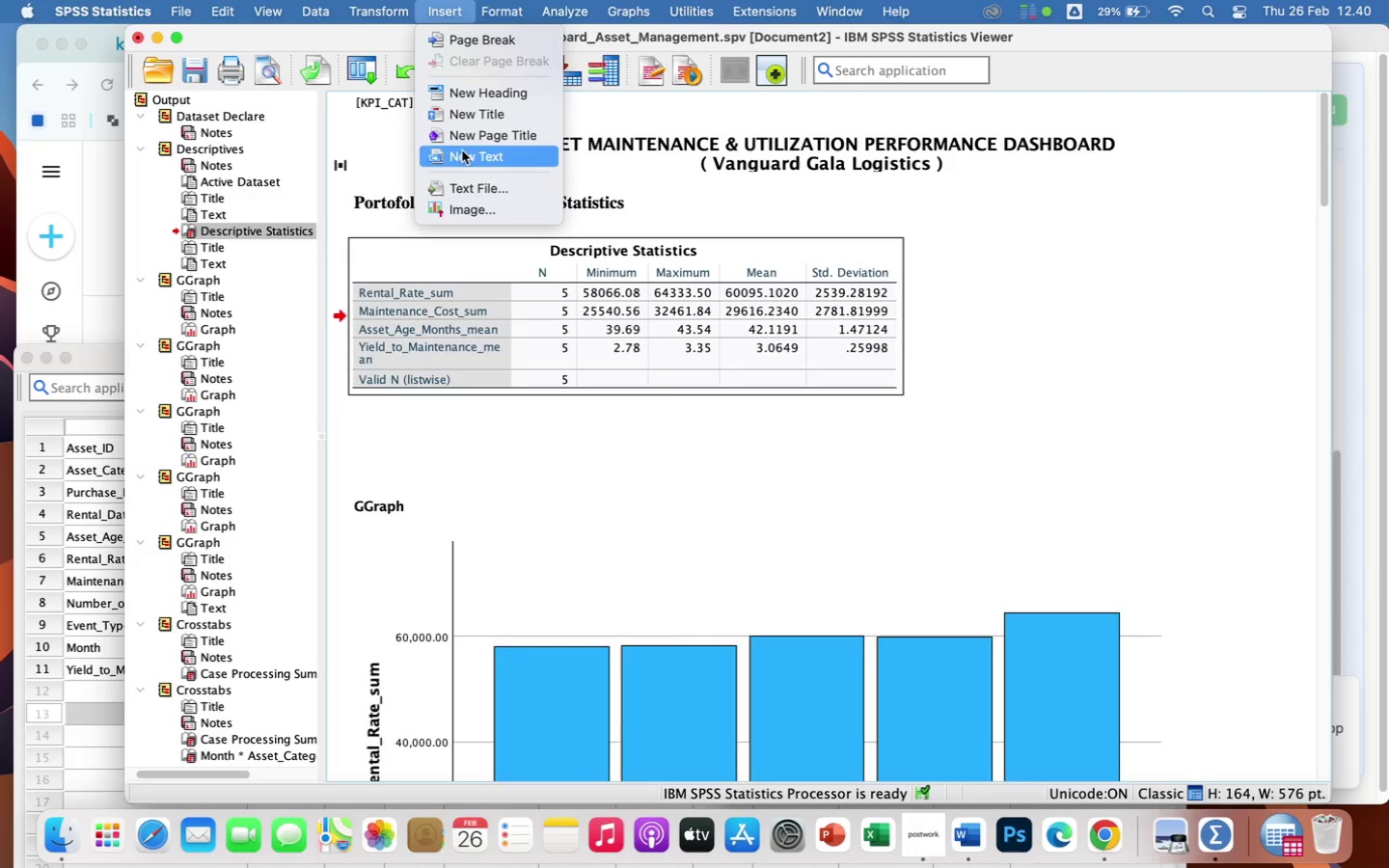 
left_click([466, 156])
 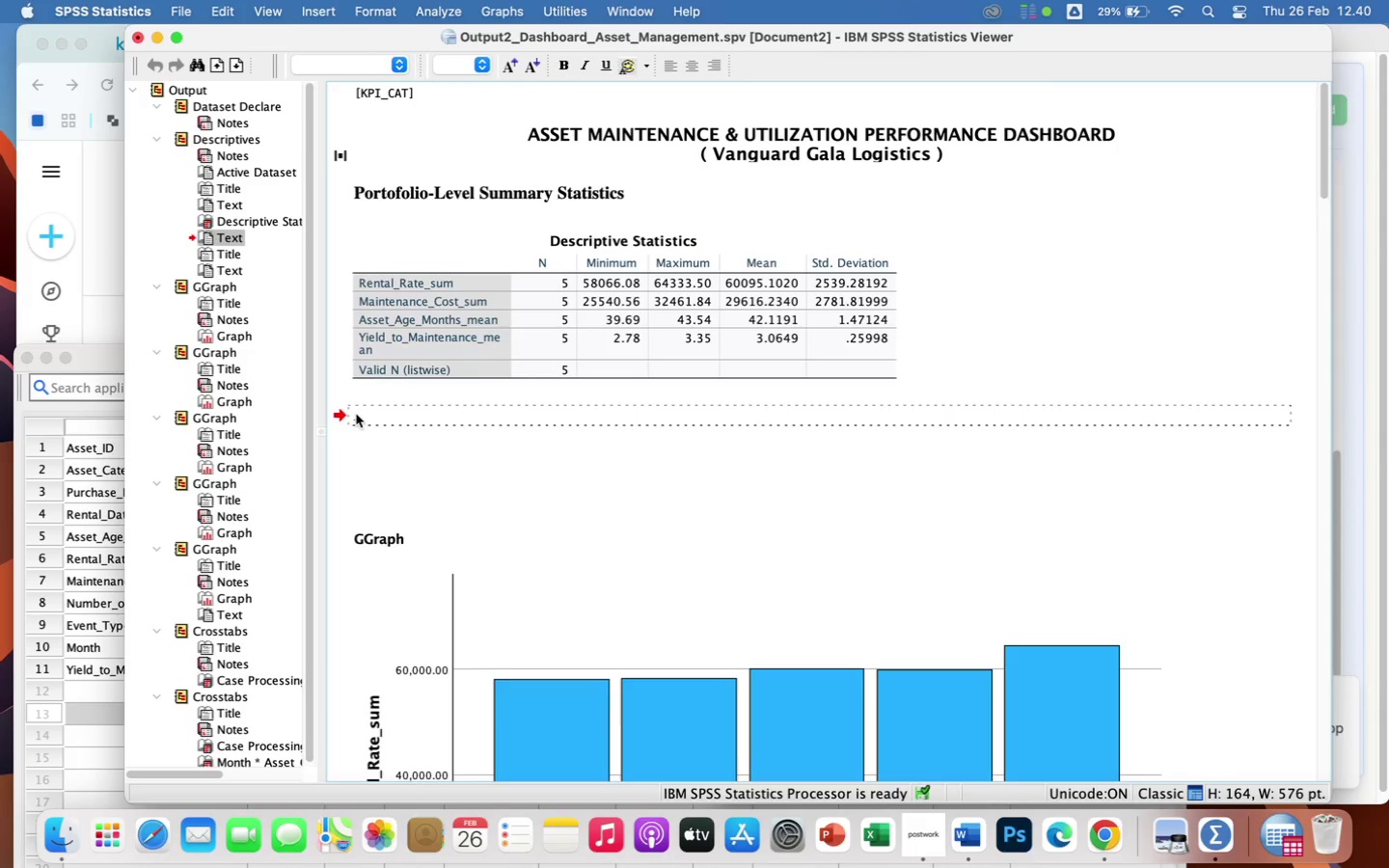 
right_click([356, 414])
 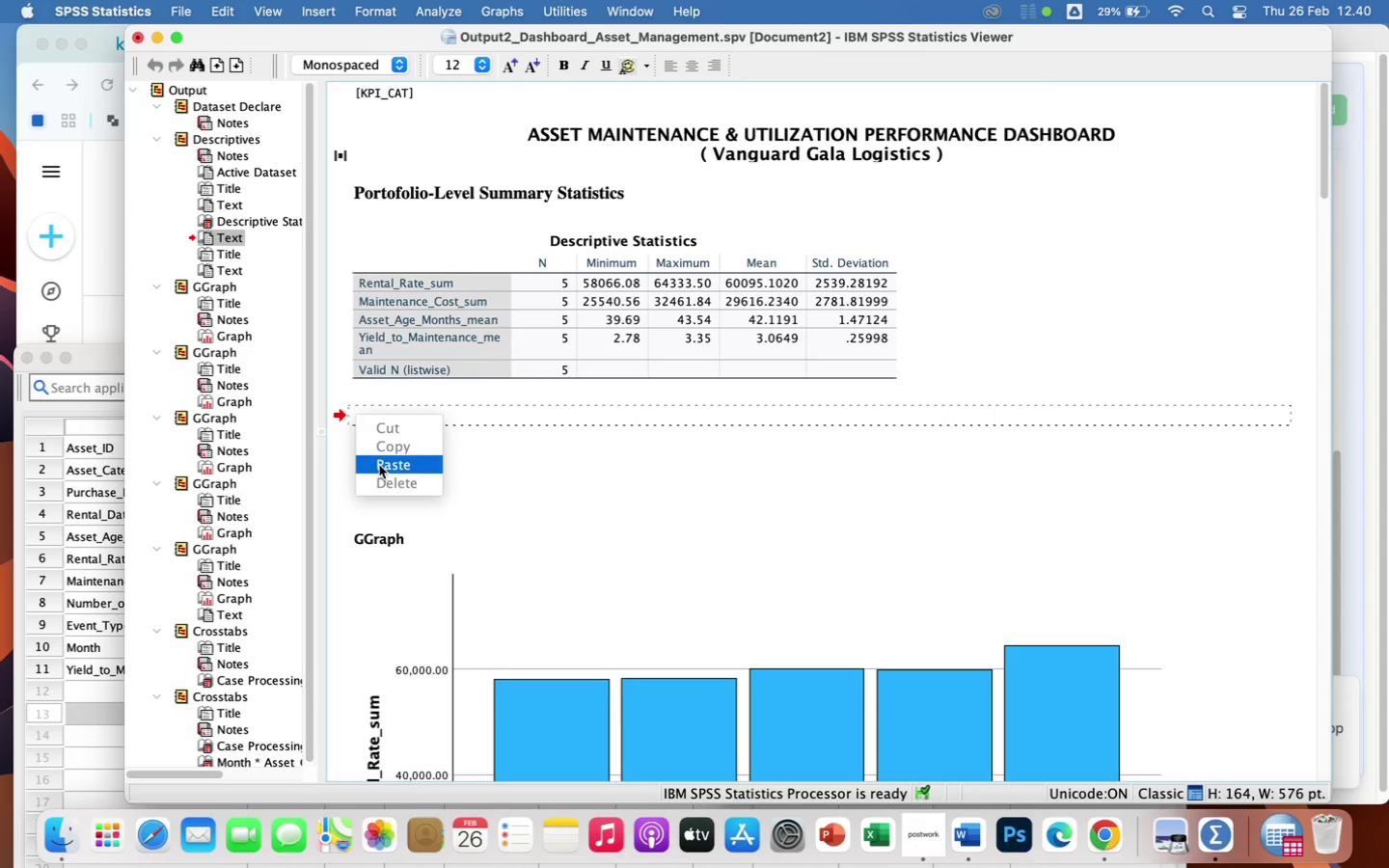 
left_click([386, 465])
 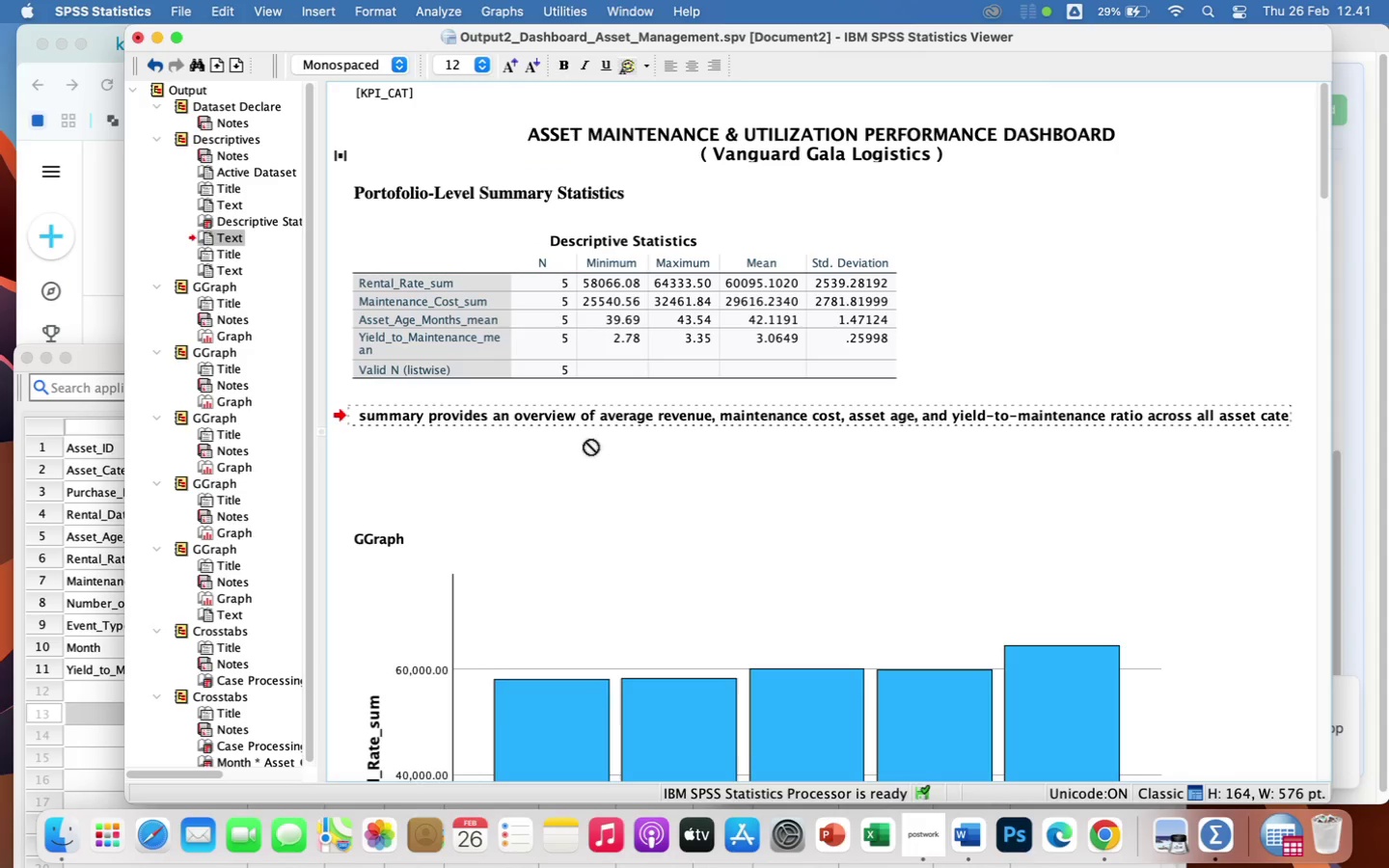 
left_click([584, 458])
 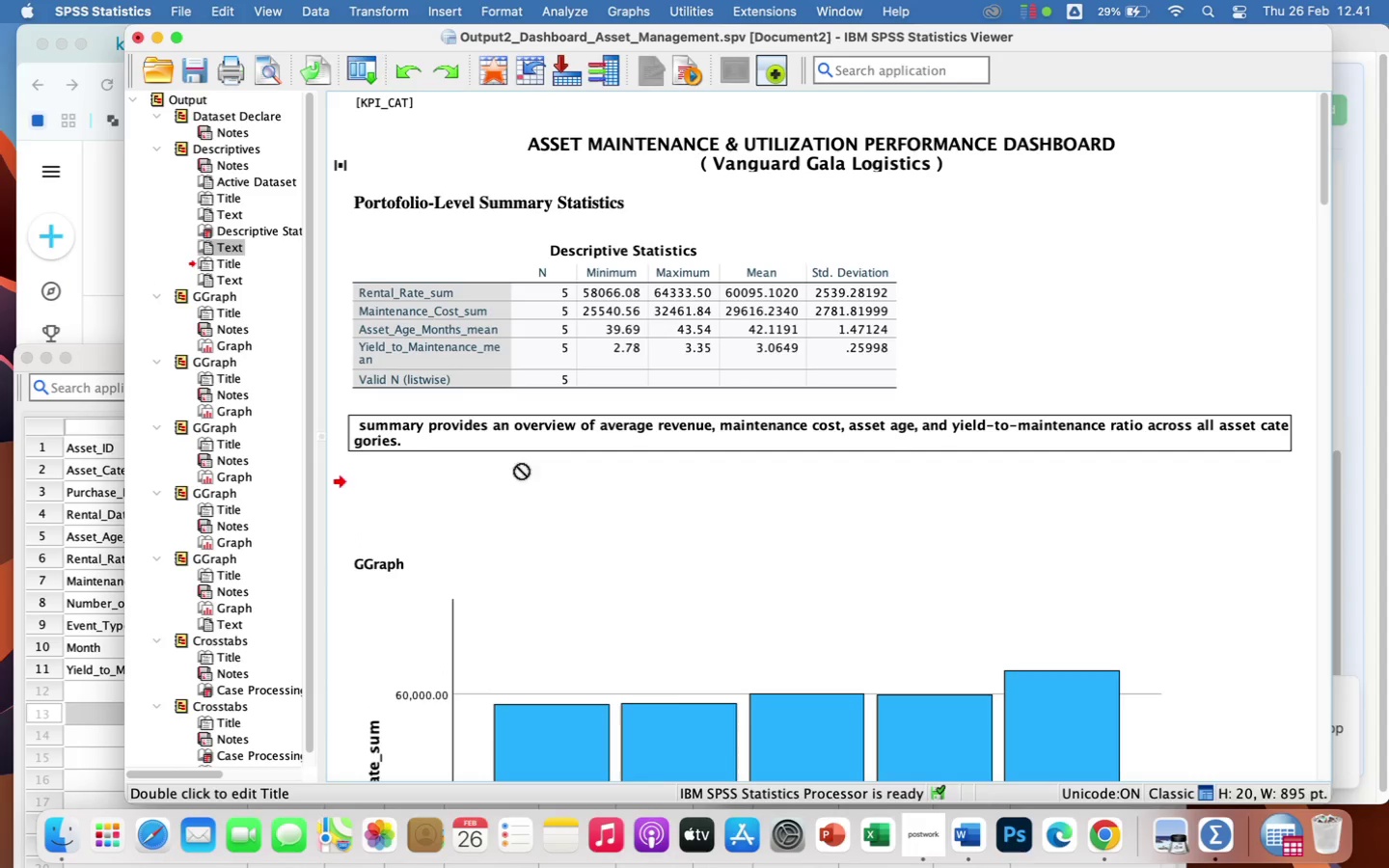 
left_click([460, 469])
 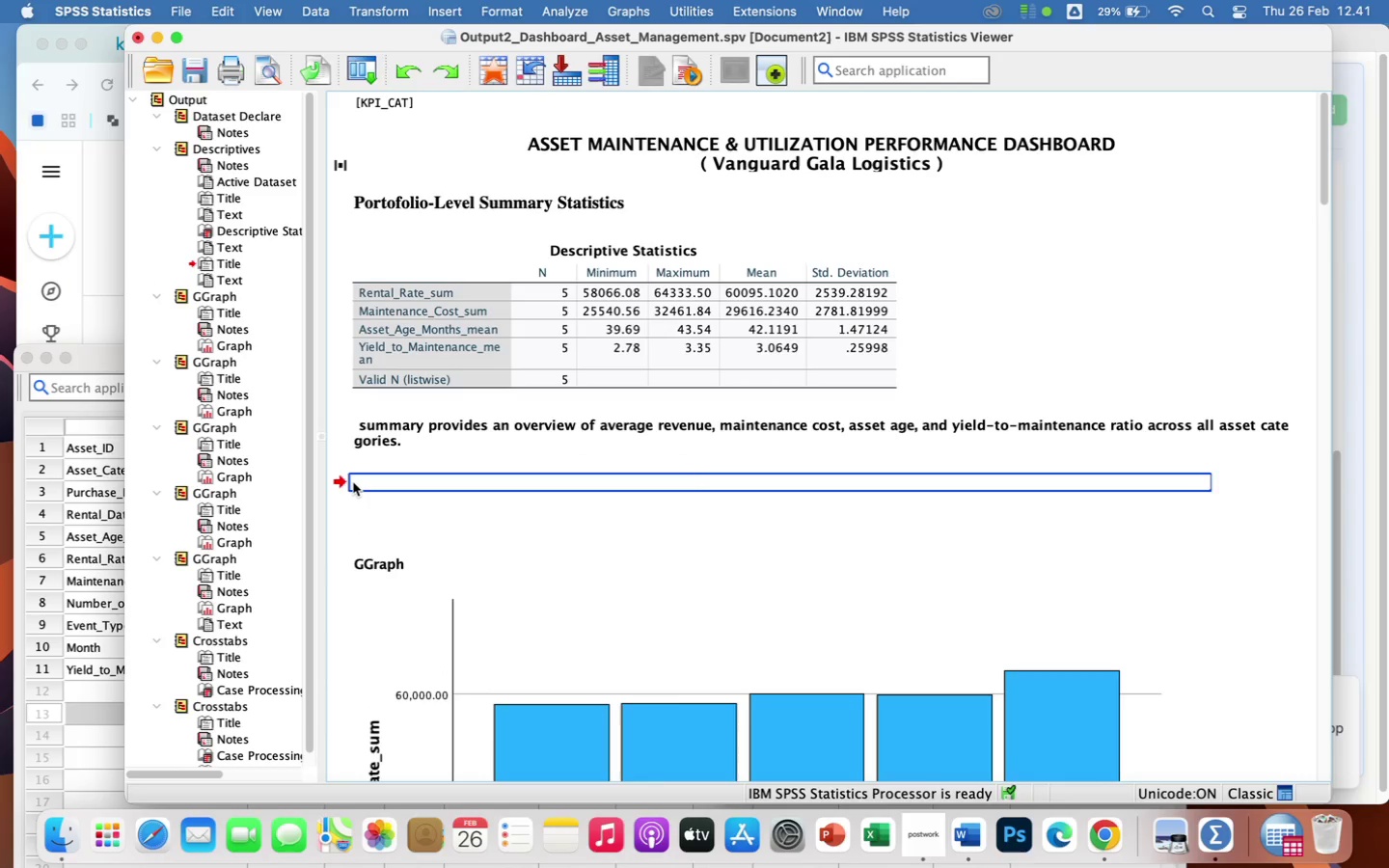 
left_click([354, 482])
 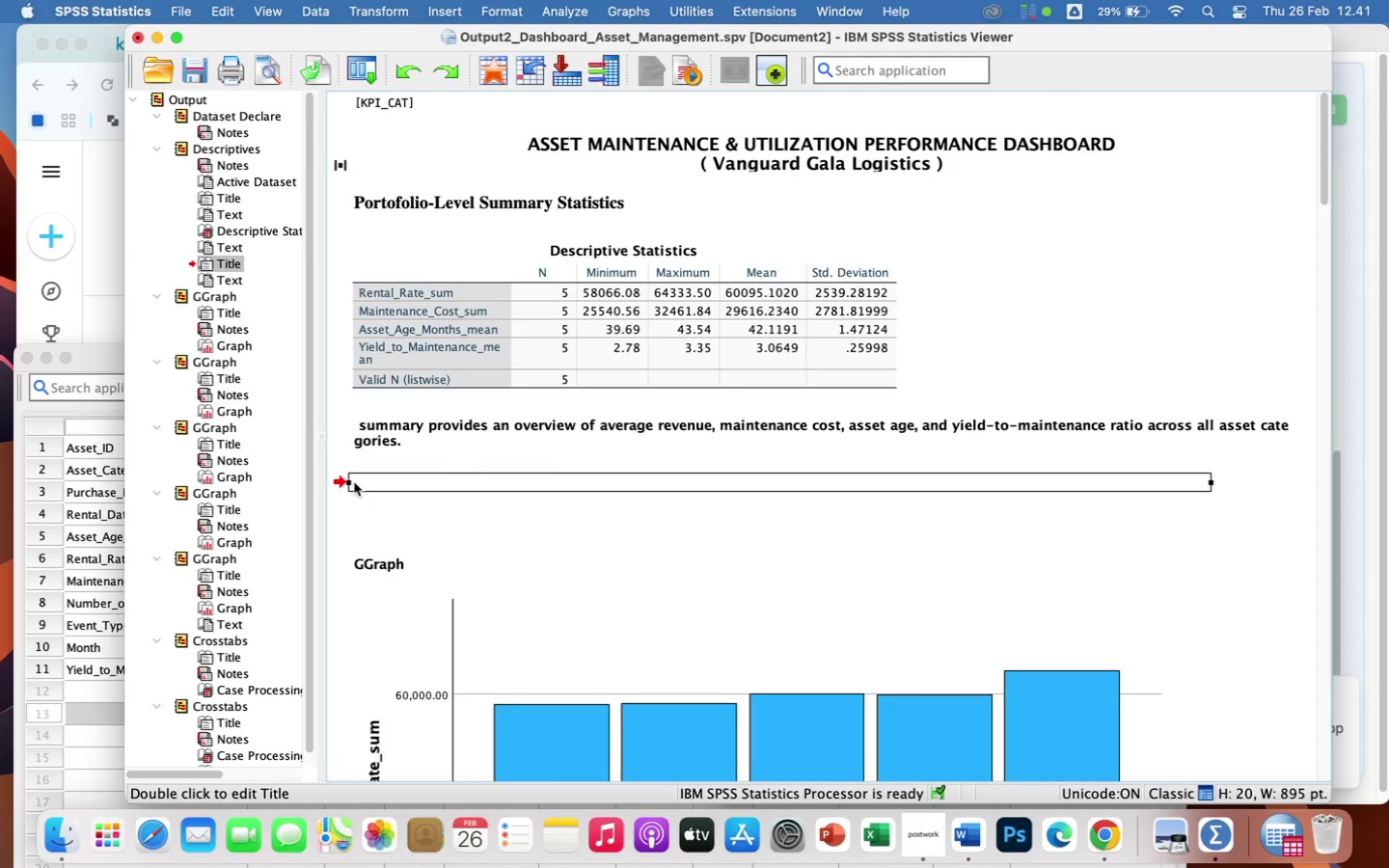 
wait(29.85)
 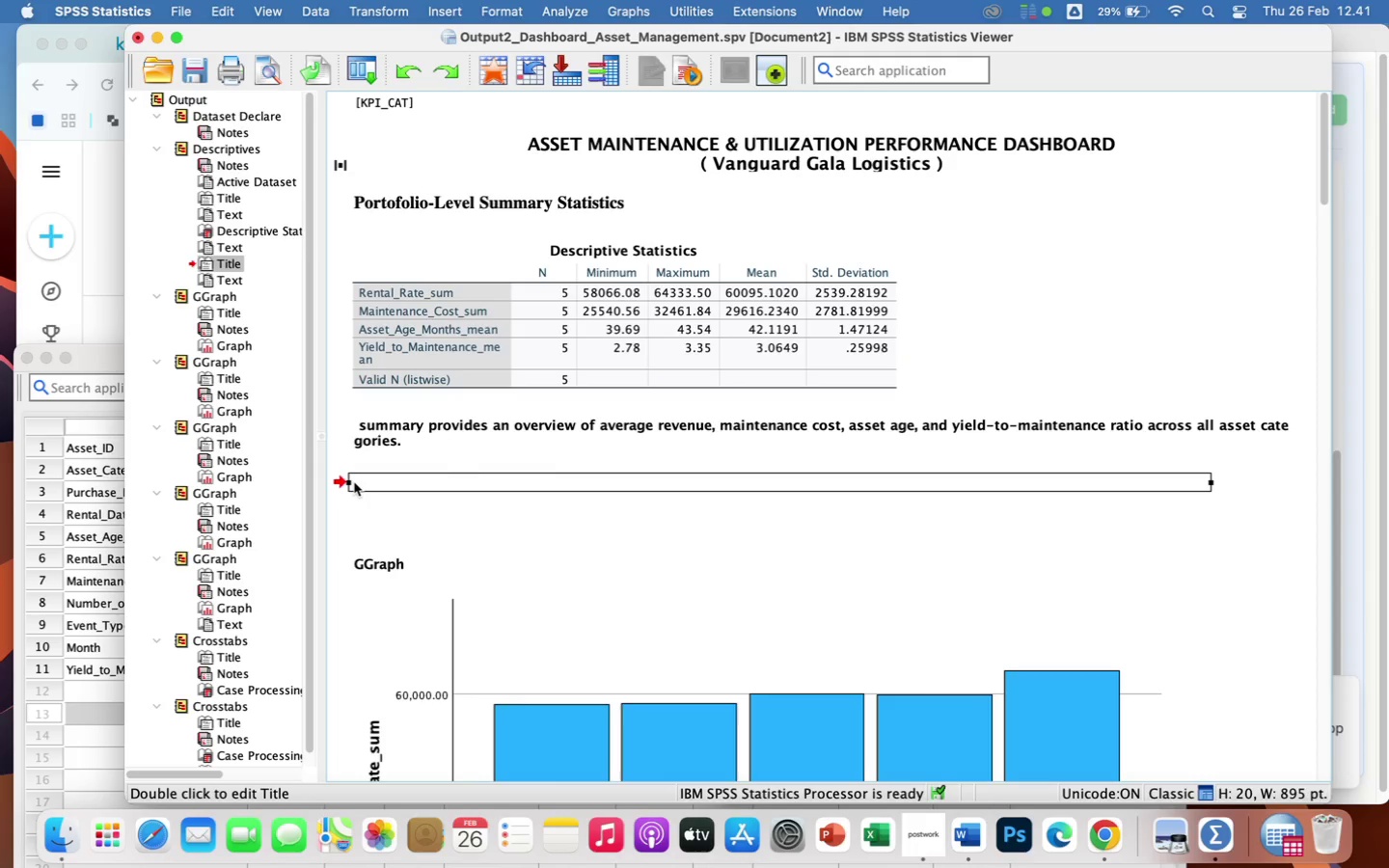 
hold_key(key=Backspace, duration=0.31)
 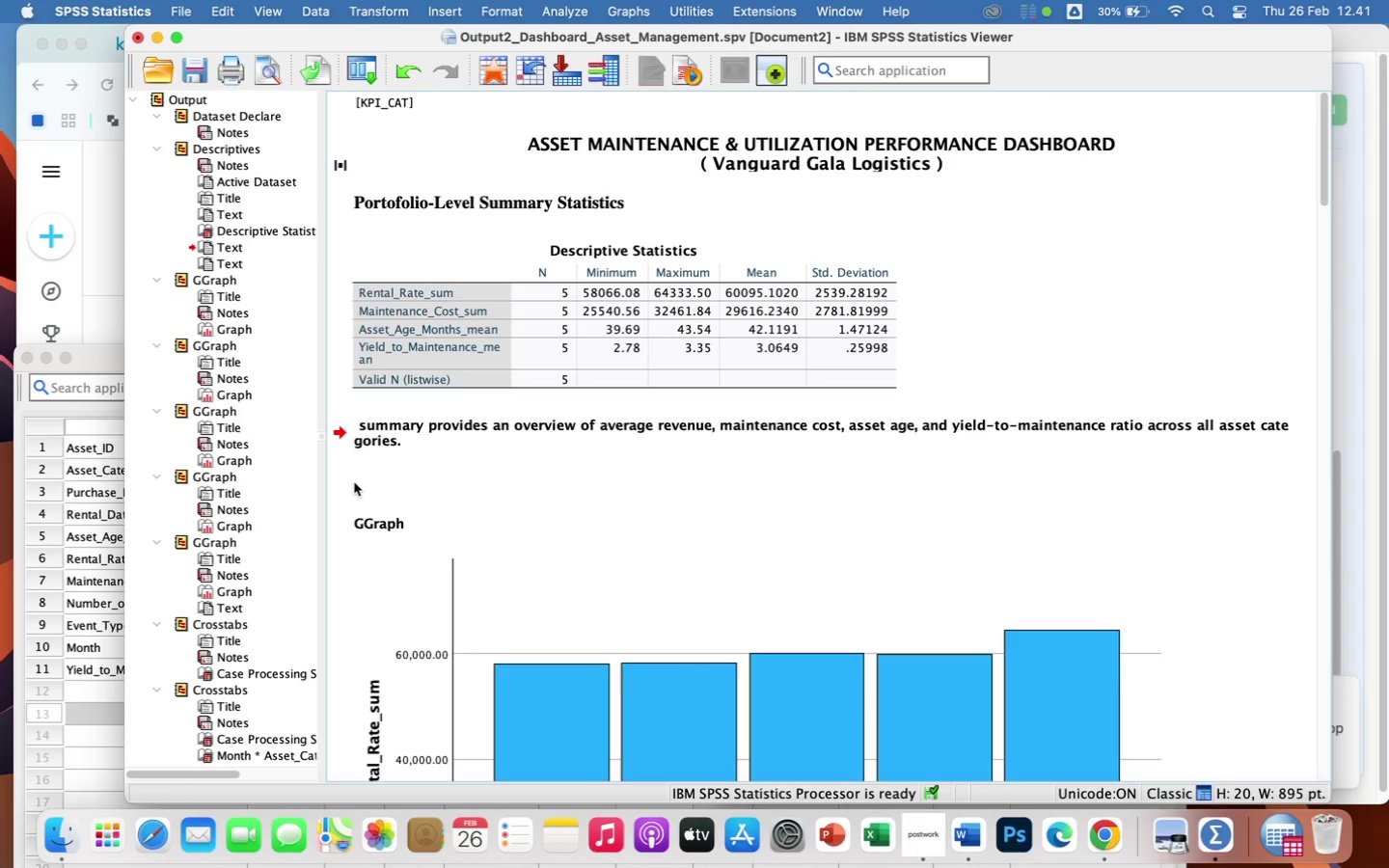 
wait(7.93)
 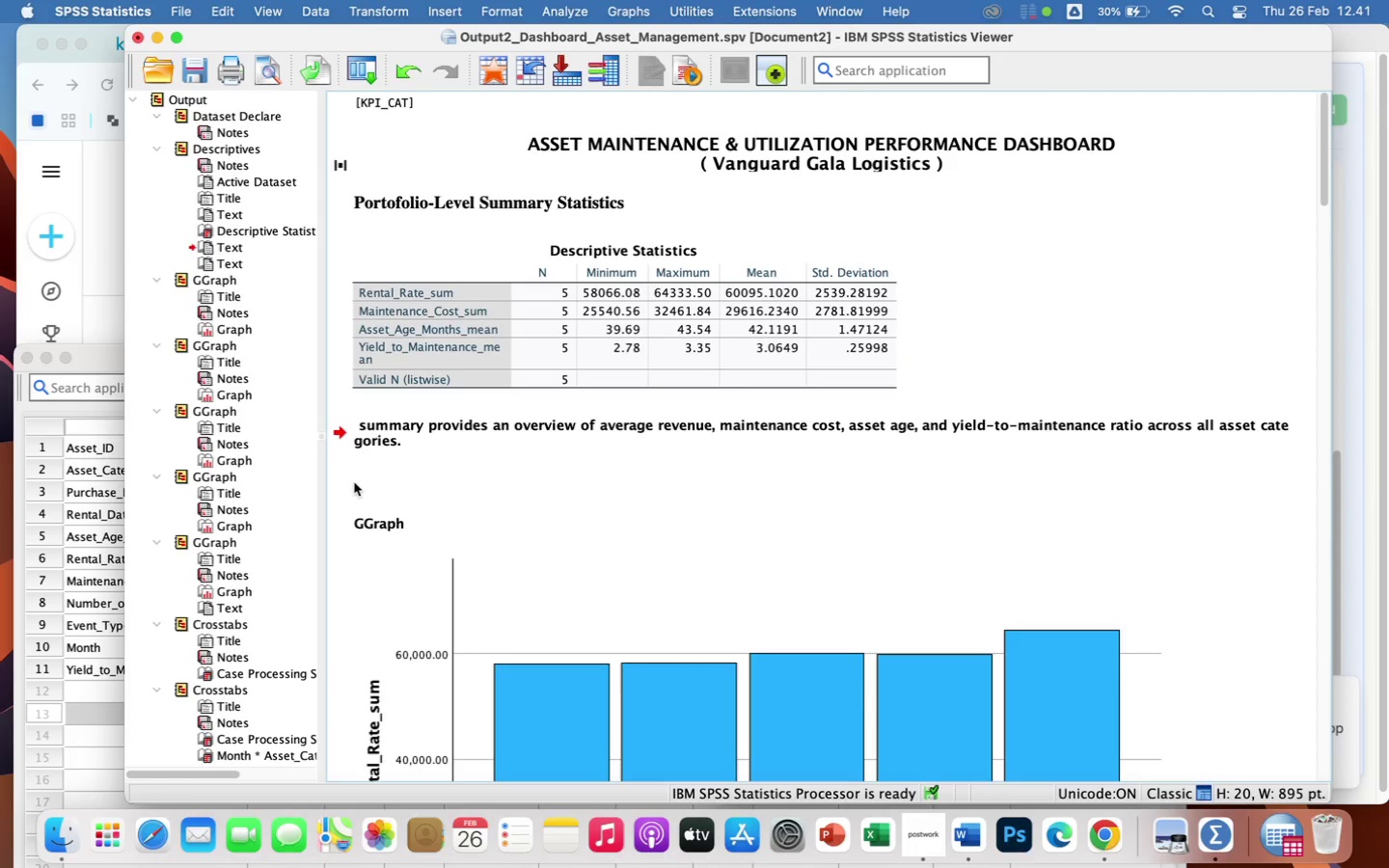 
left_click([359, 421])
 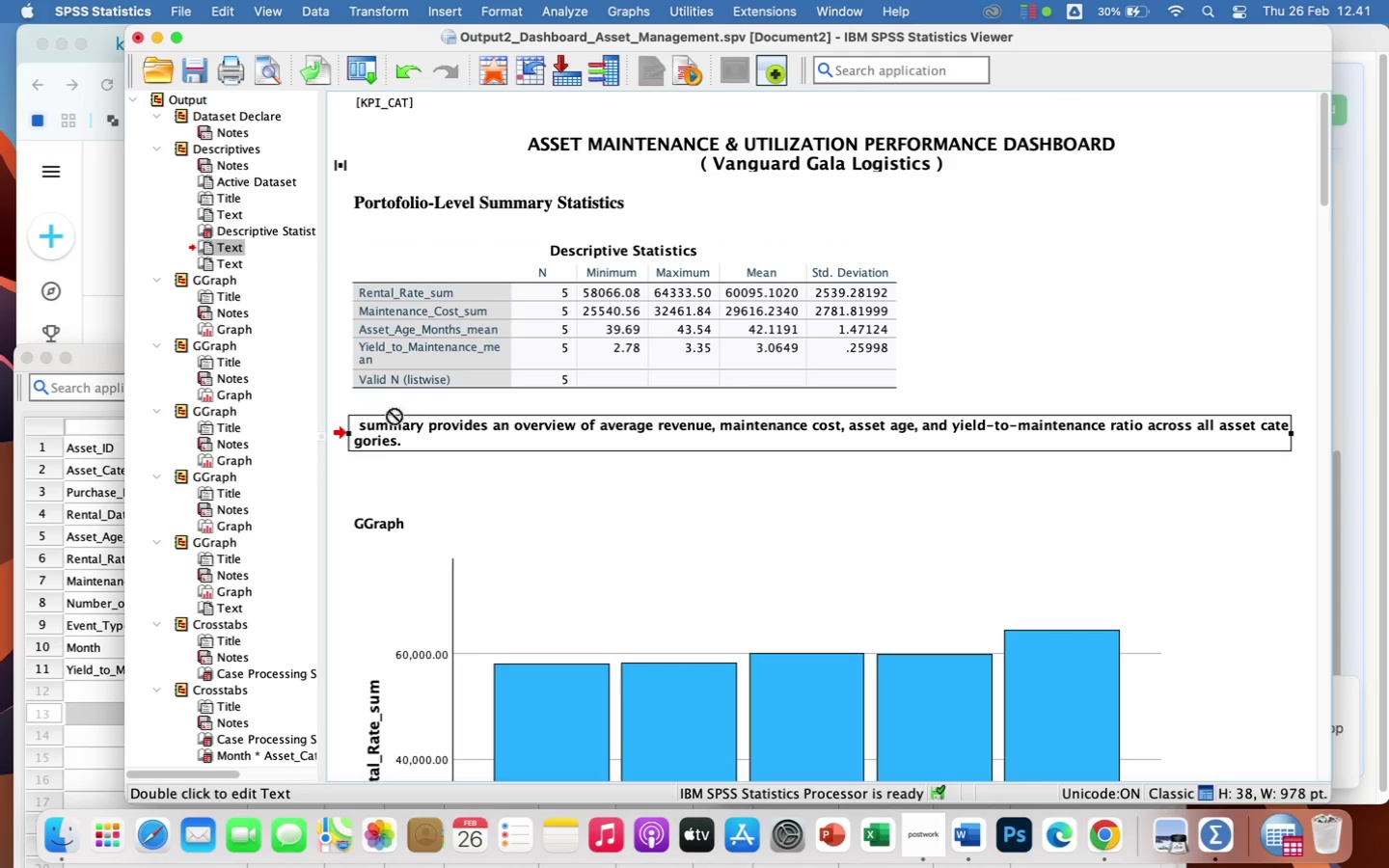 
double_click([386, 426])
 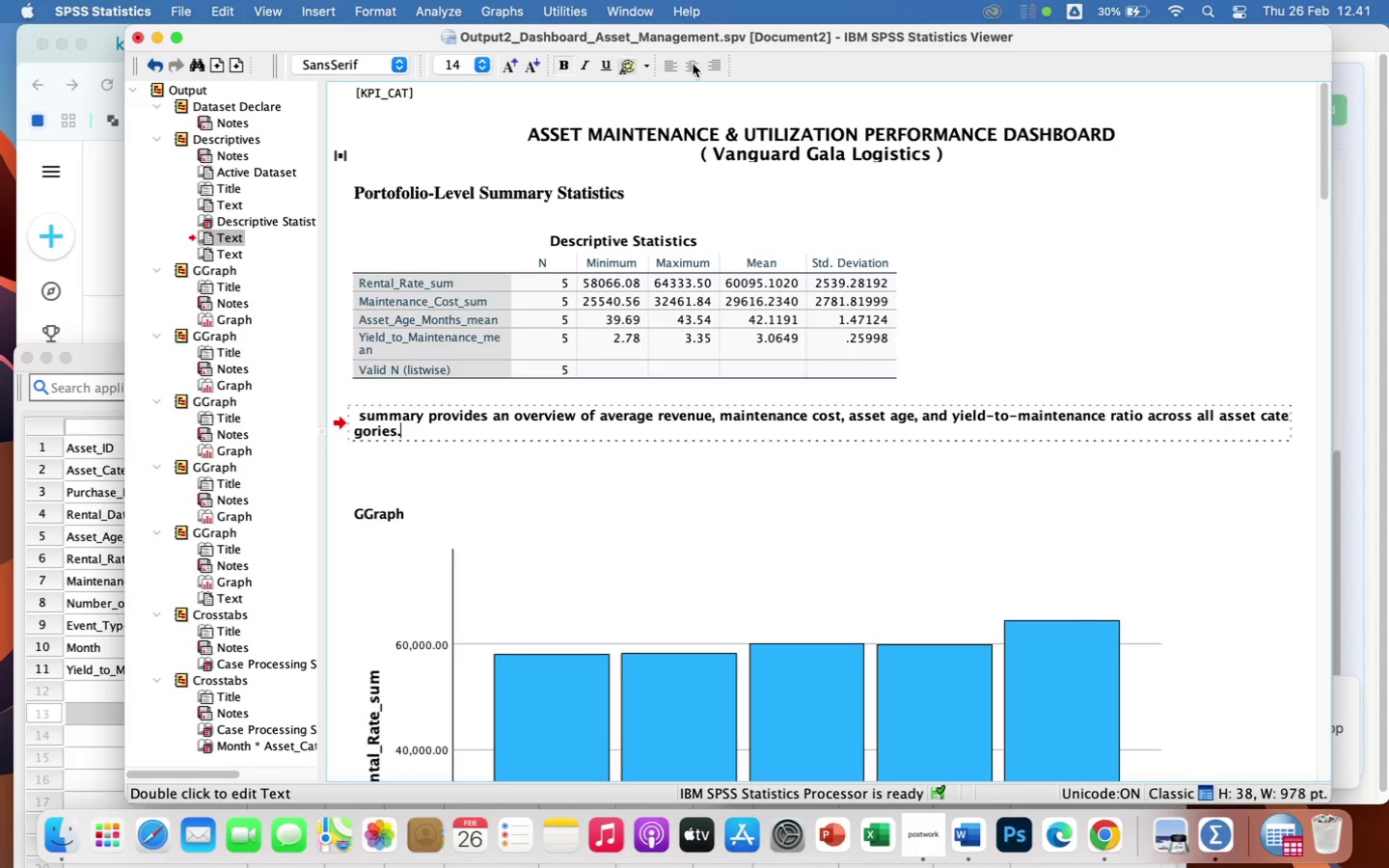 
left_click([687, 70])
 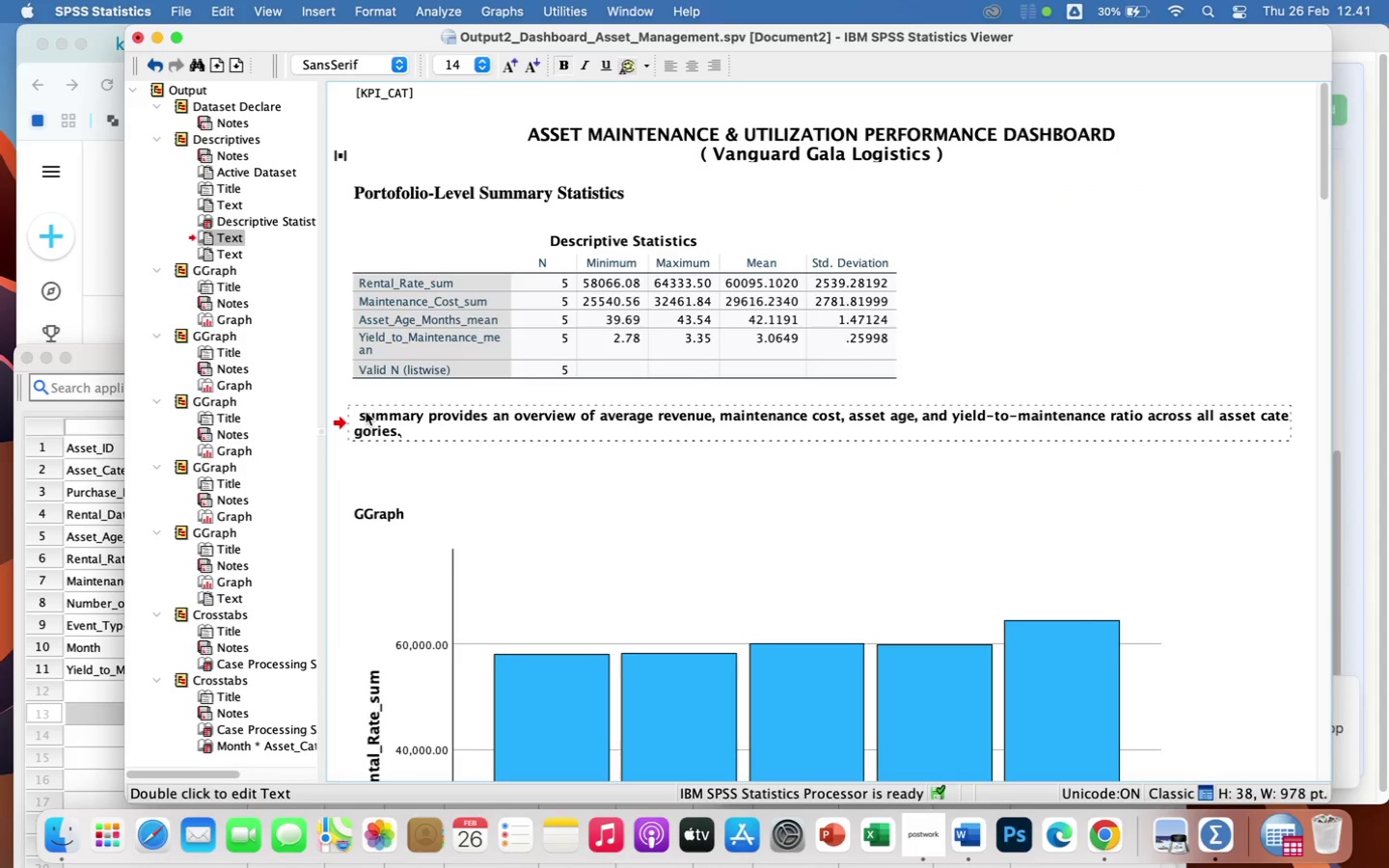 
wait(5.19)
 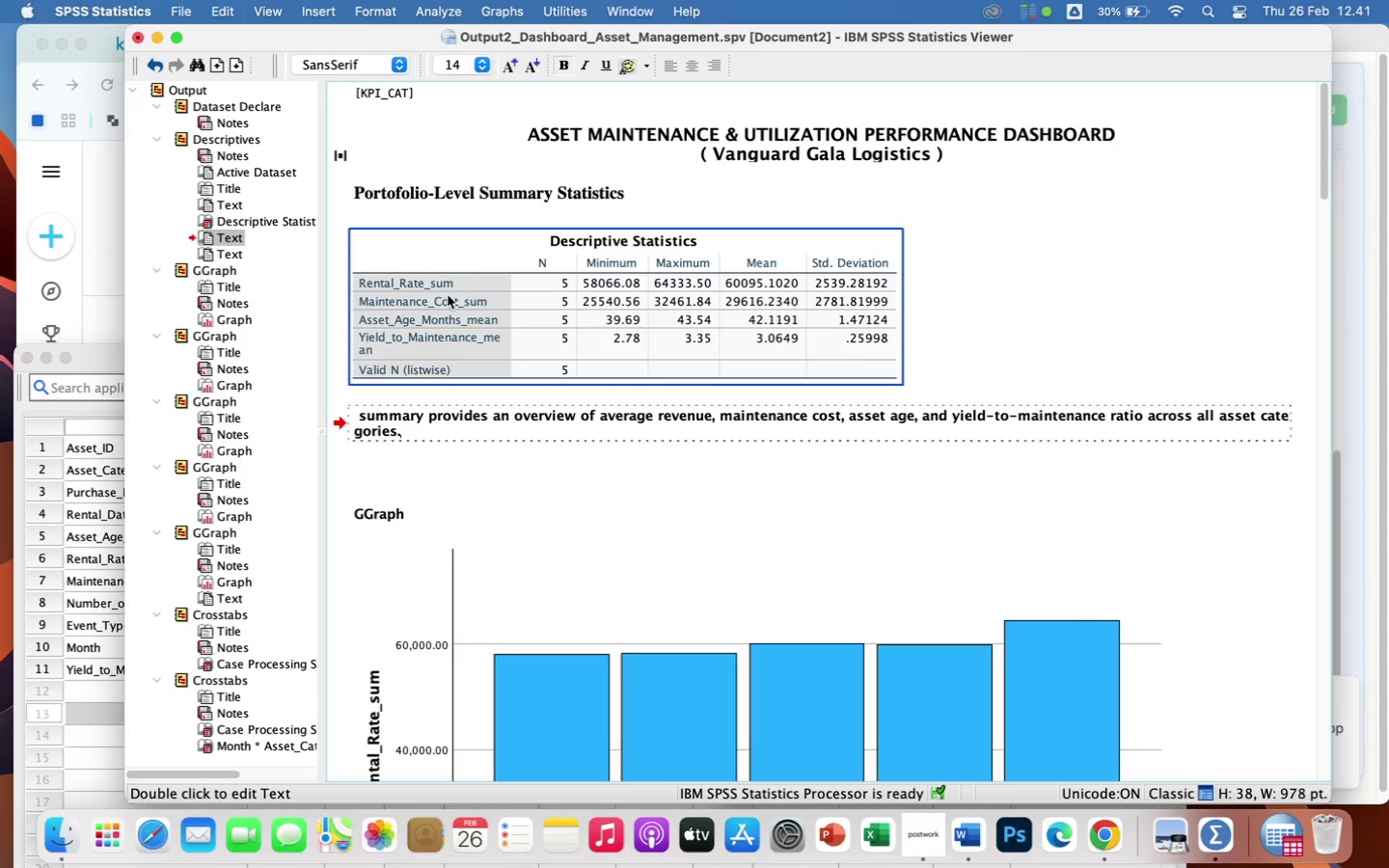 
left_click([422, 202])
 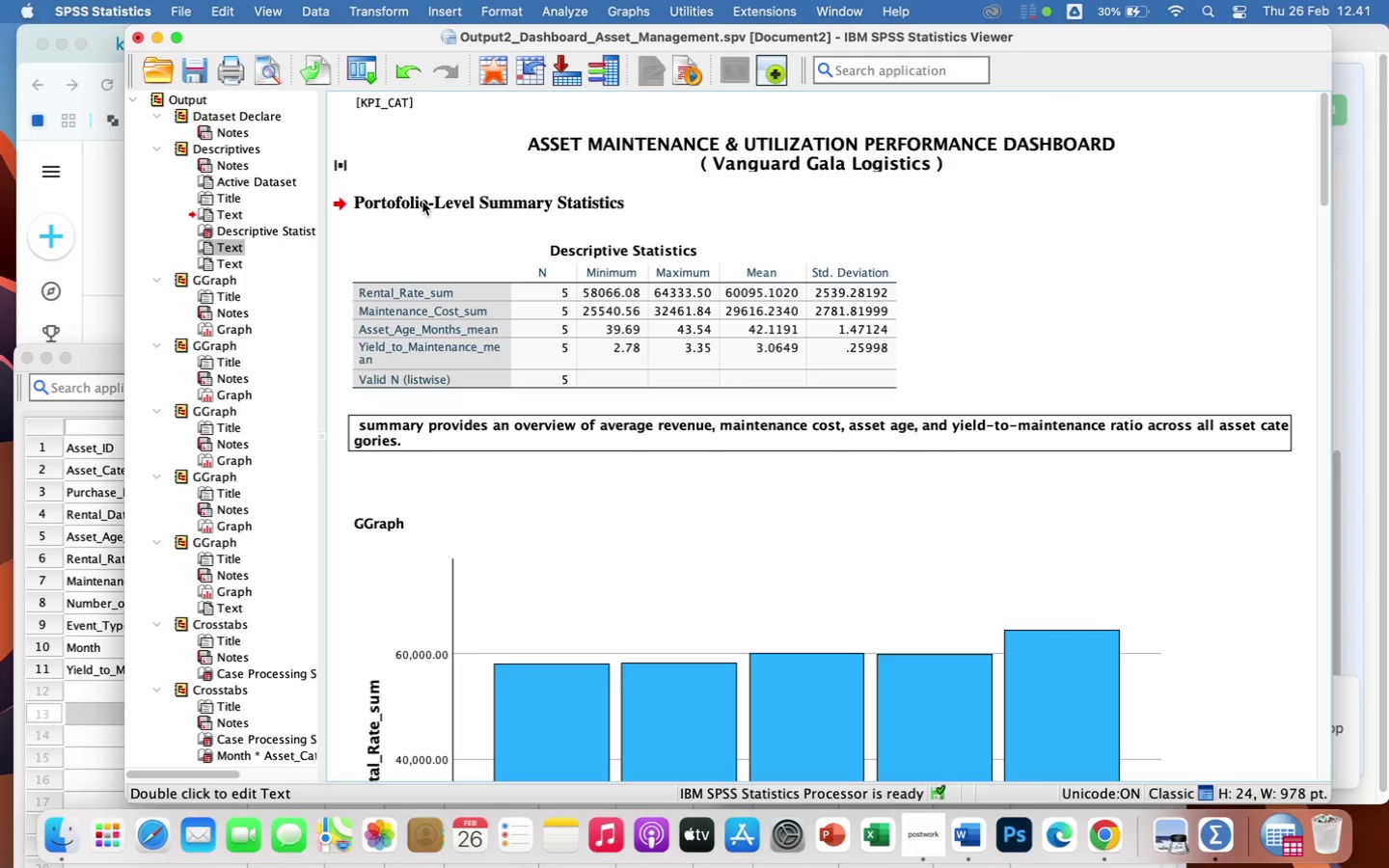 
double_click([422, 202])
 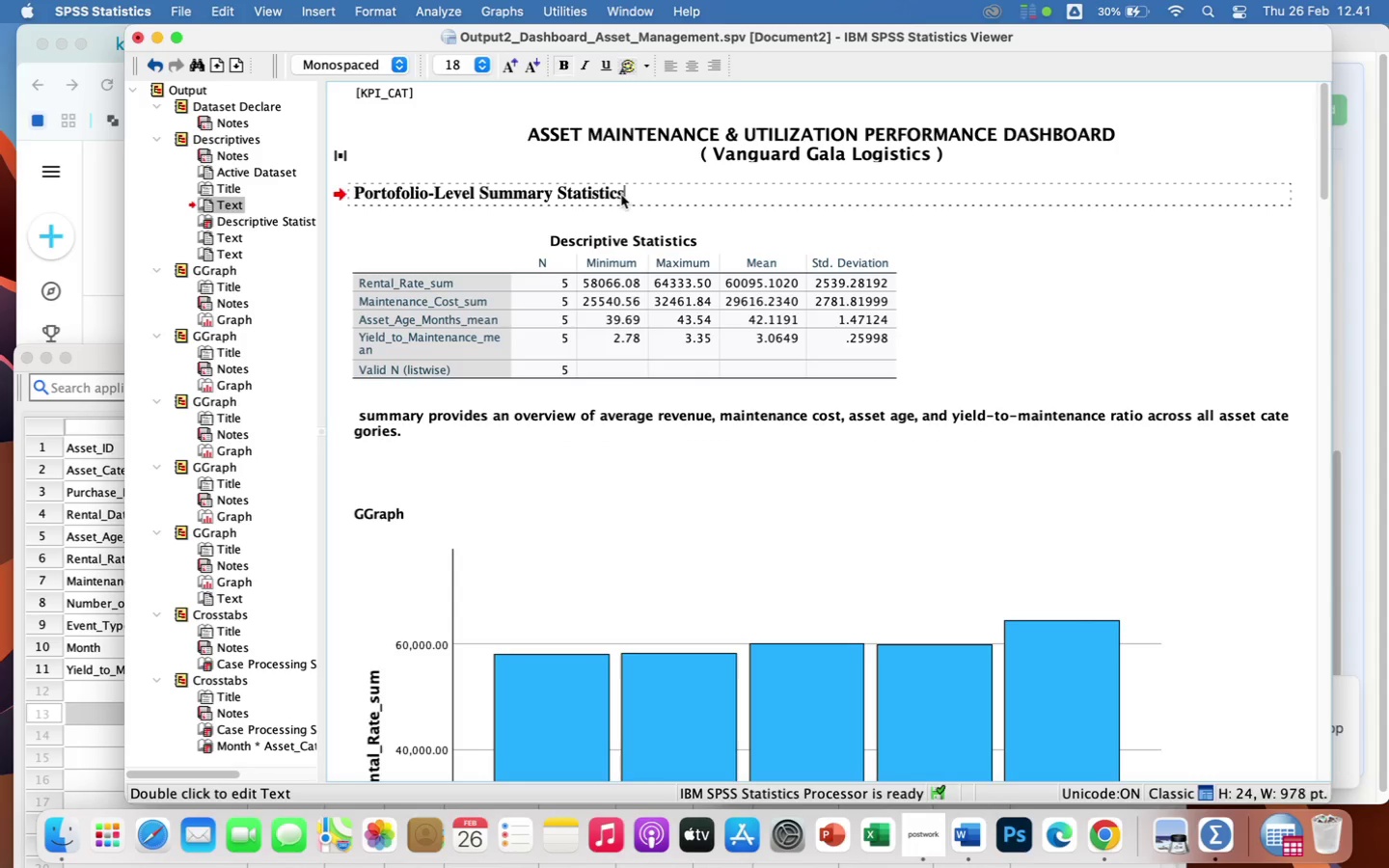 
left_click([624, 137])
 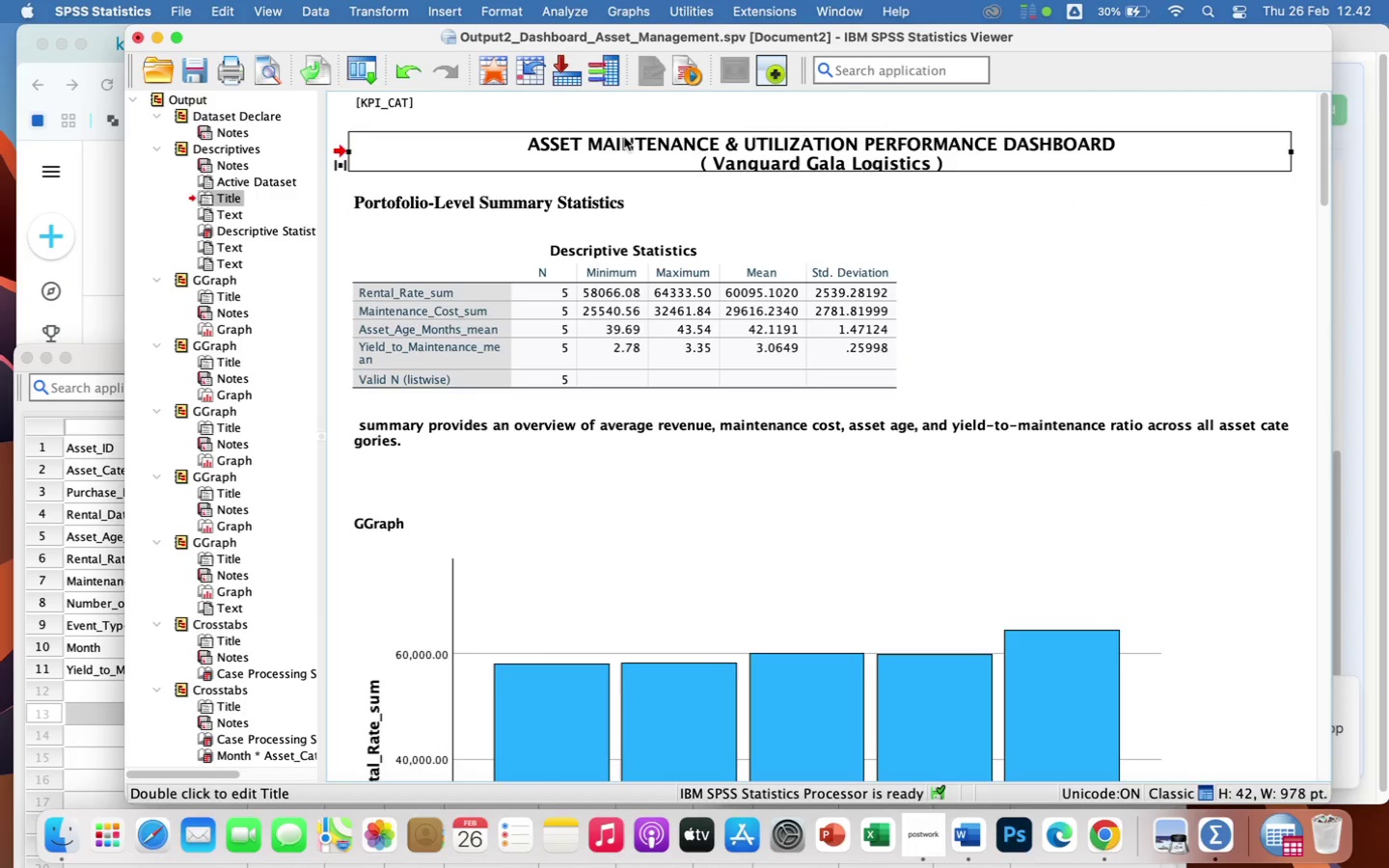 
double_click([624, 137])
 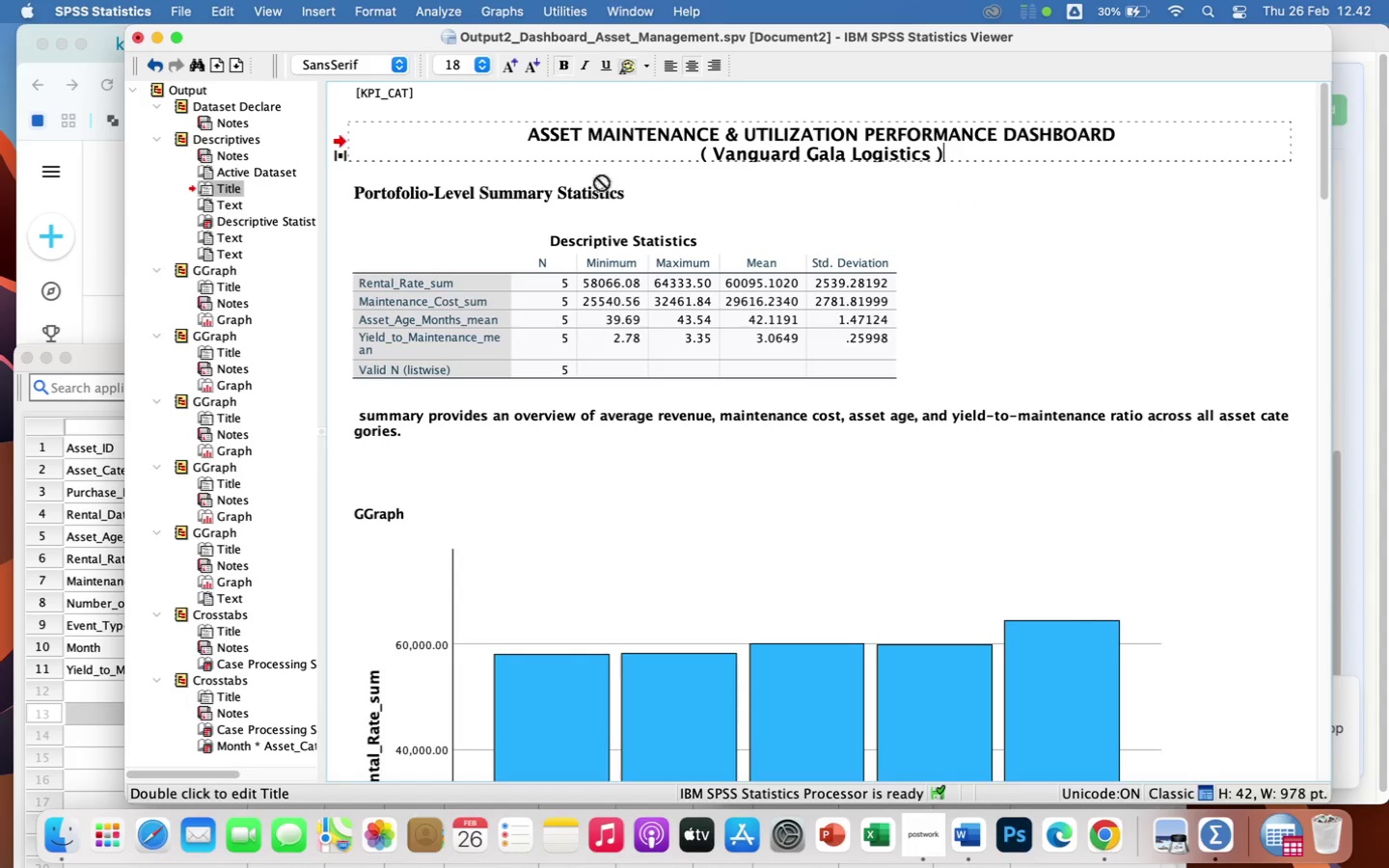 
left_click([608, 193])
 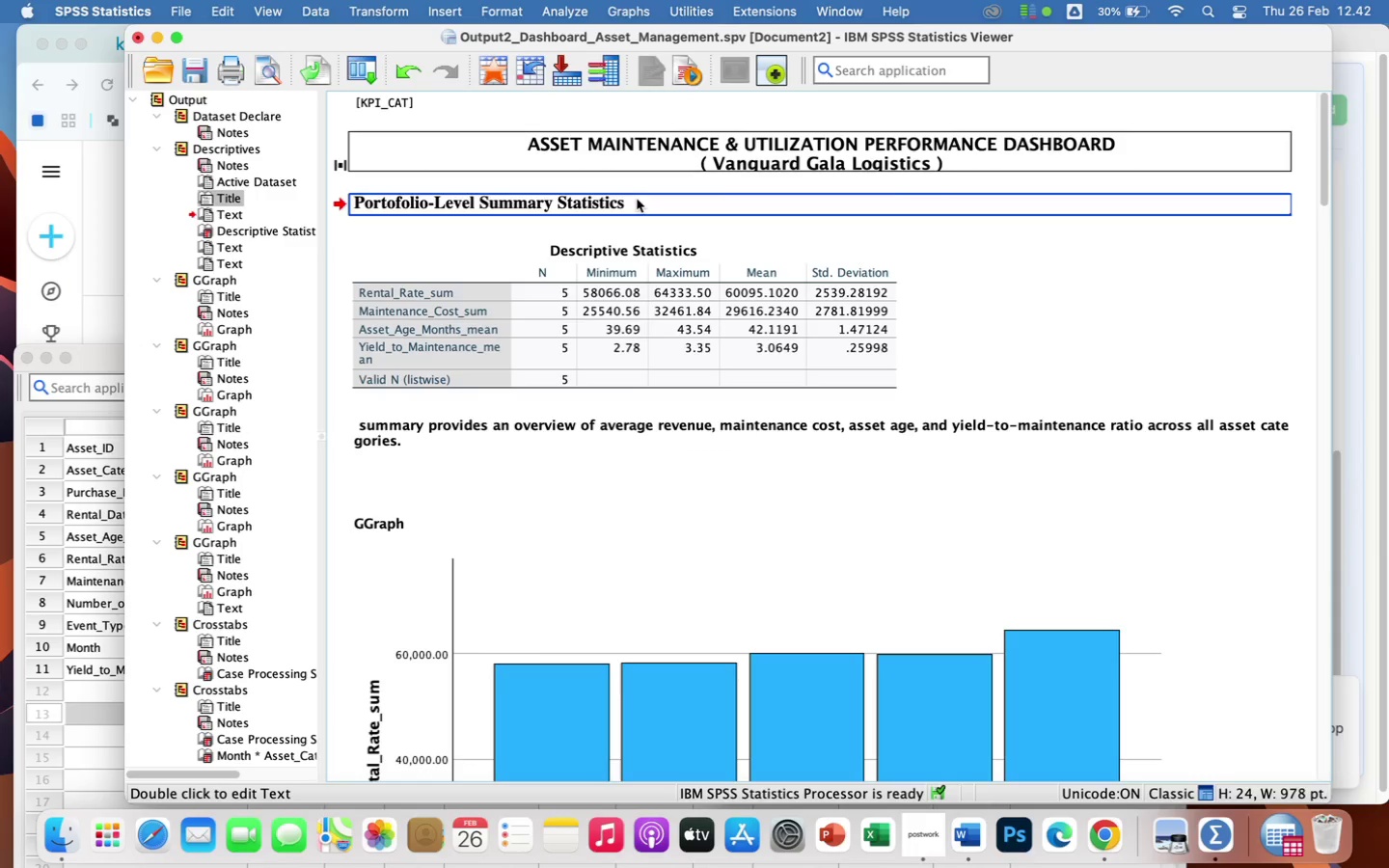 
double_click([637, 199])
 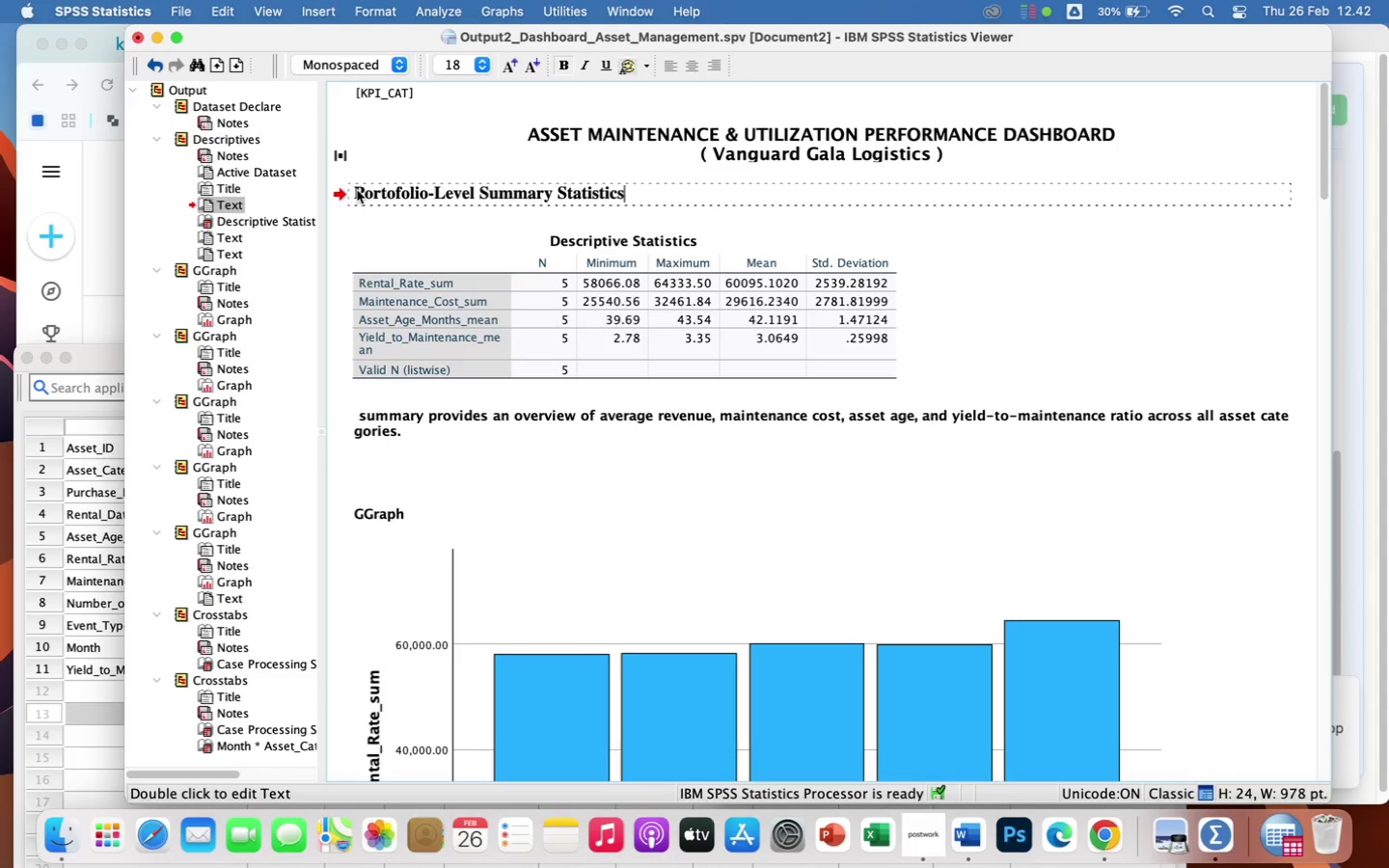 
left_click([355, 191])
 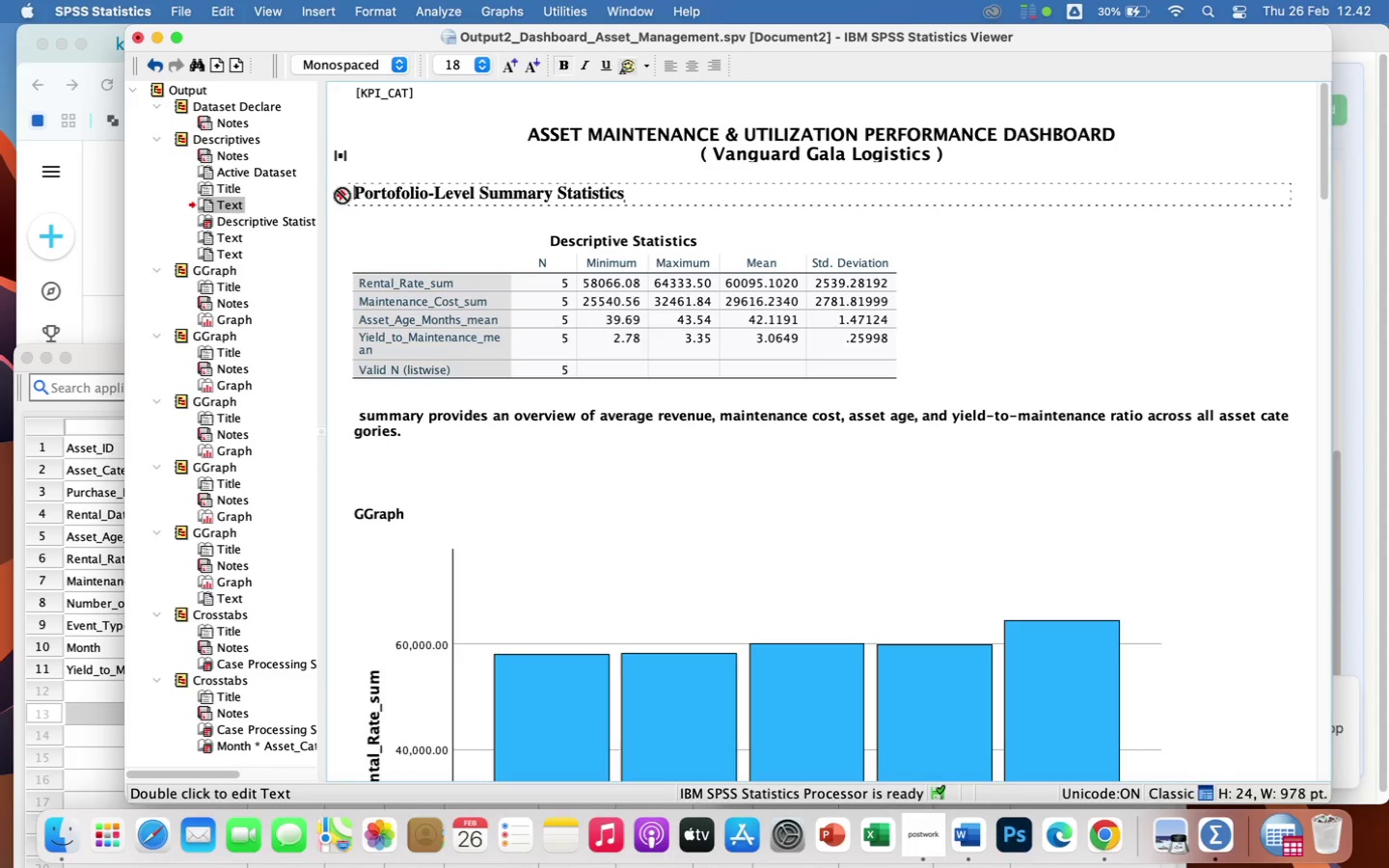 
left_click([385, 216])
 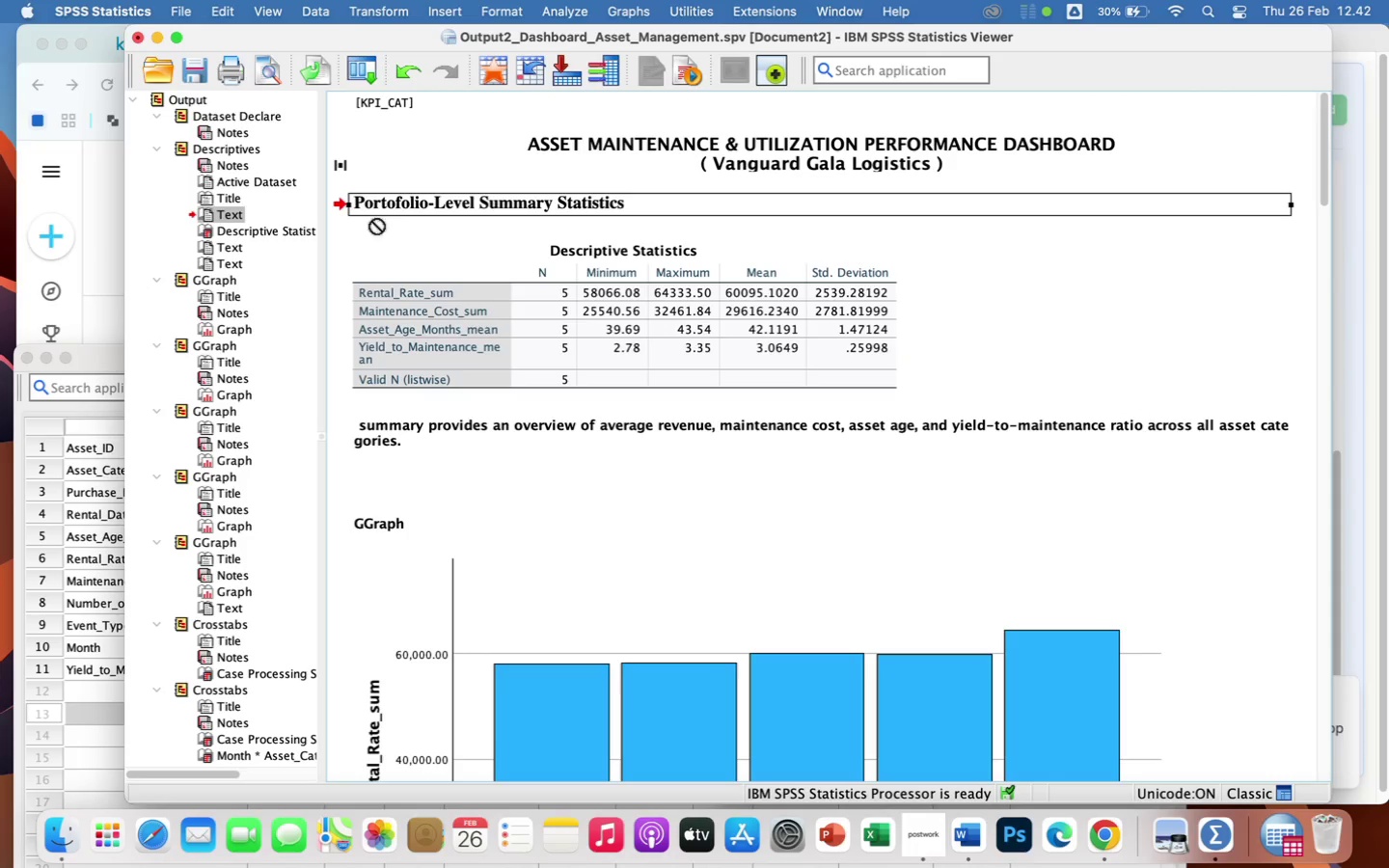 
double_click([377, 197])
 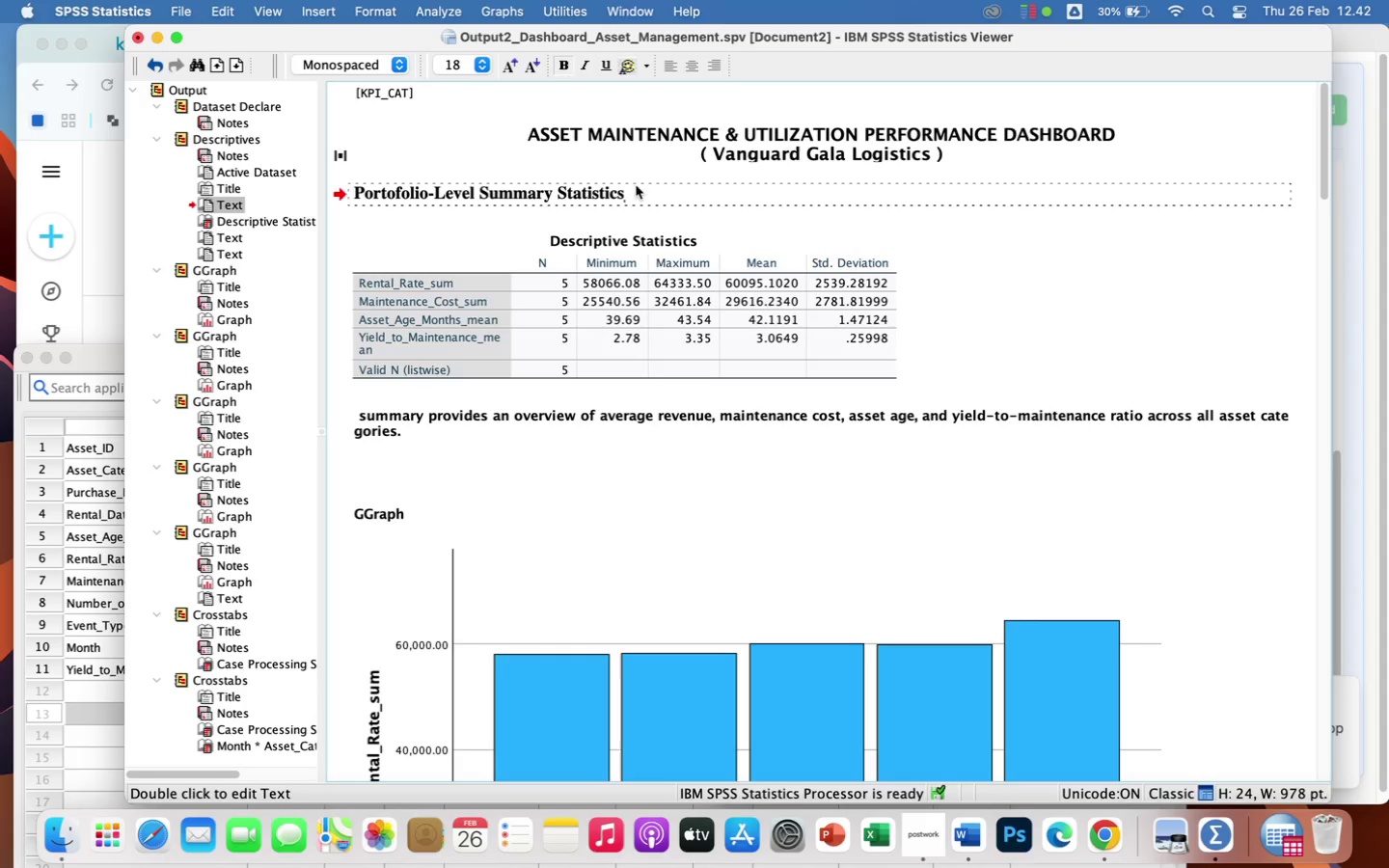 
left_click_drag(start_coordinate=[625, 192], to_coordinate=[340, 186])
 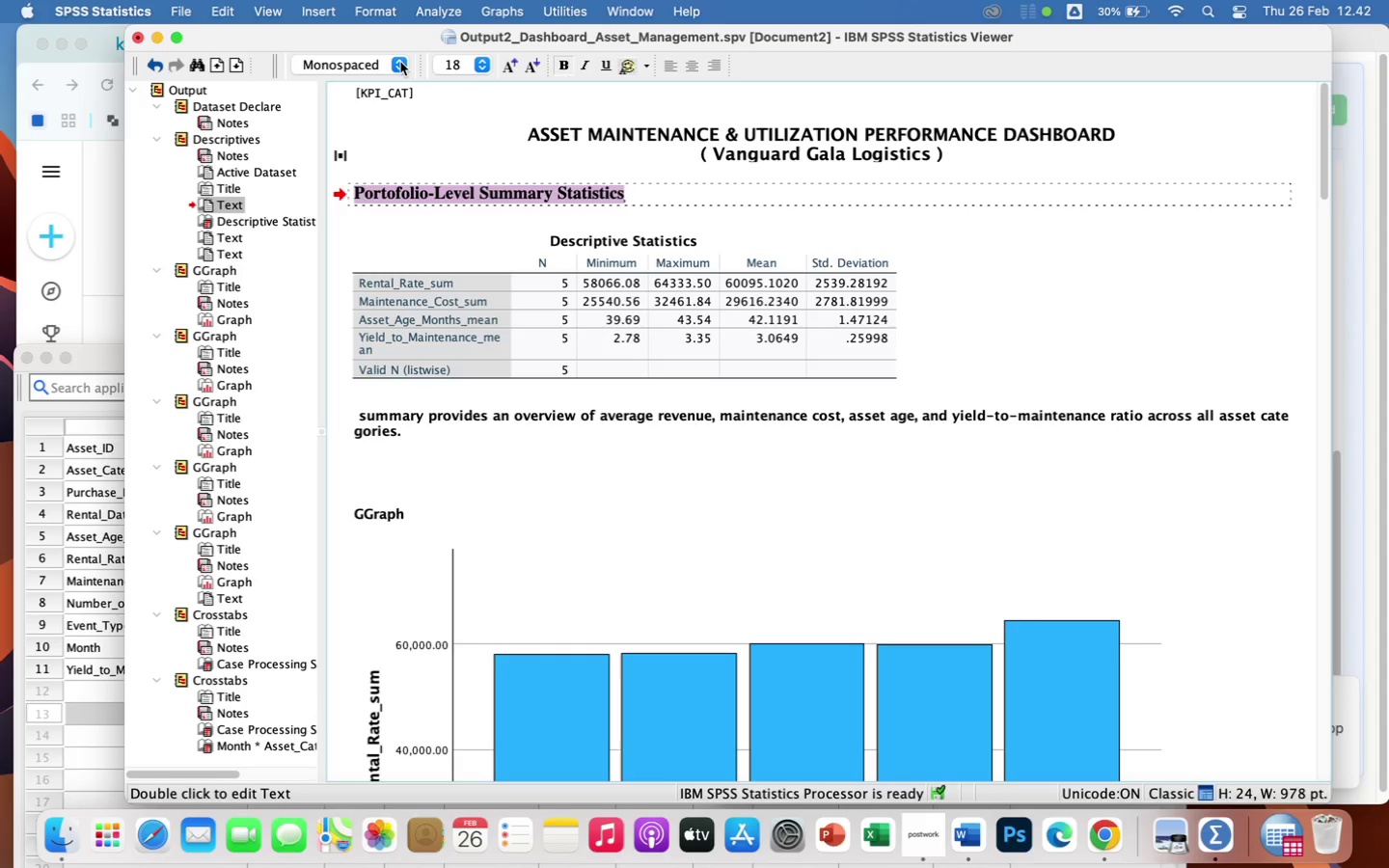 
left_click([380, 64])
 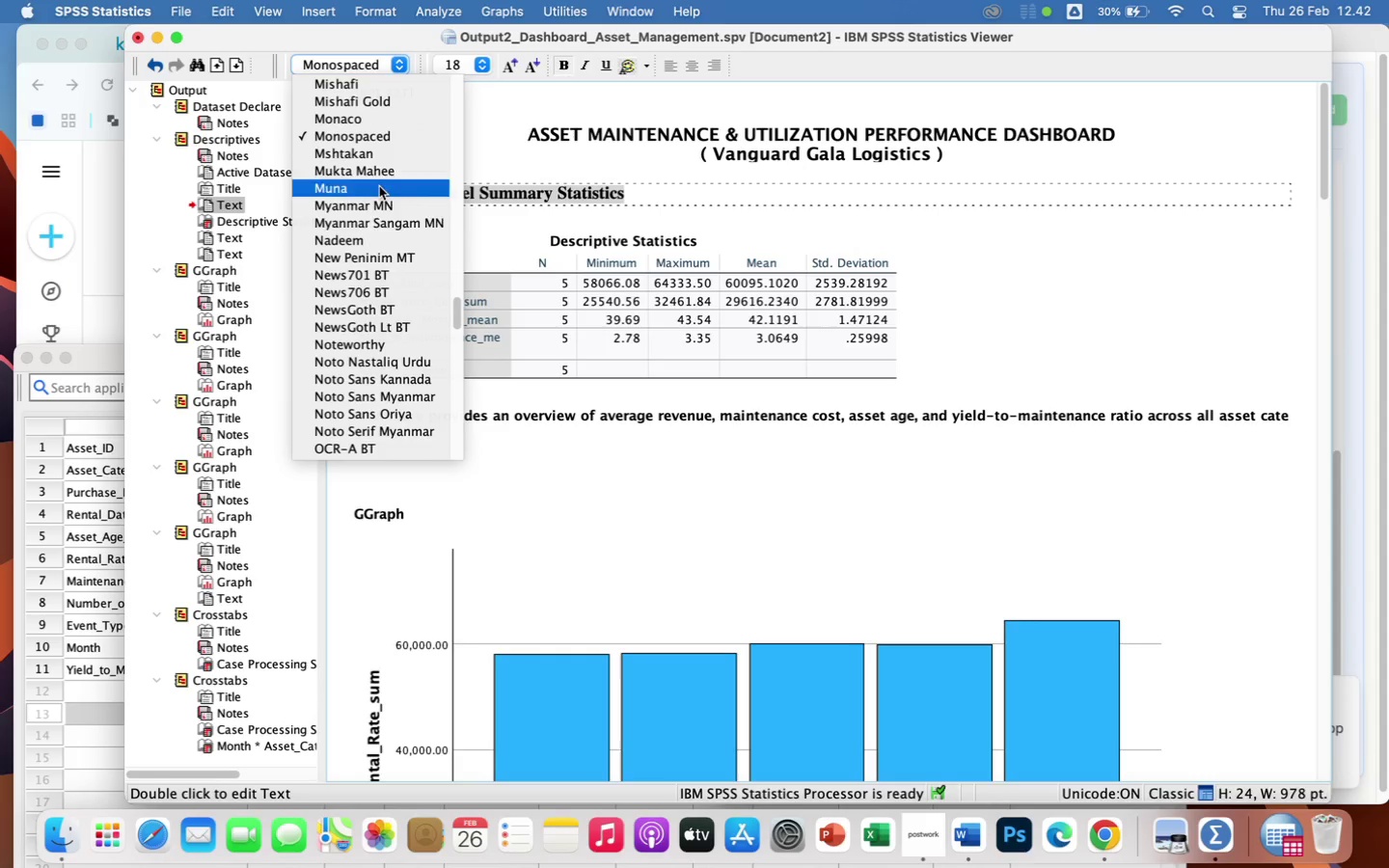 
scroll: coordinate [390, 266], scroll_direction: down, amount: 25.0
 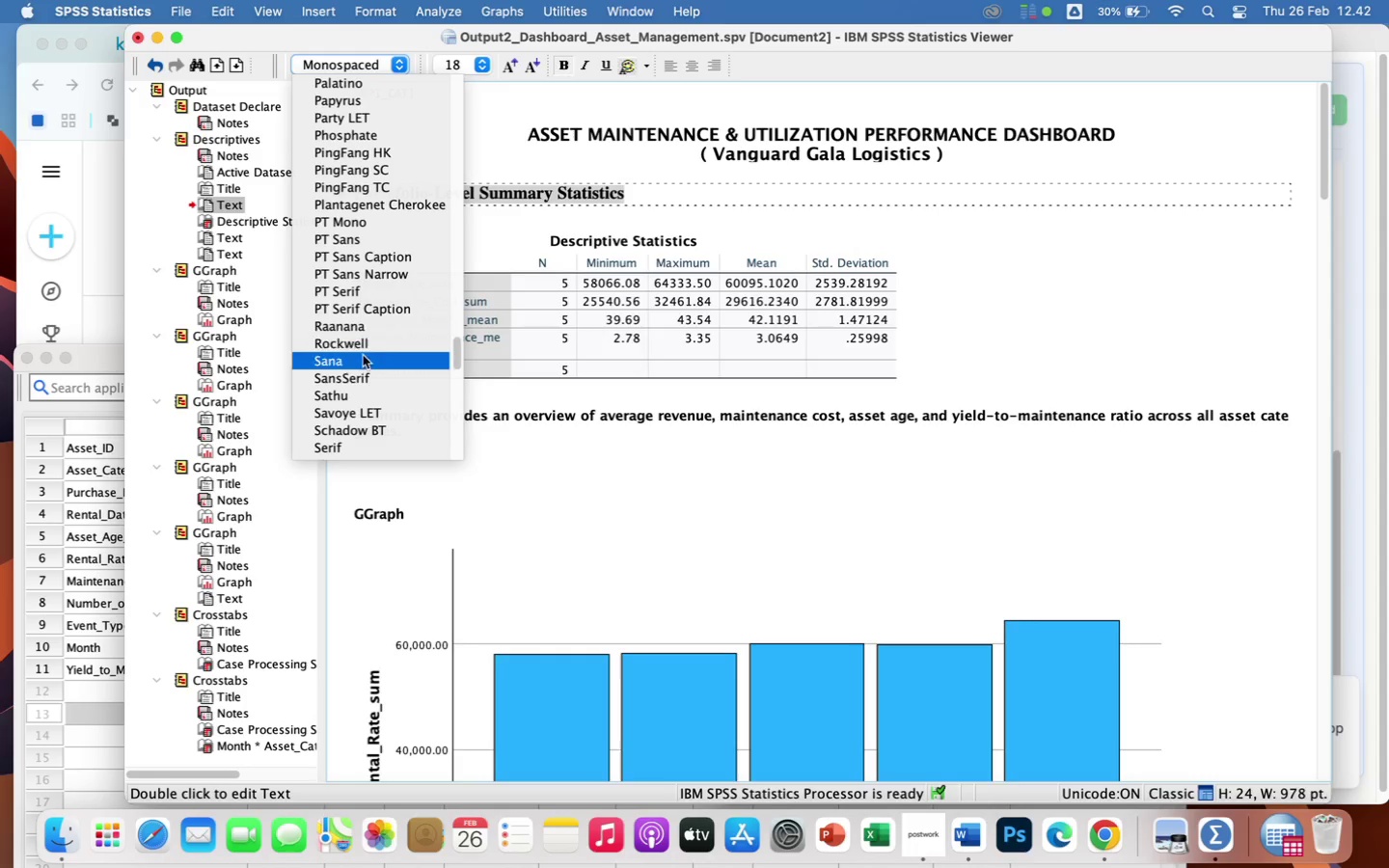 
left_click([369, 376])
 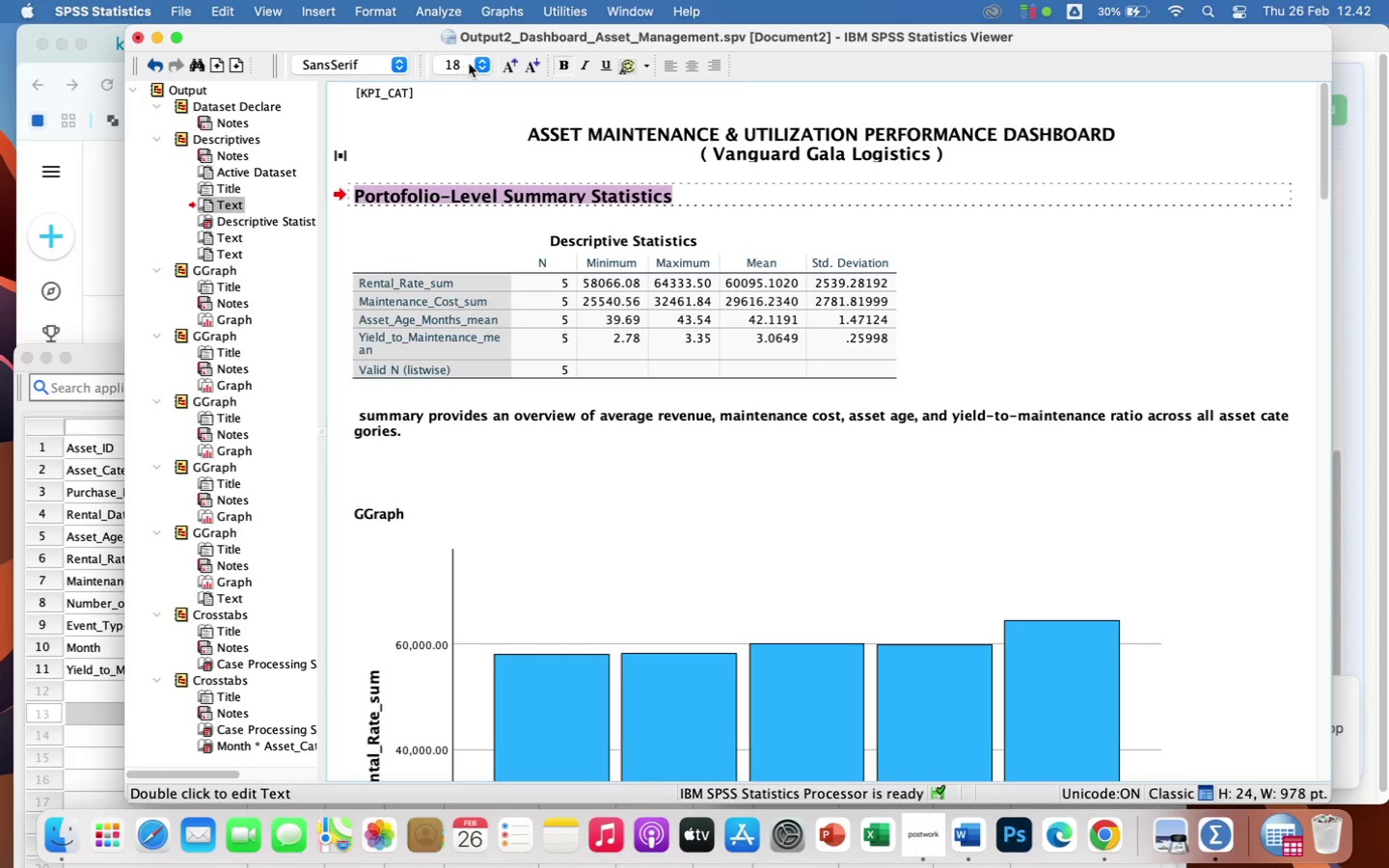 
left_click([461, 67])
 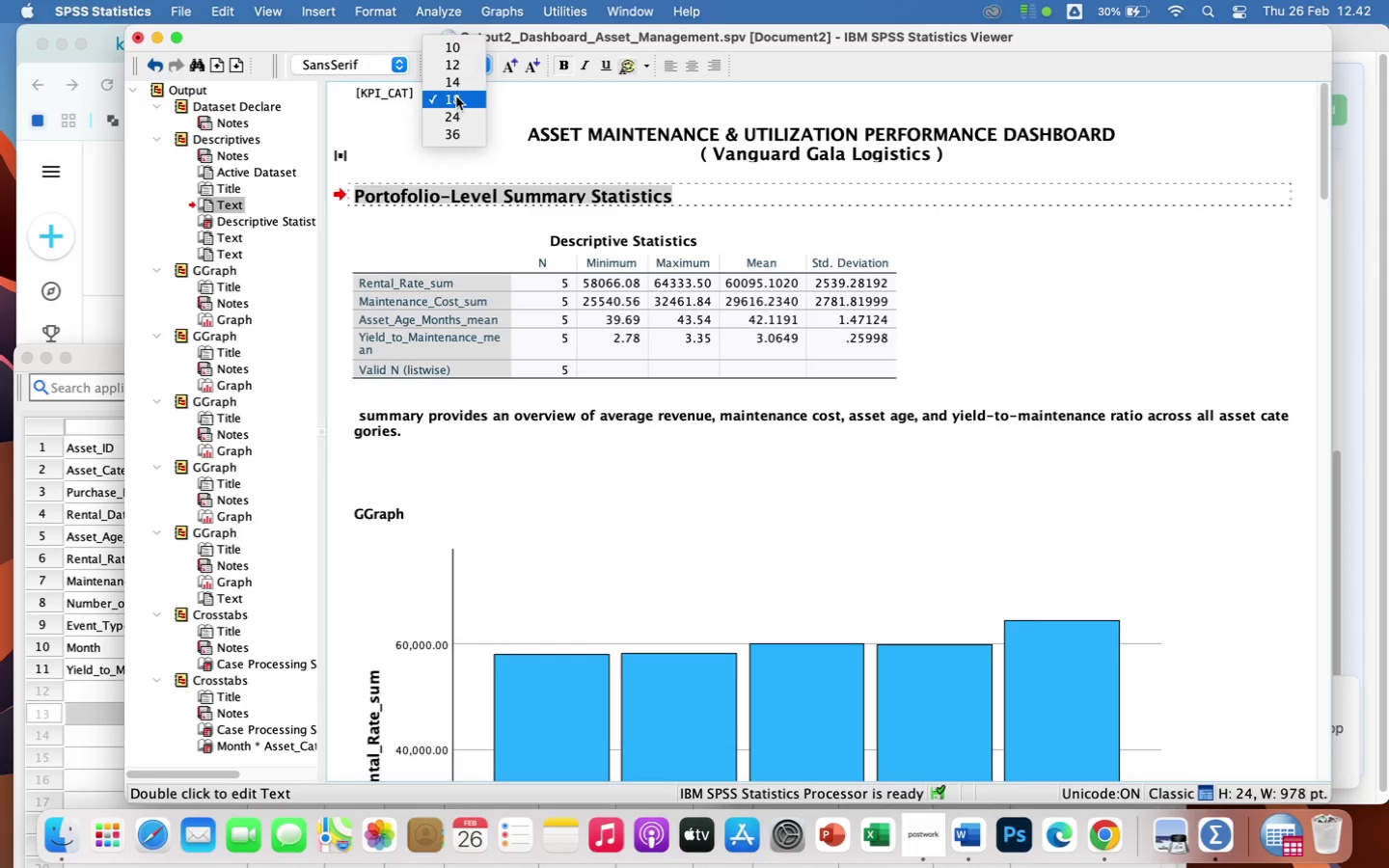 
left_click([456, 87])
 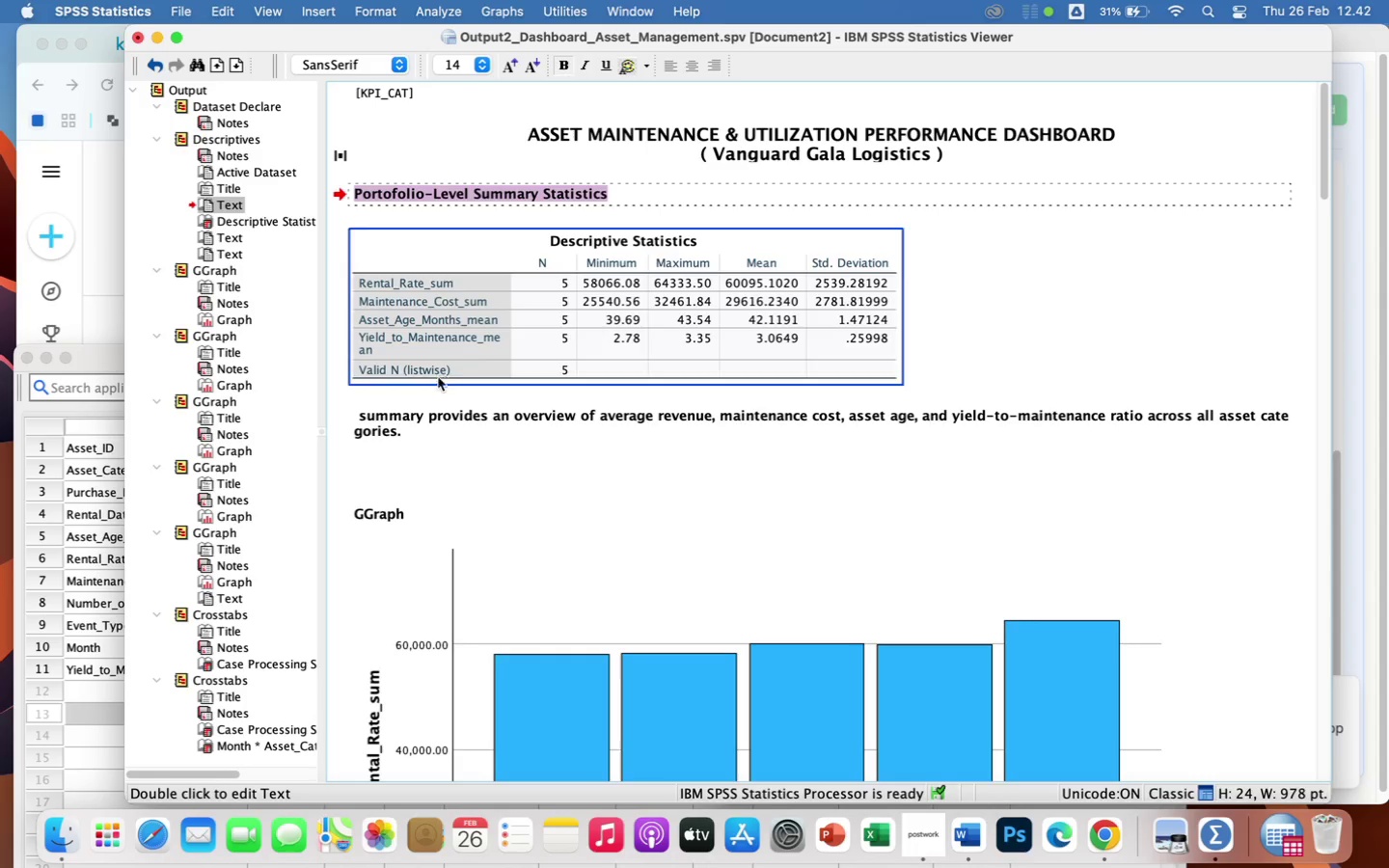 
left_click([365, 416])
 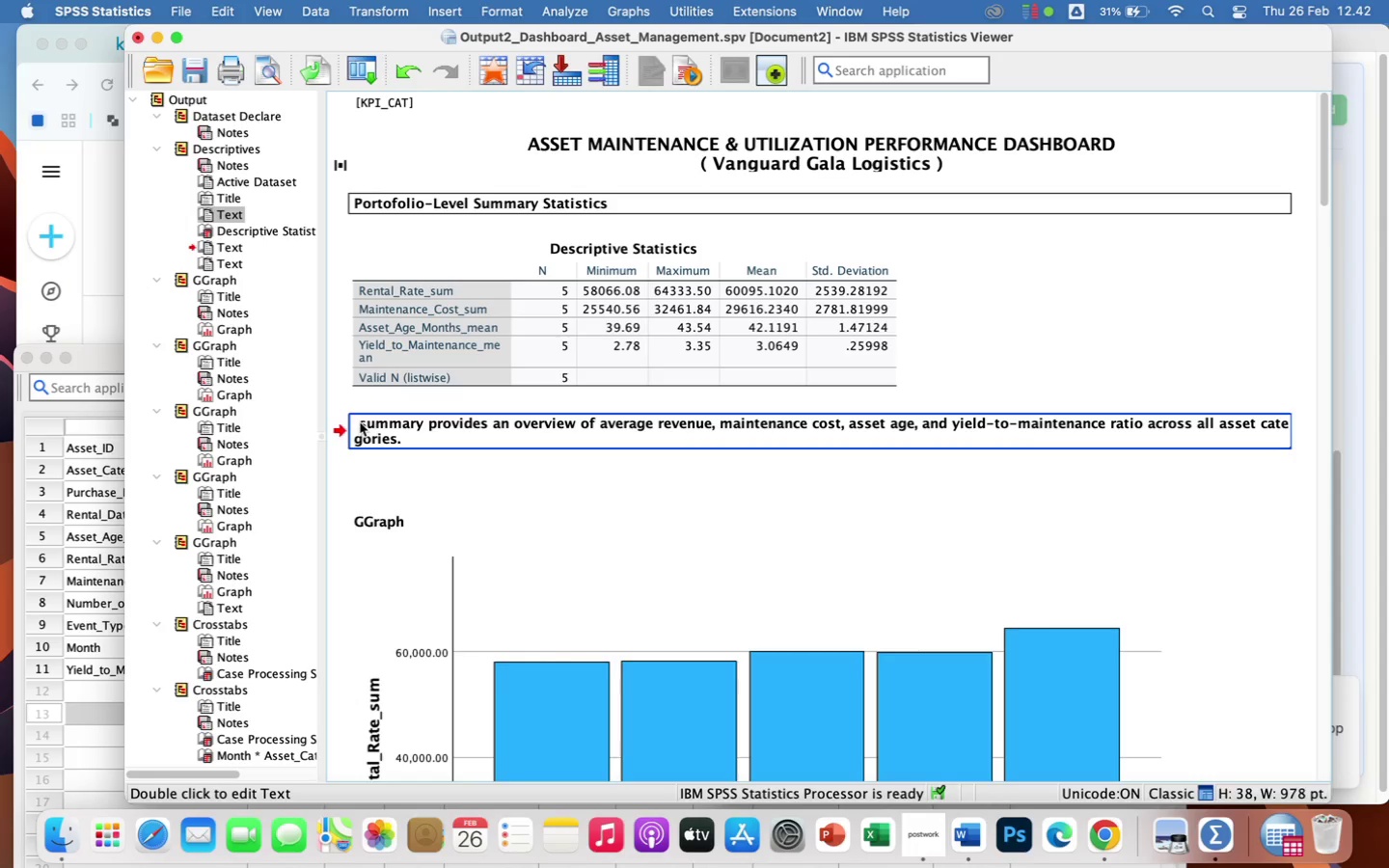 
double_click([360, 422])
 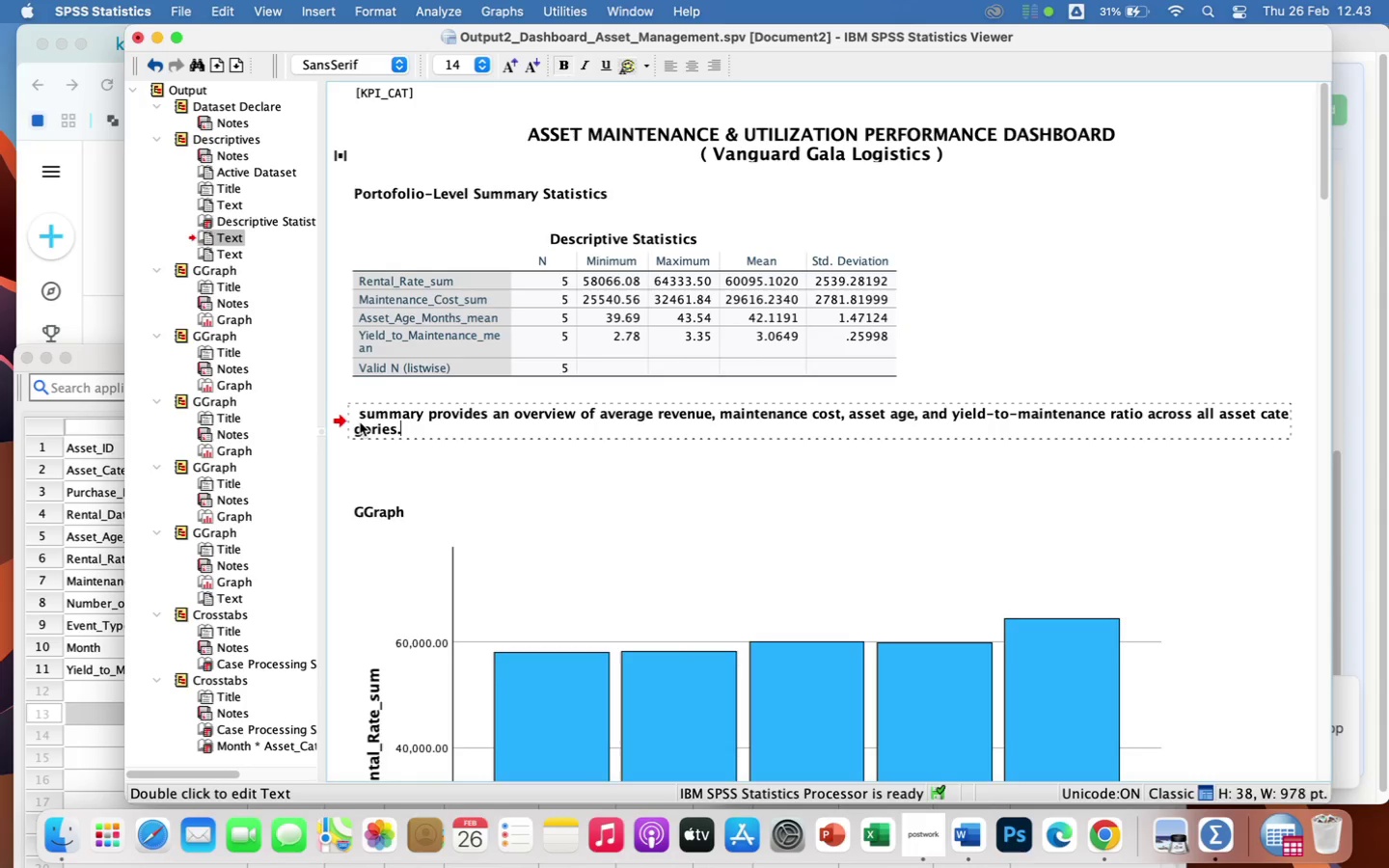 
wait(29.54)
 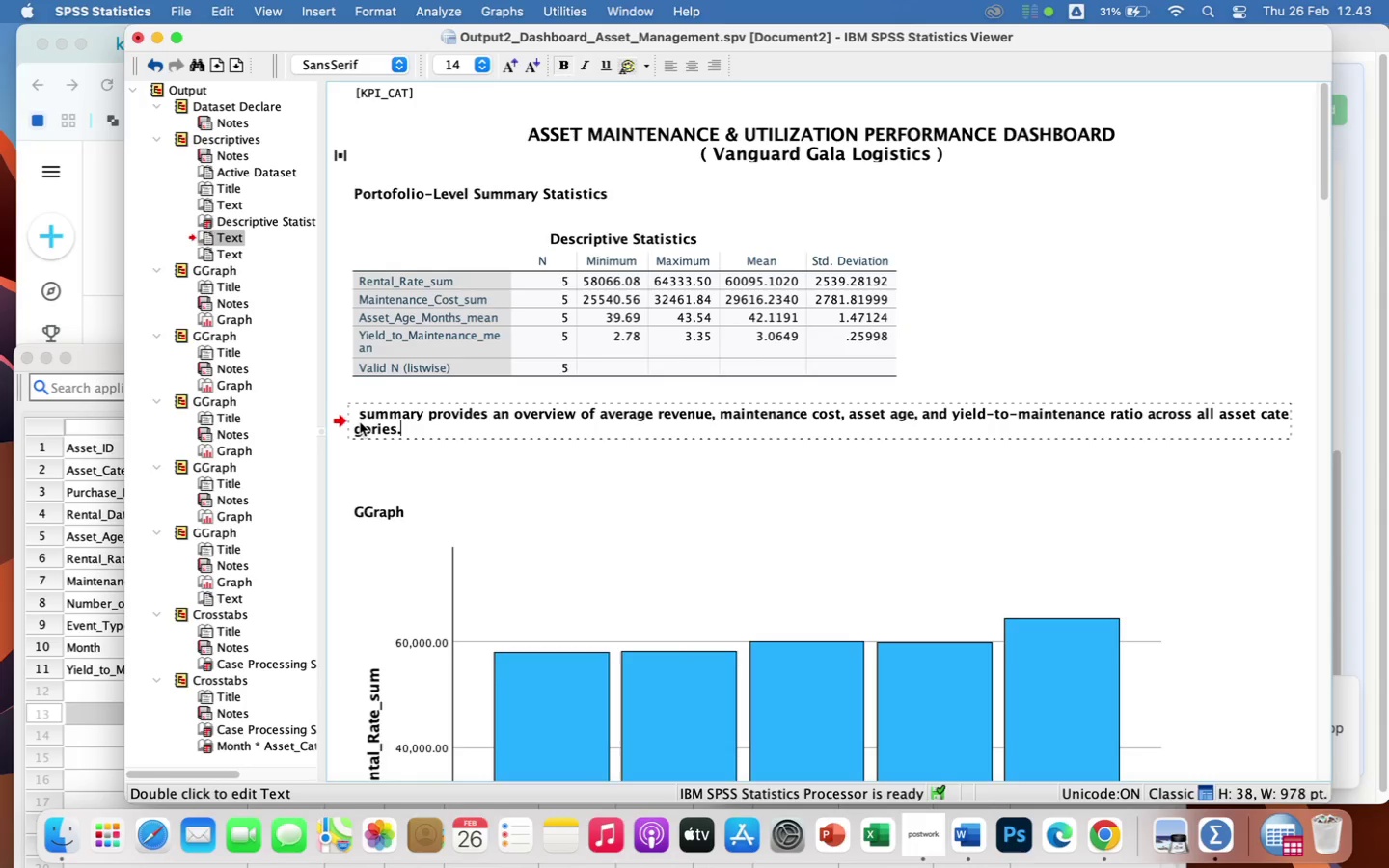 
key(ArrowUp)
 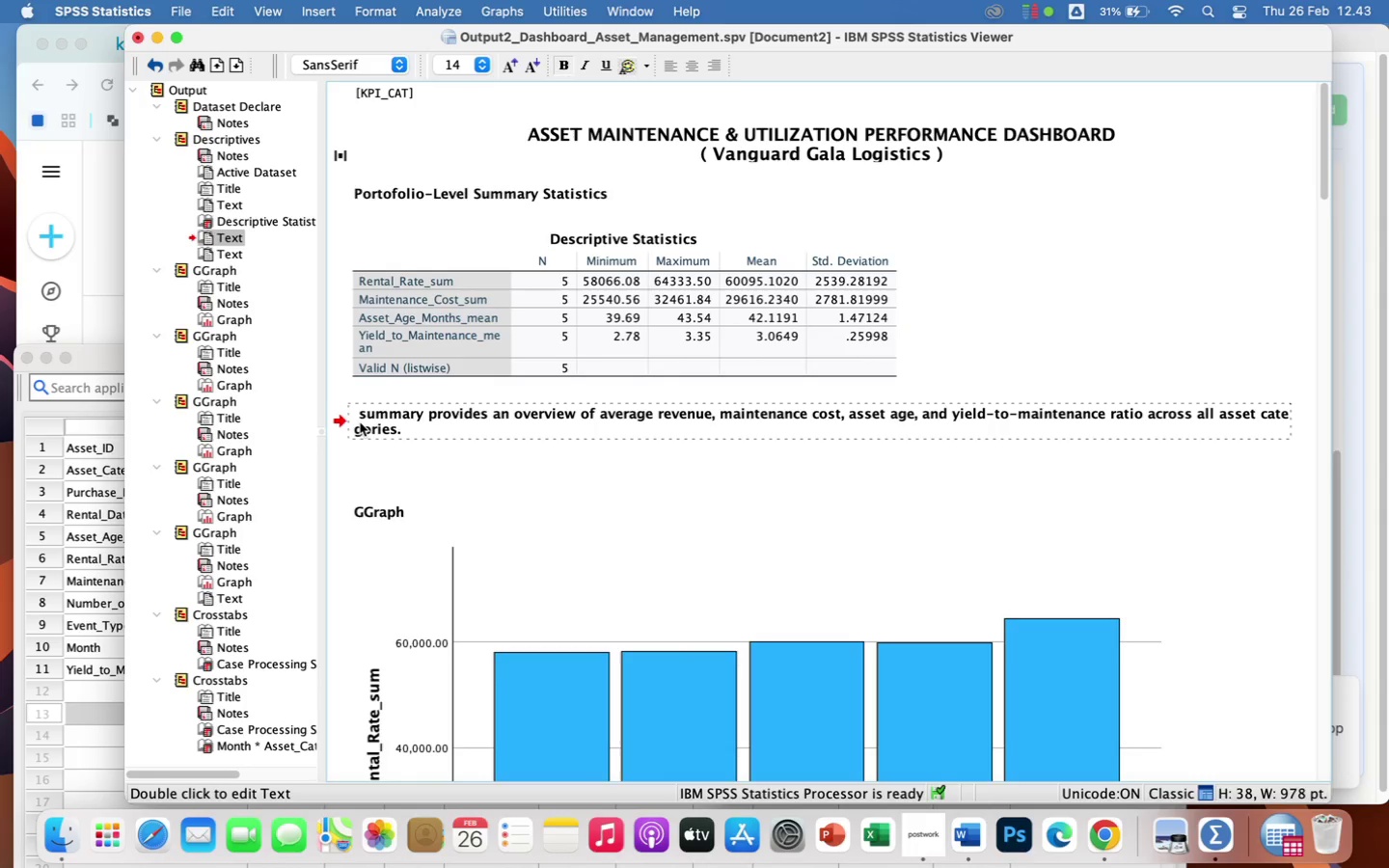 
key(ArrowLeft)
 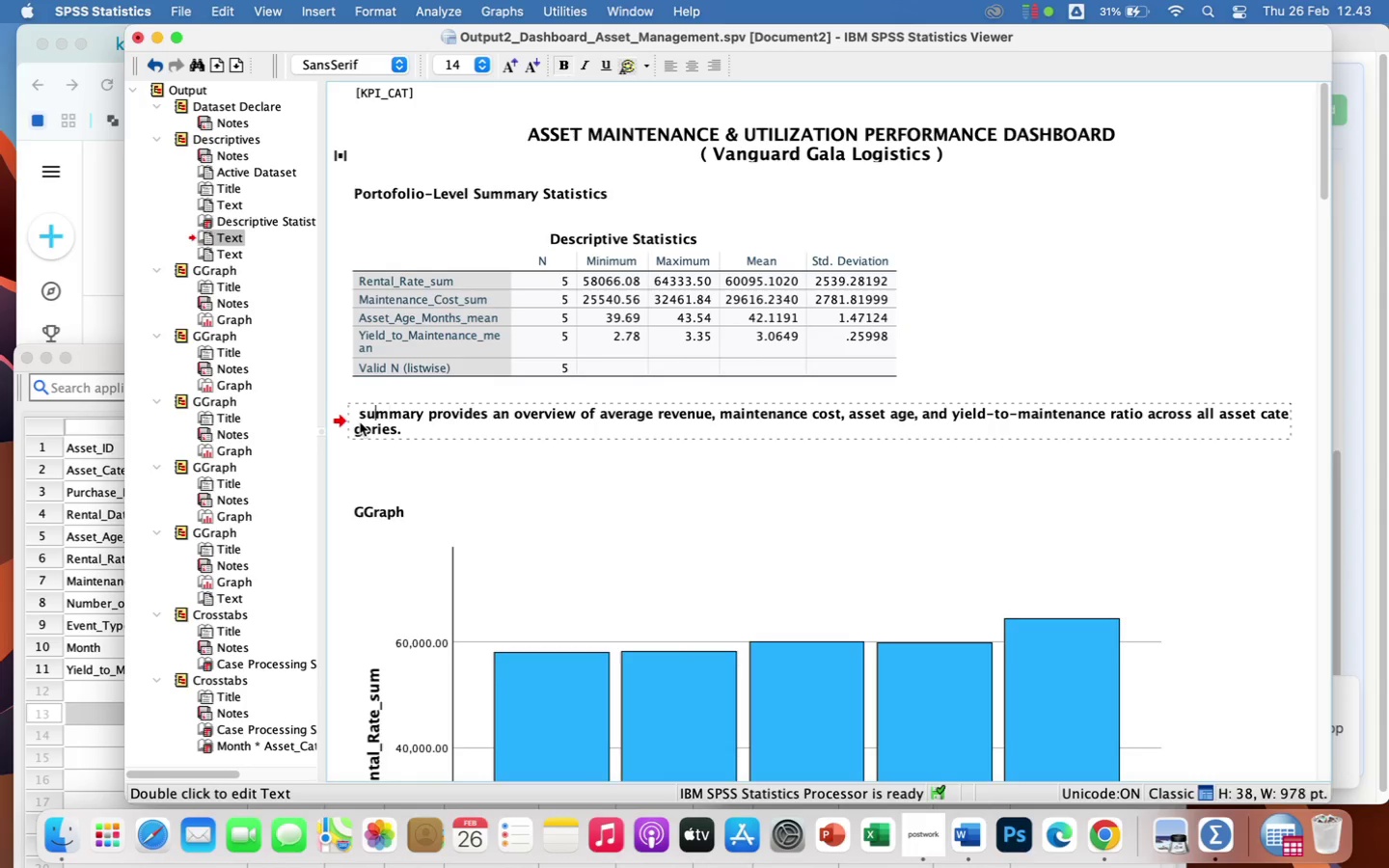 
key(ArrowLeft)
 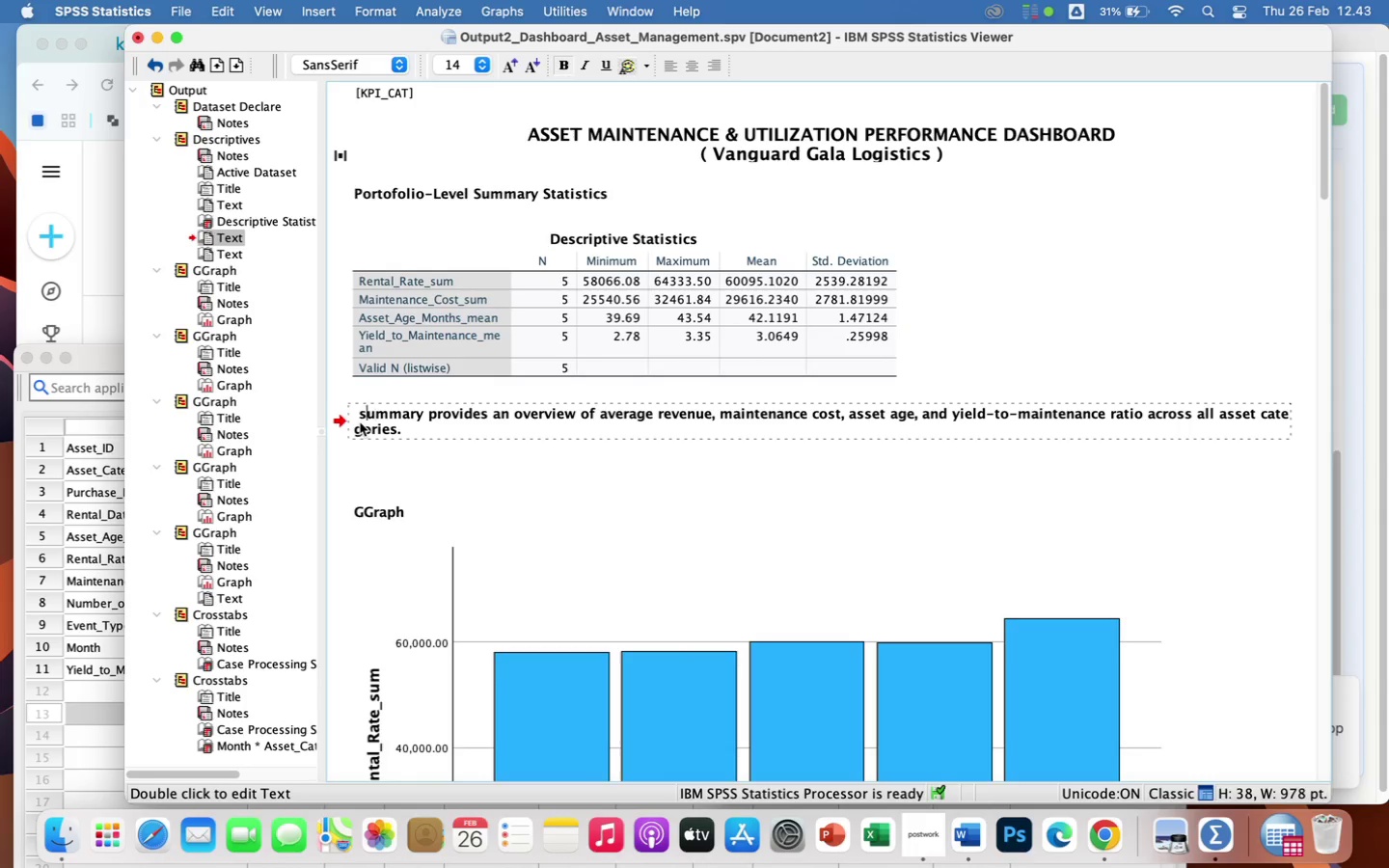 
key(ArrowLeft)
 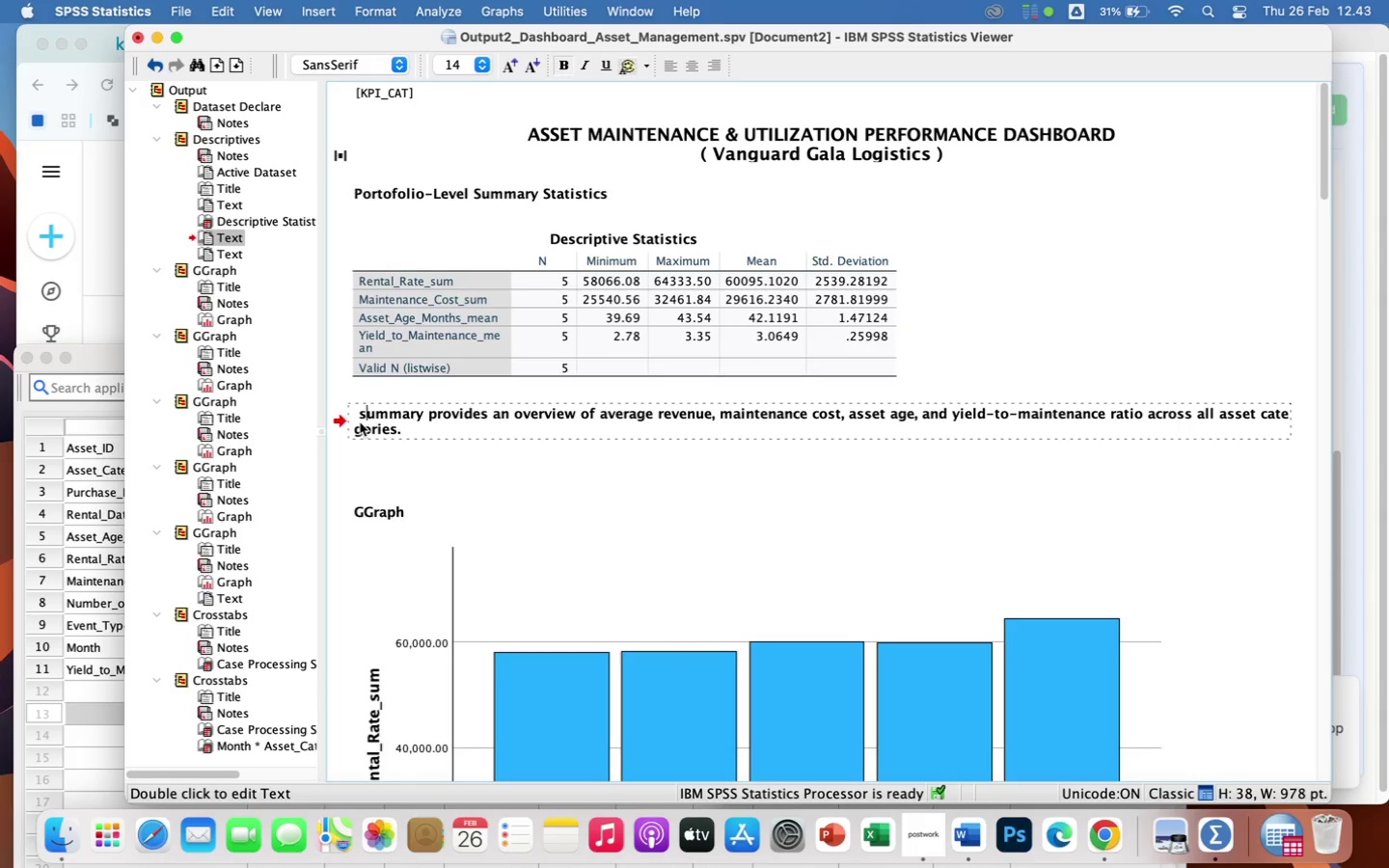 
key(ArrowLeft)
 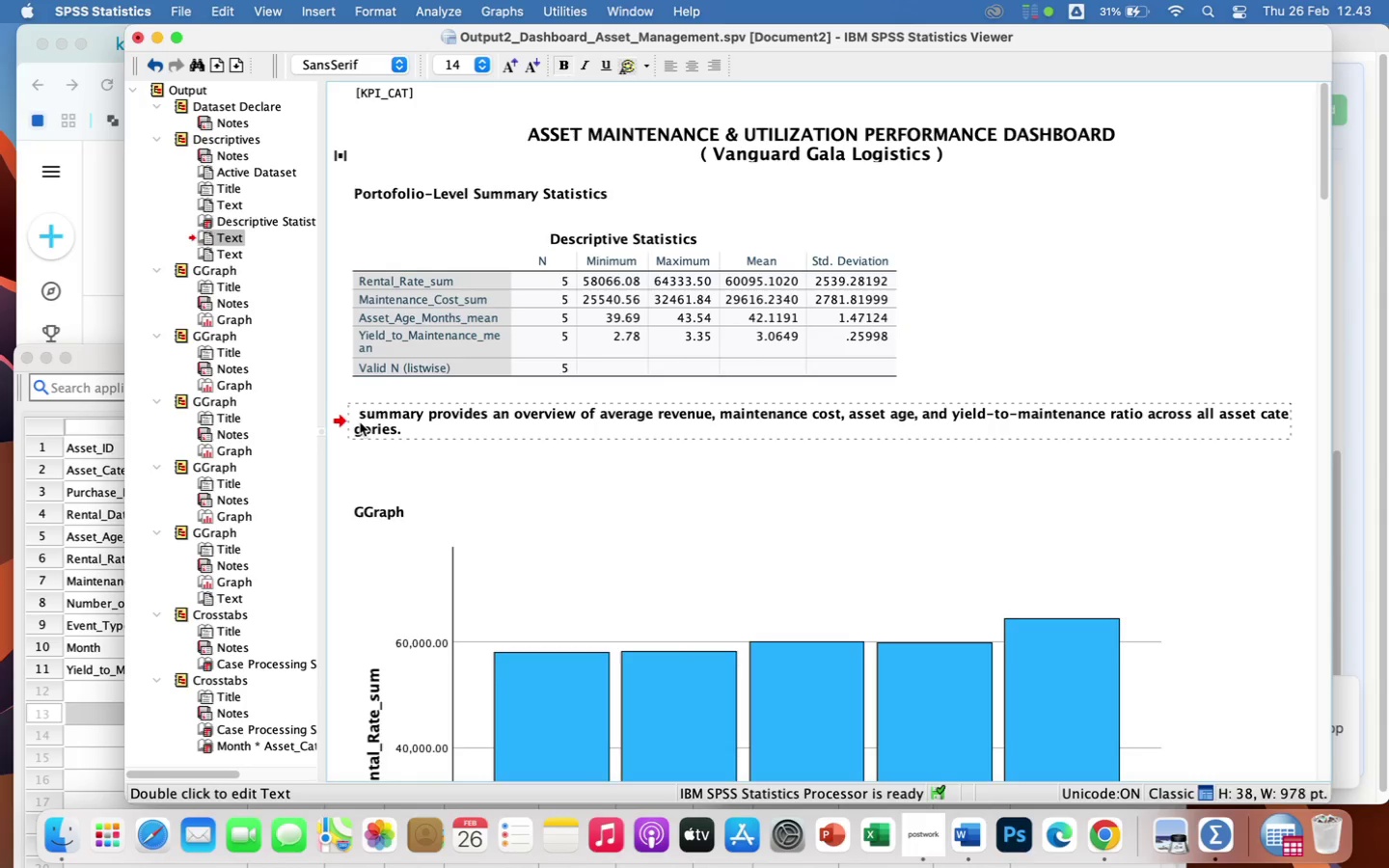 
key(Backspace)
type(This )
 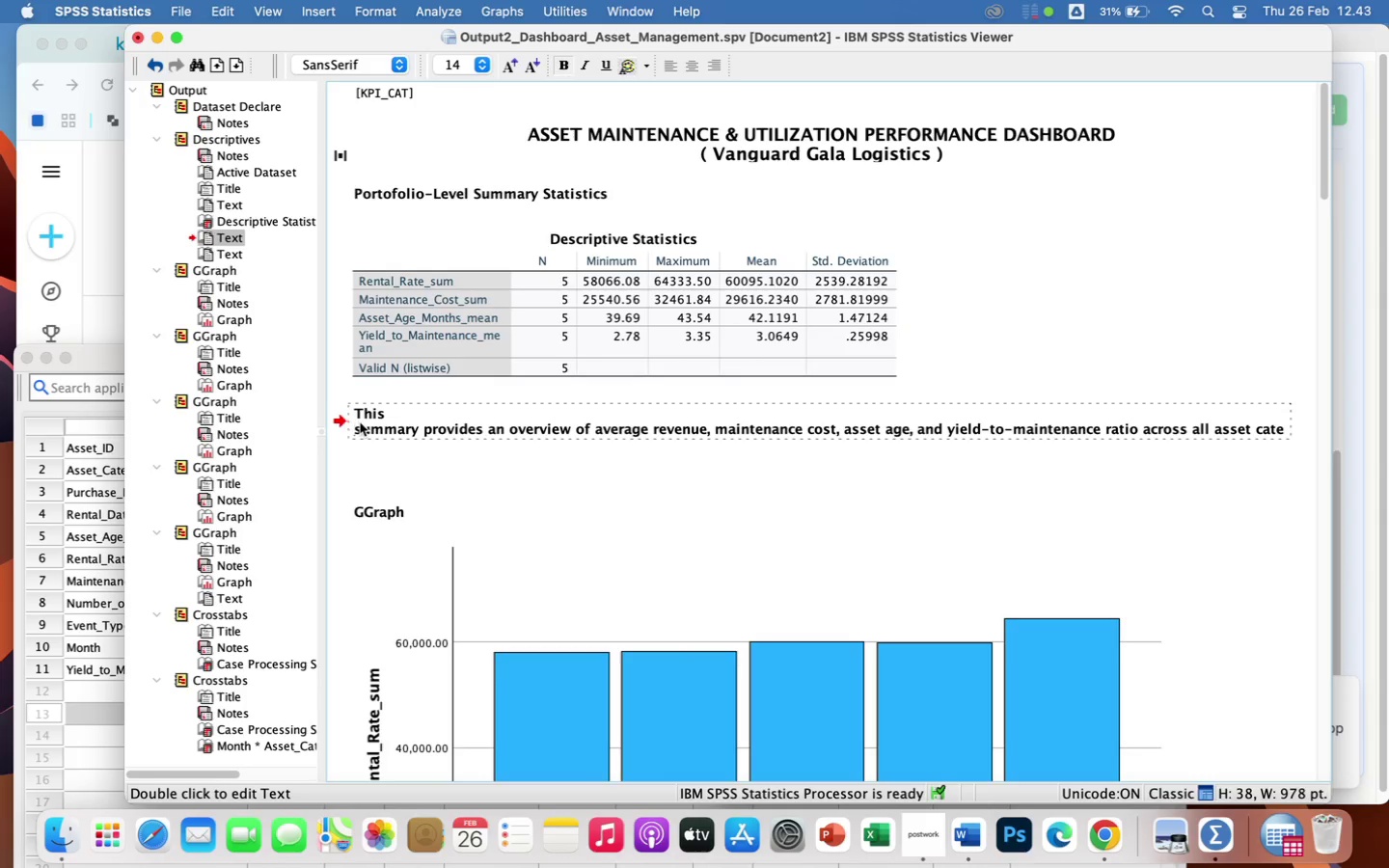 
wait(7.41)
 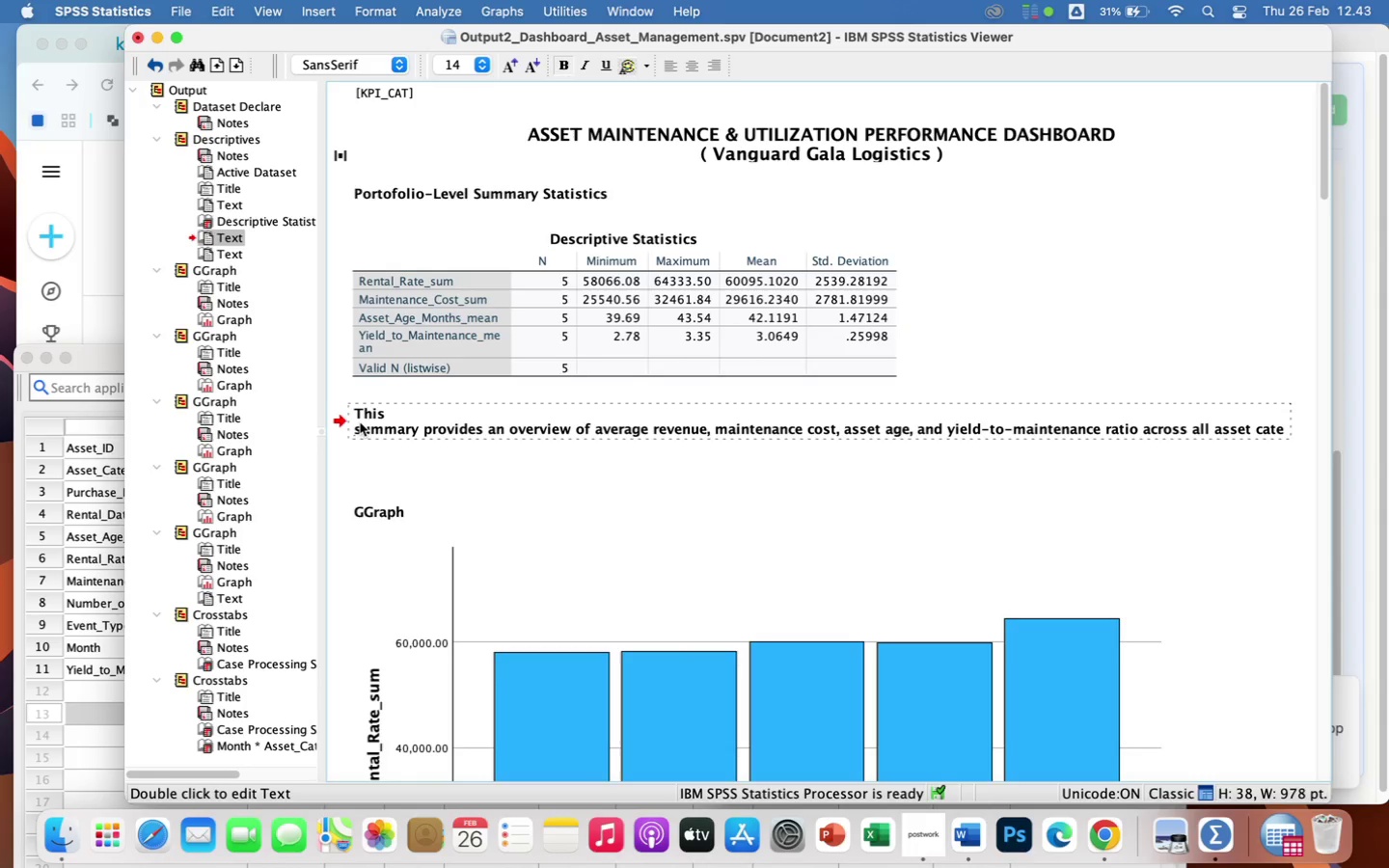 
key(Backspace)
 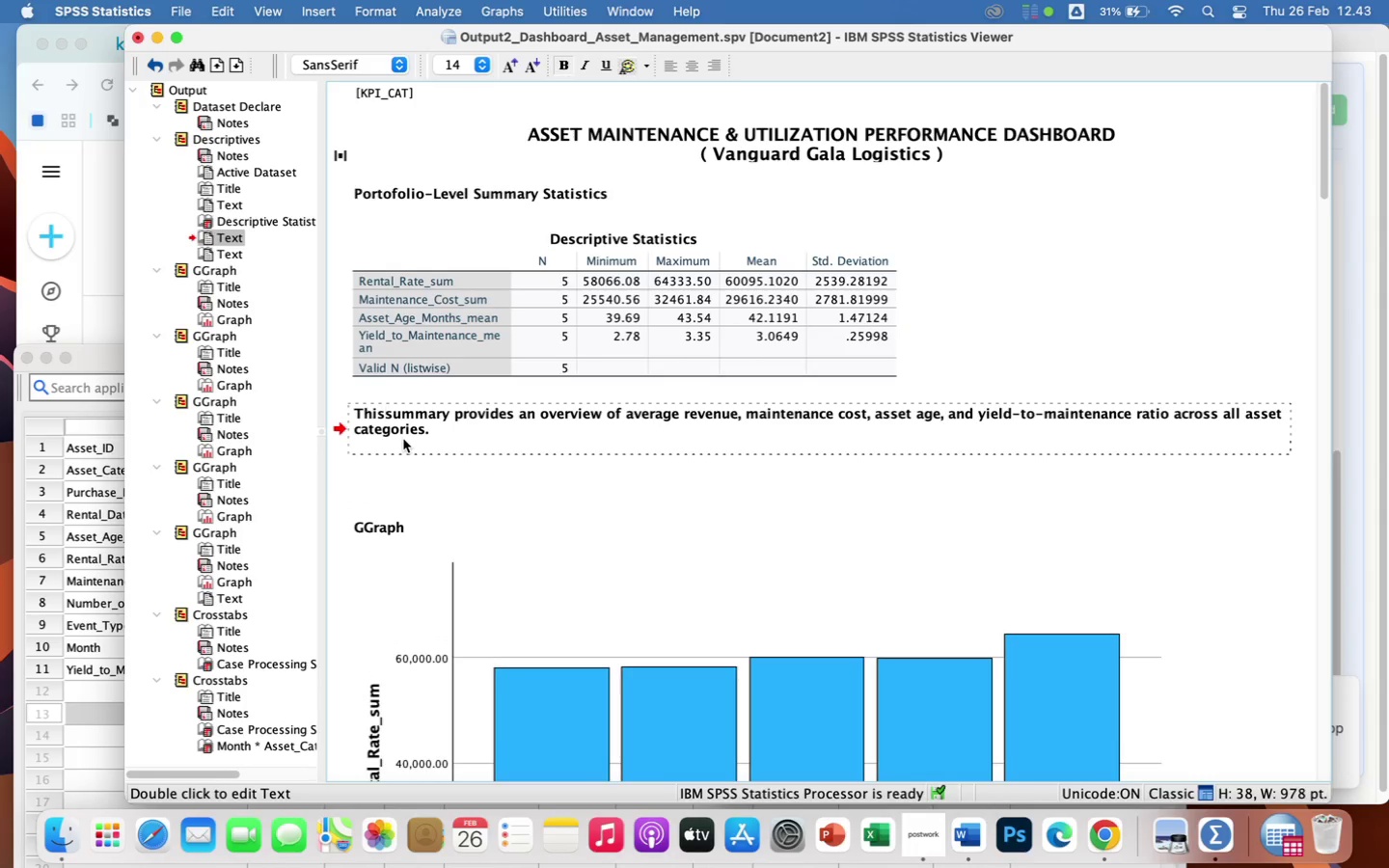 
key(Space)
 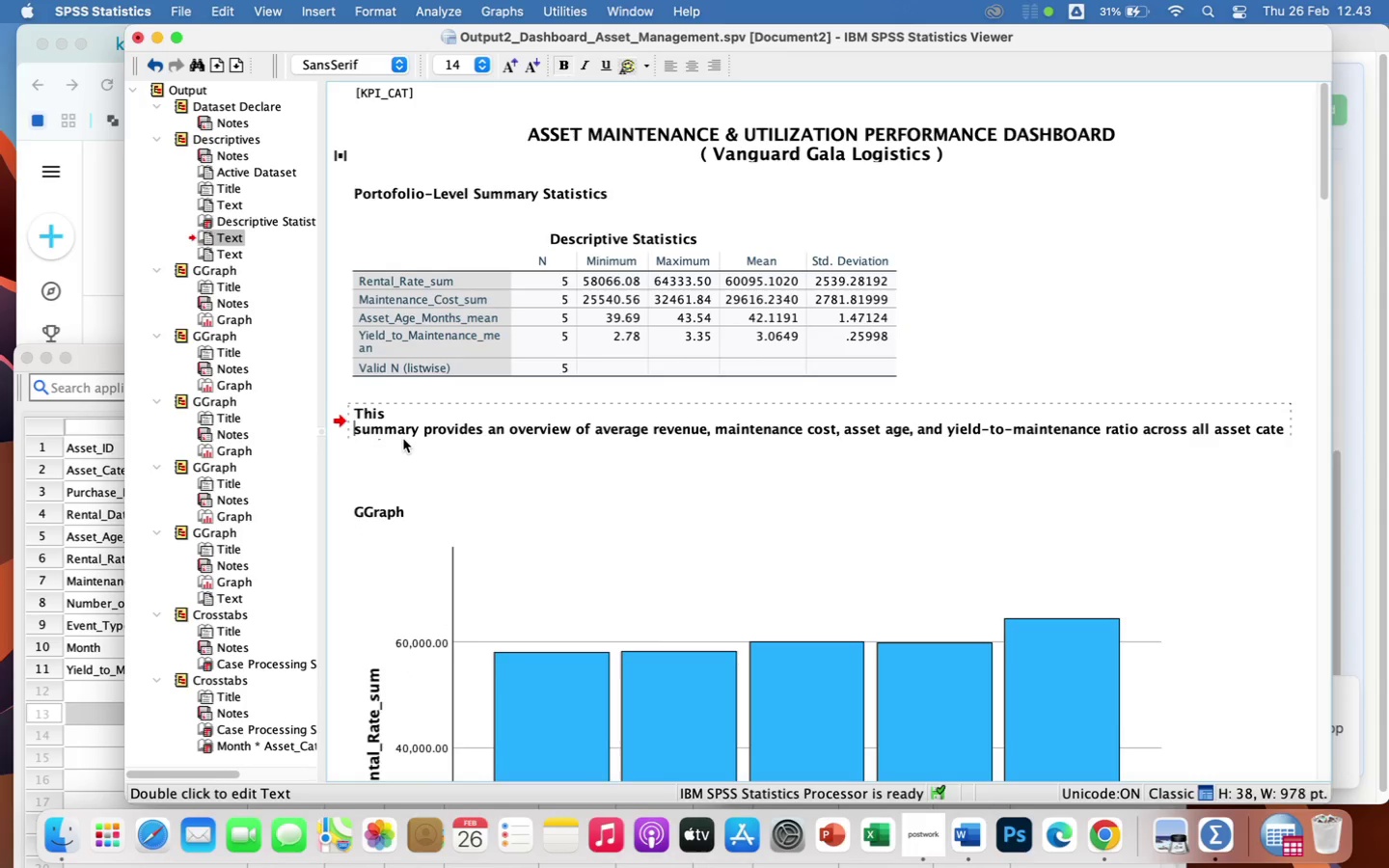 
key(Backspace)
 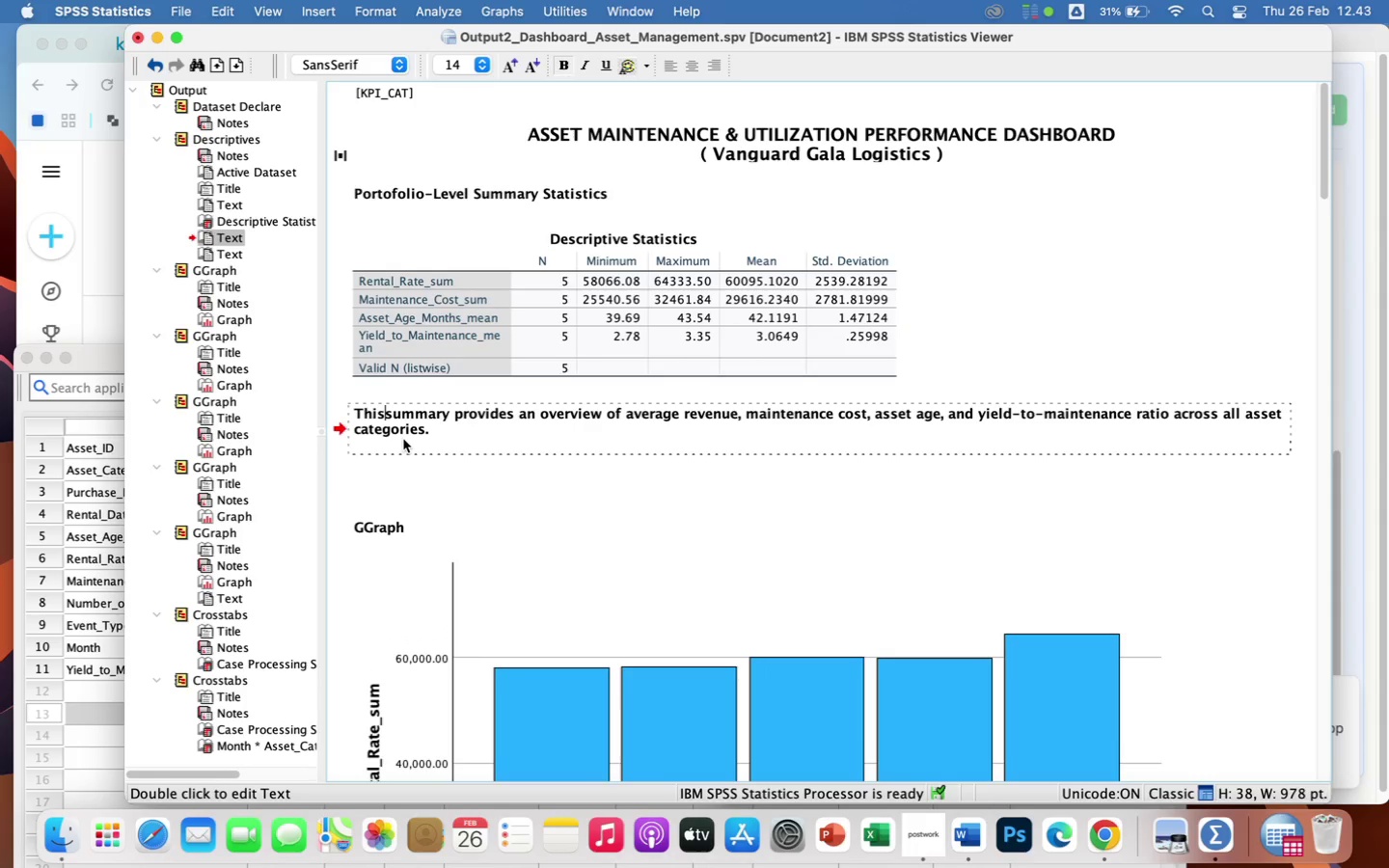 
key(Space)
 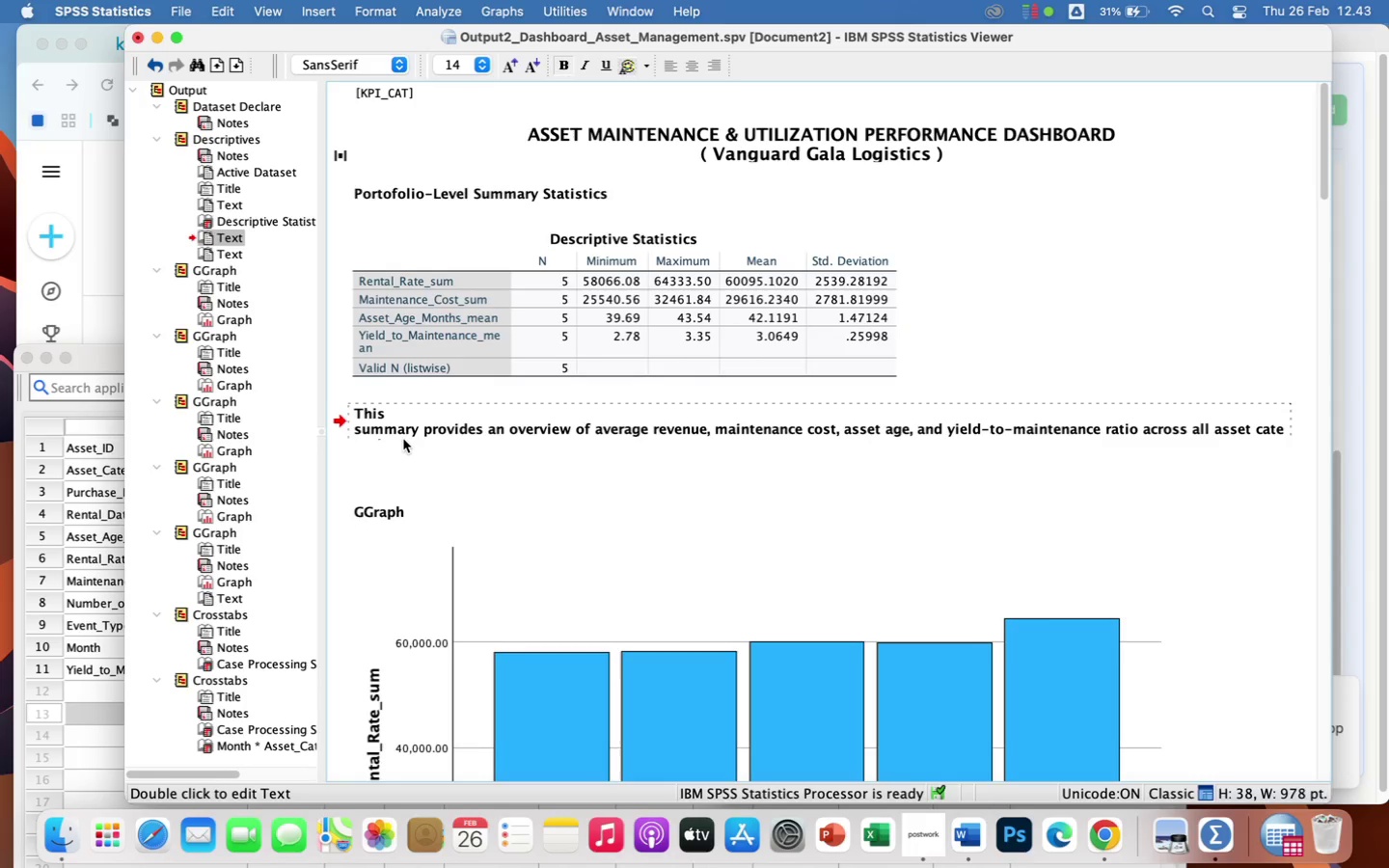 
key(ArrowRight)
 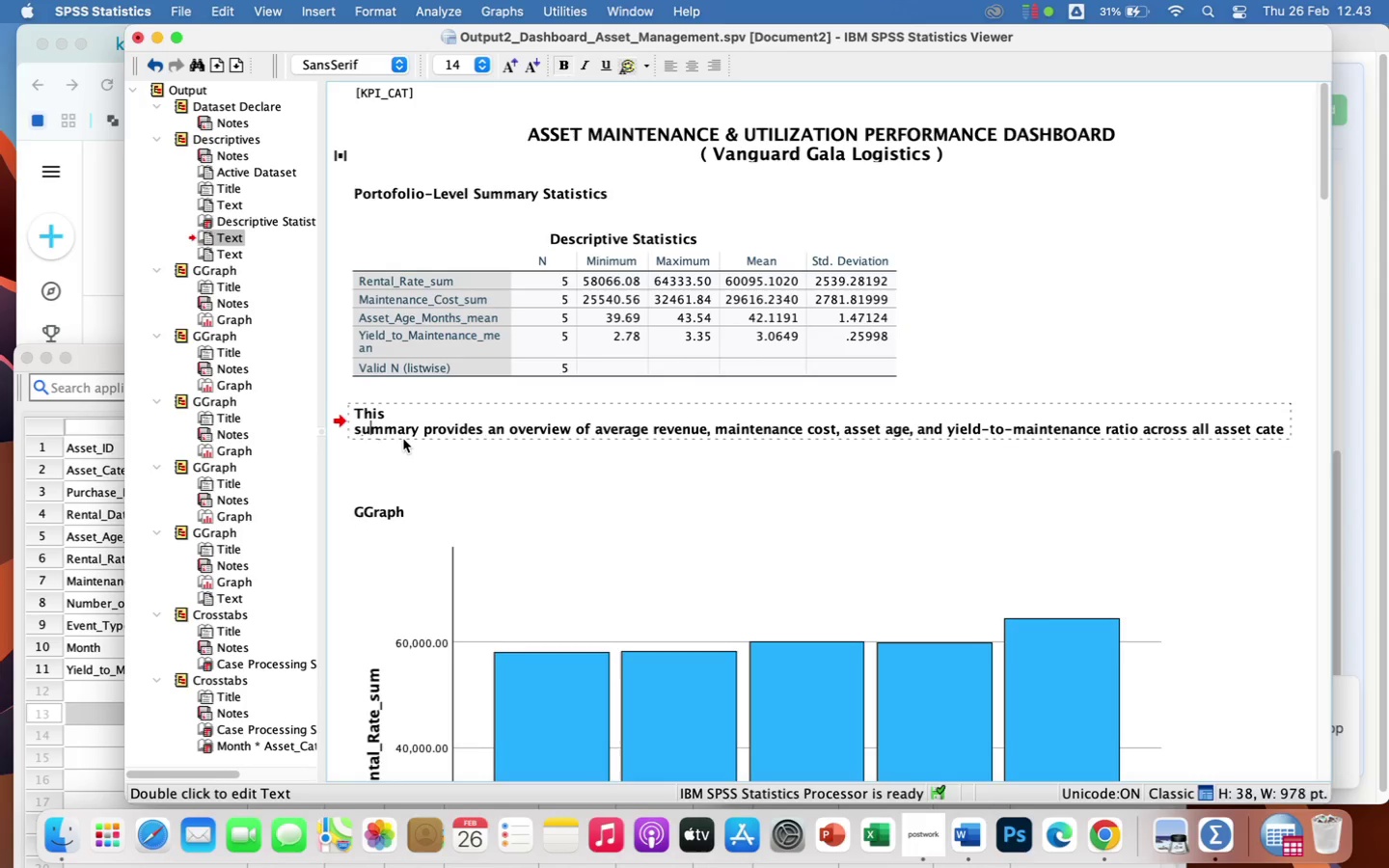 
key(ArrowRight)
 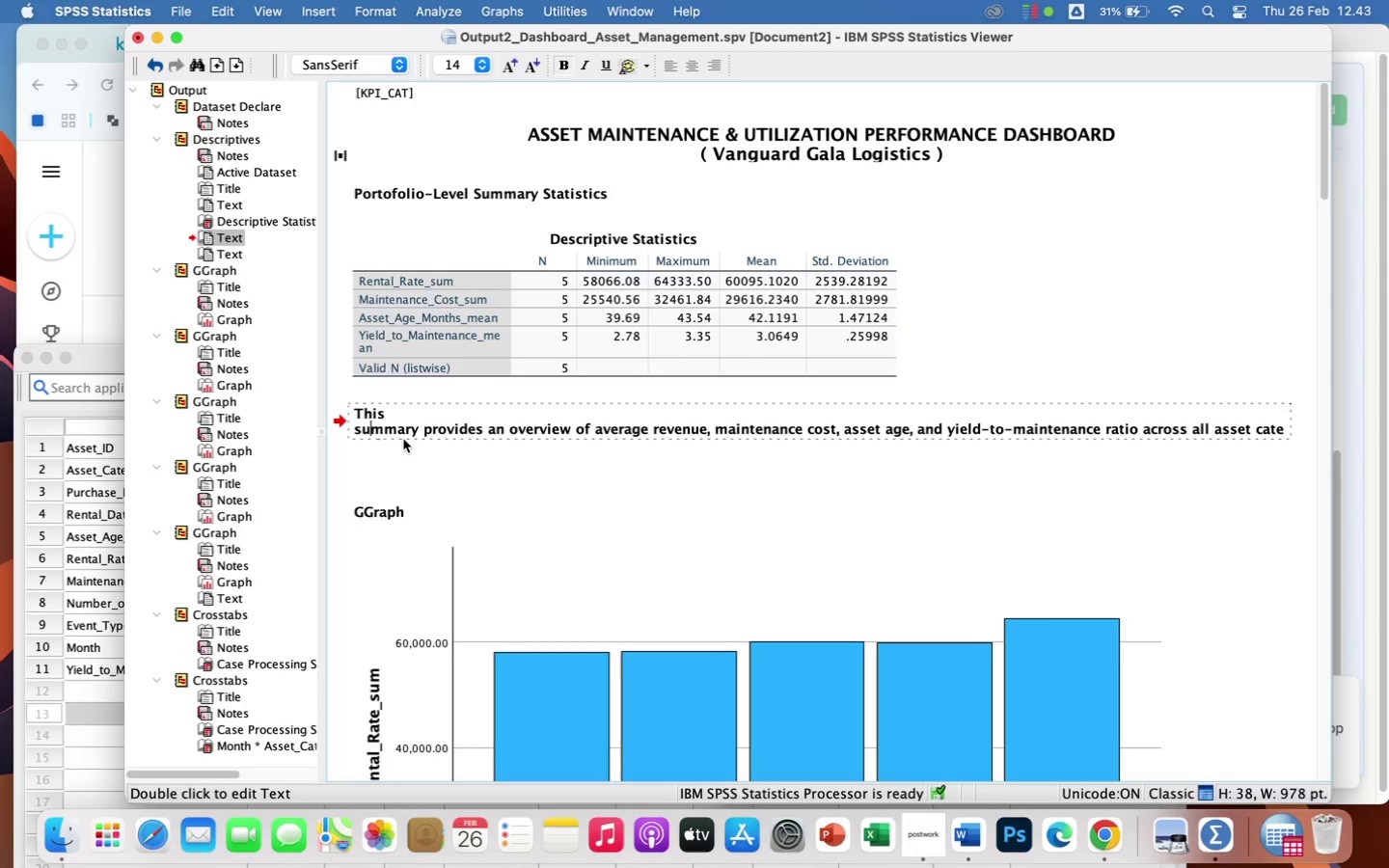 
key(ArrowRight)
 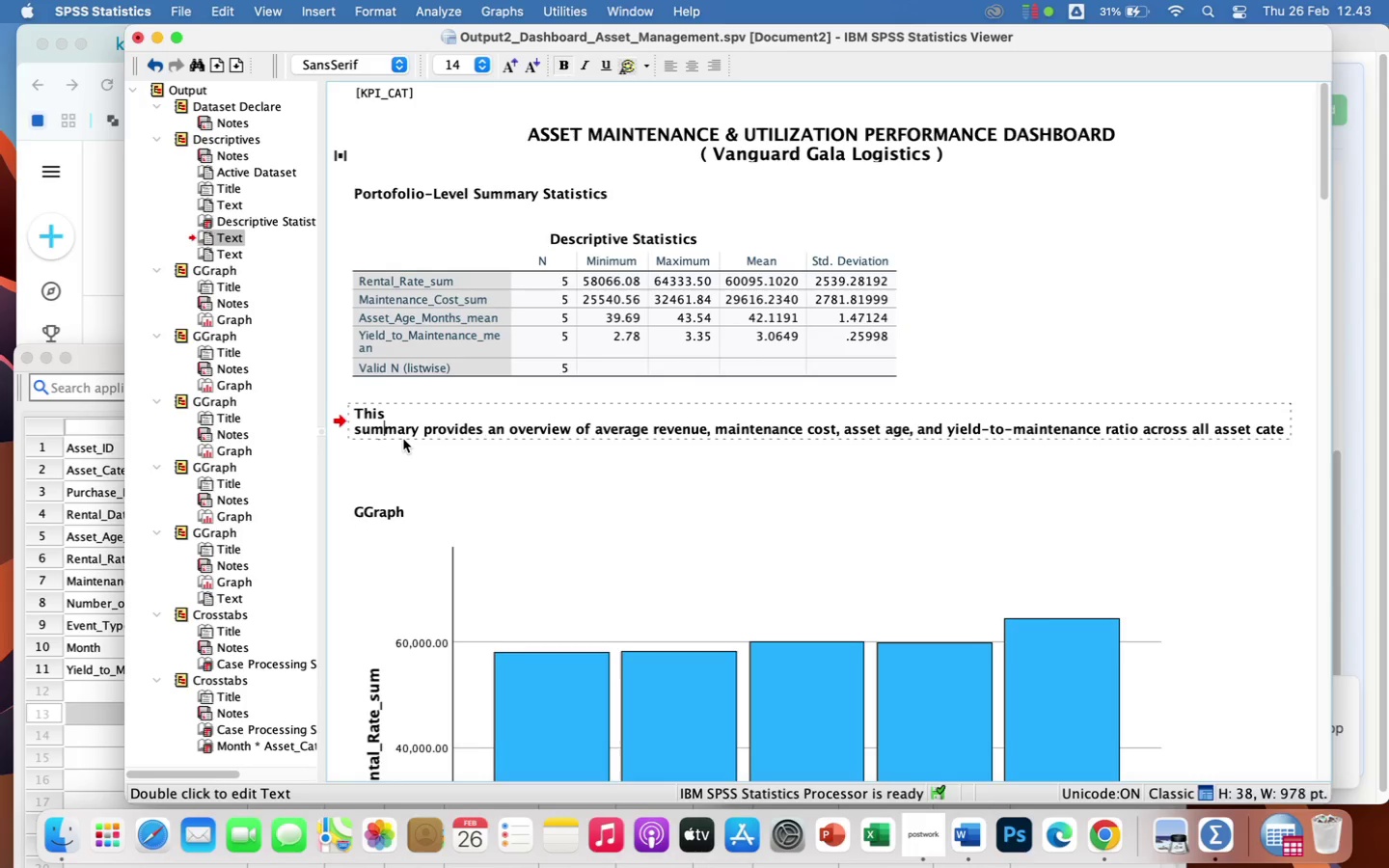 
hold_key(key=ArrowRight, duration=0.57)
 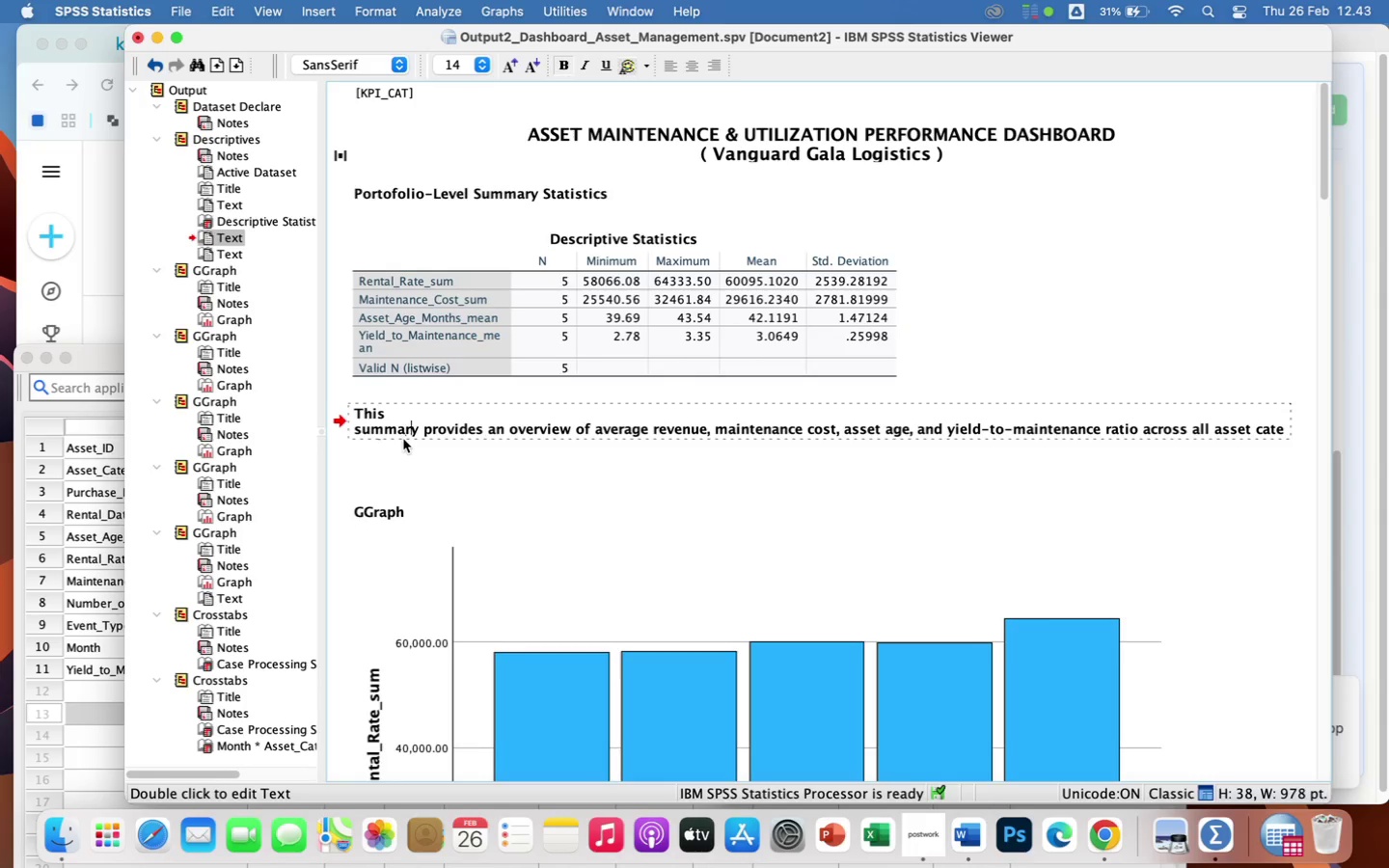 
key(ArrowRight)
 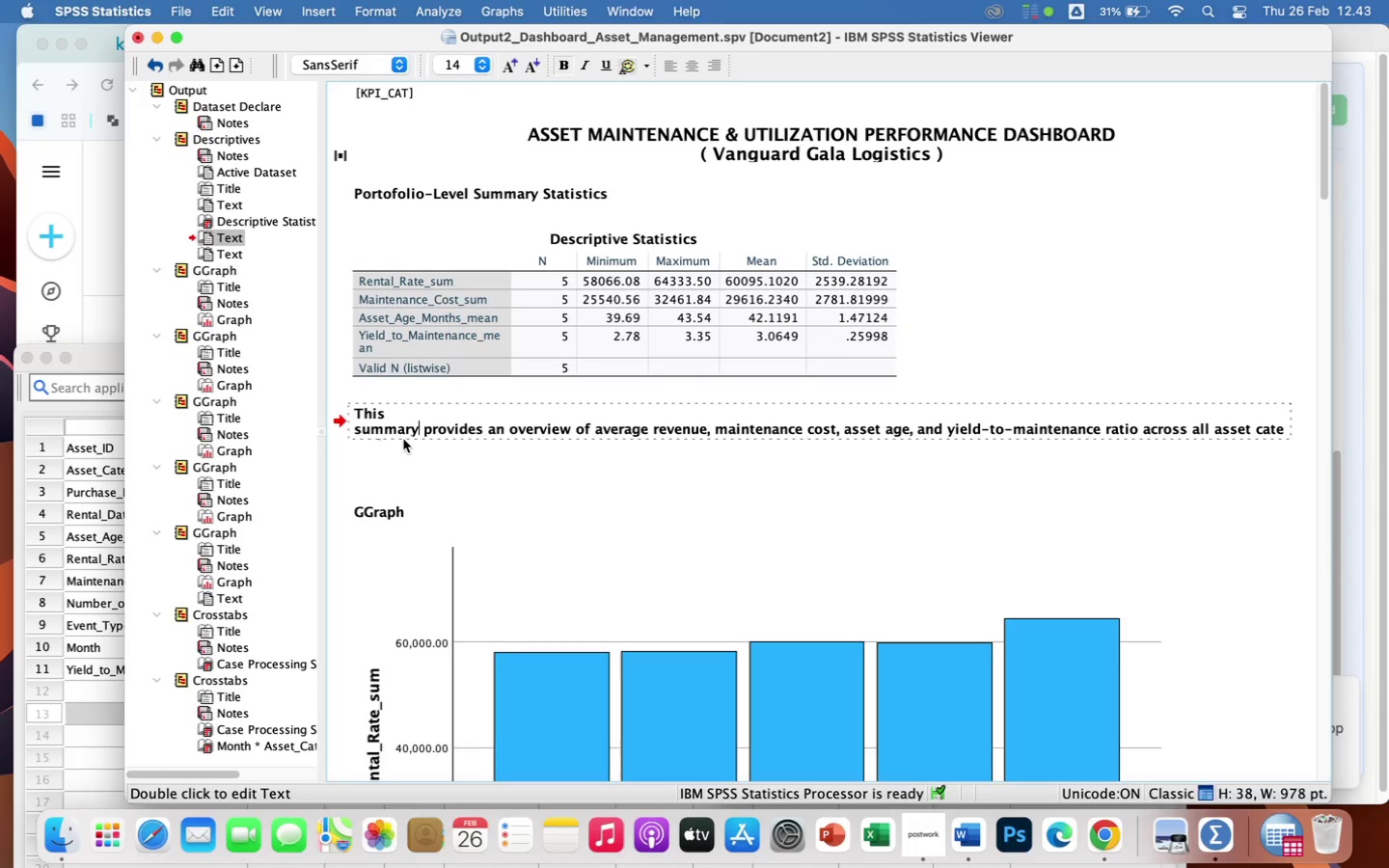 
key(ArrowRight)
 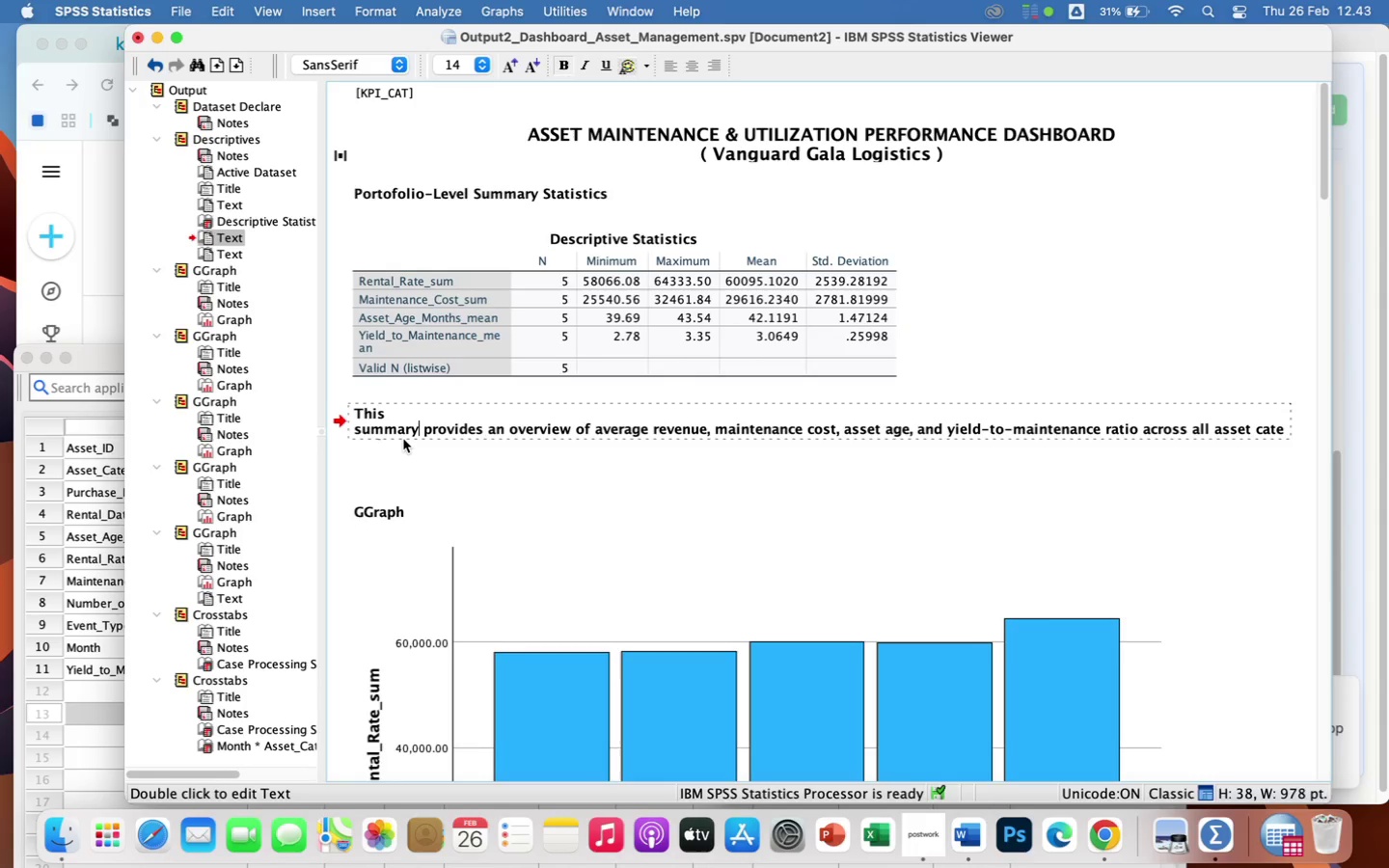 
key(ArrowRight)
 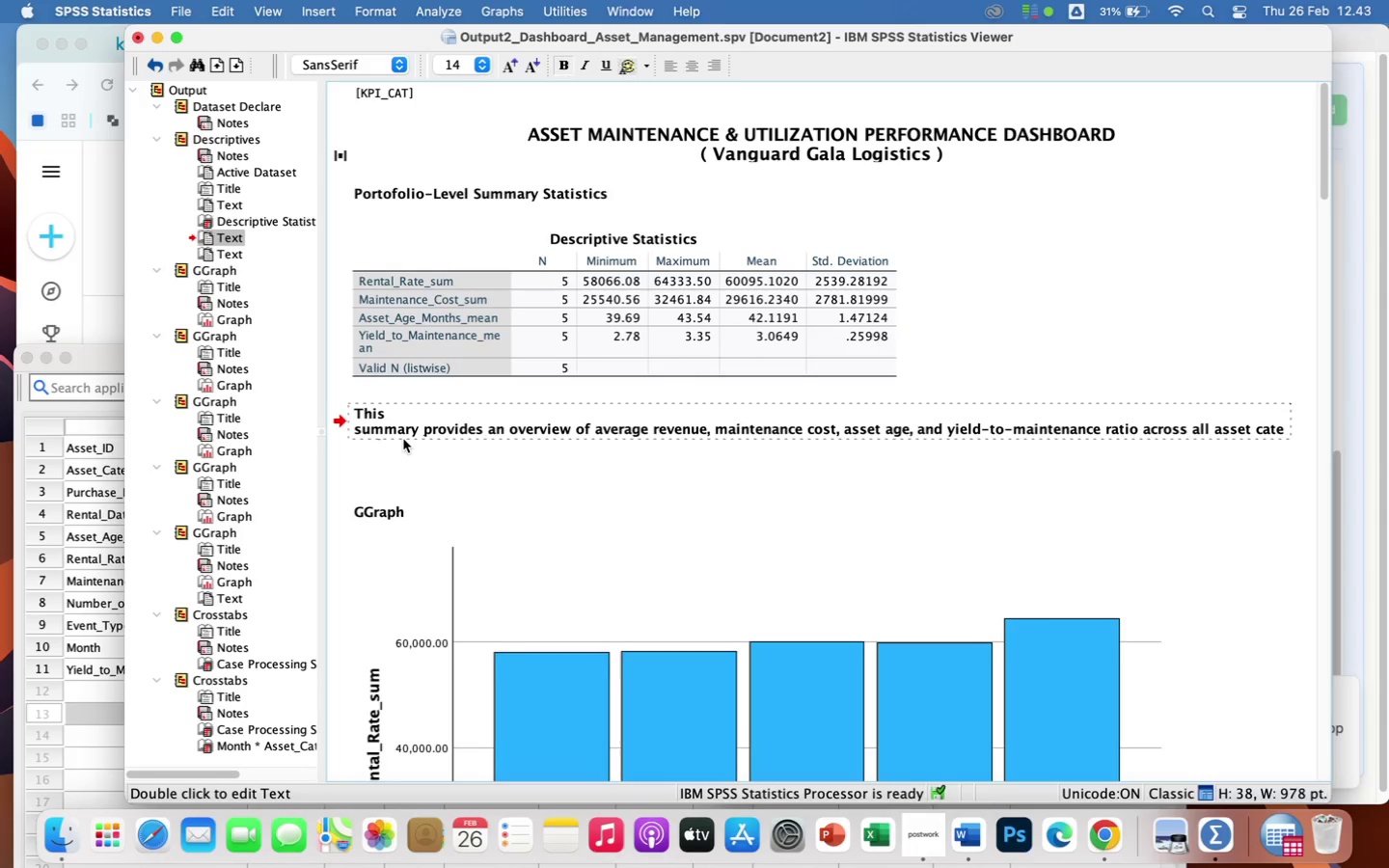 
key(Backspace)
 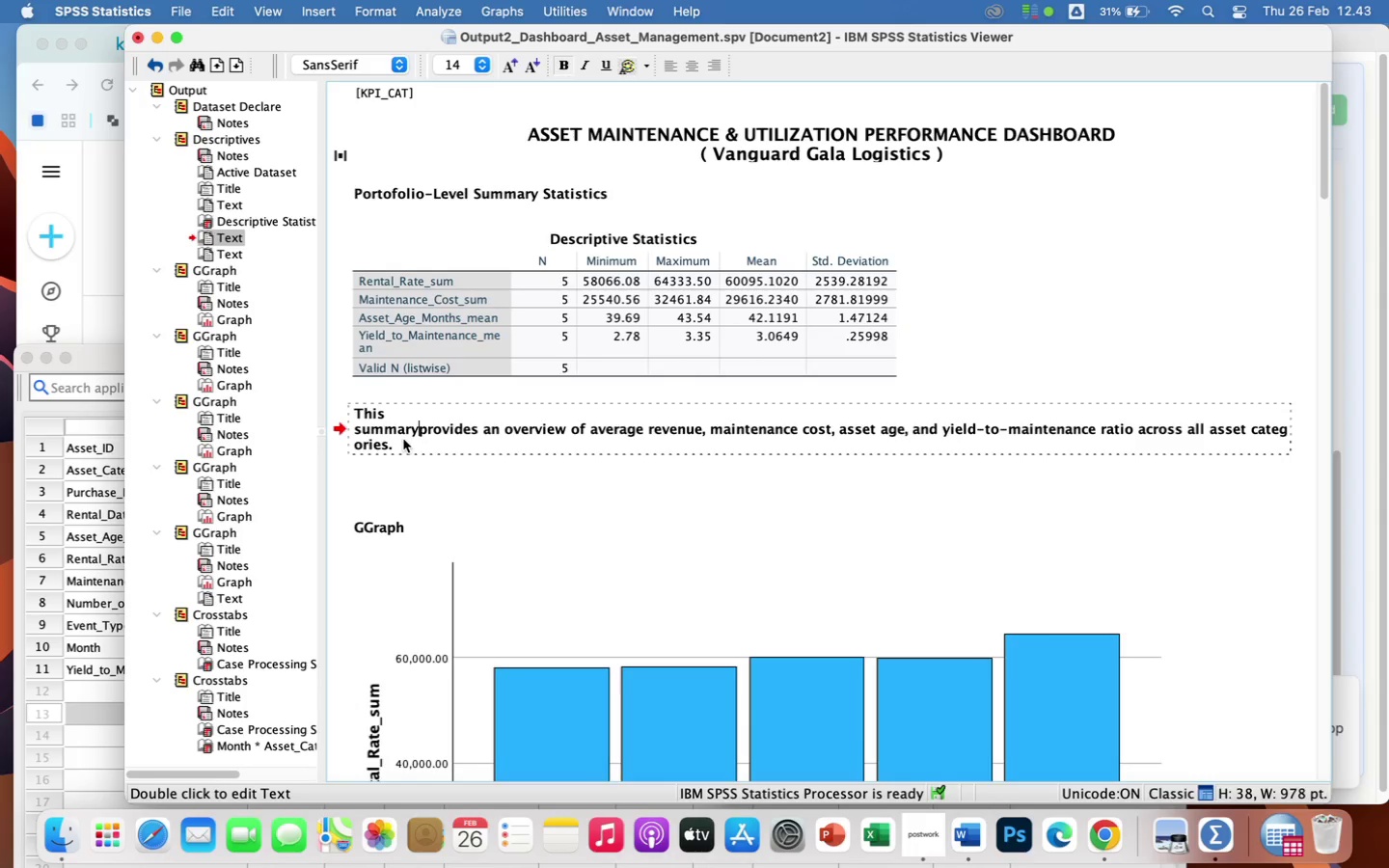 
key(Space)
 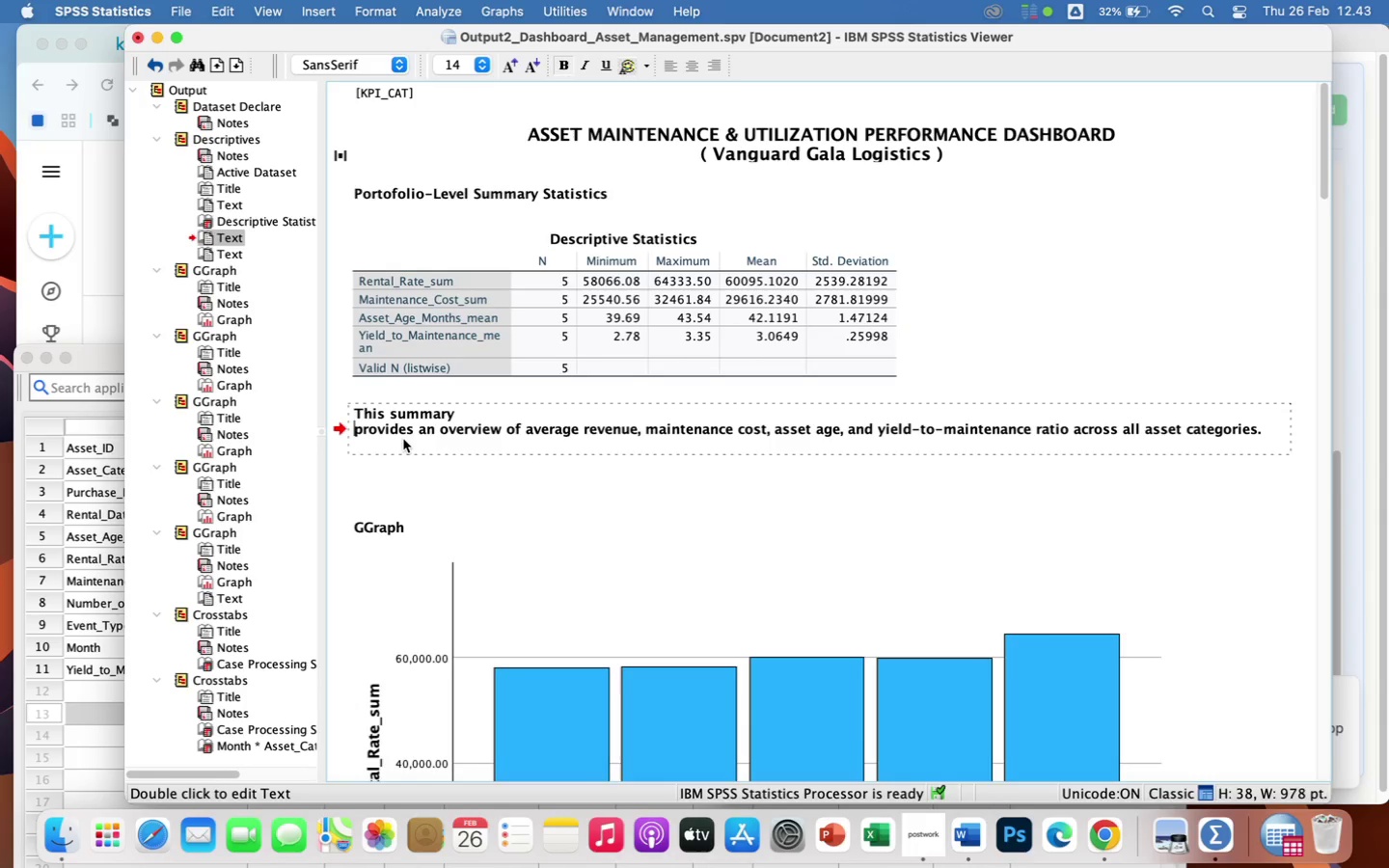 
key(ArrowRight)
 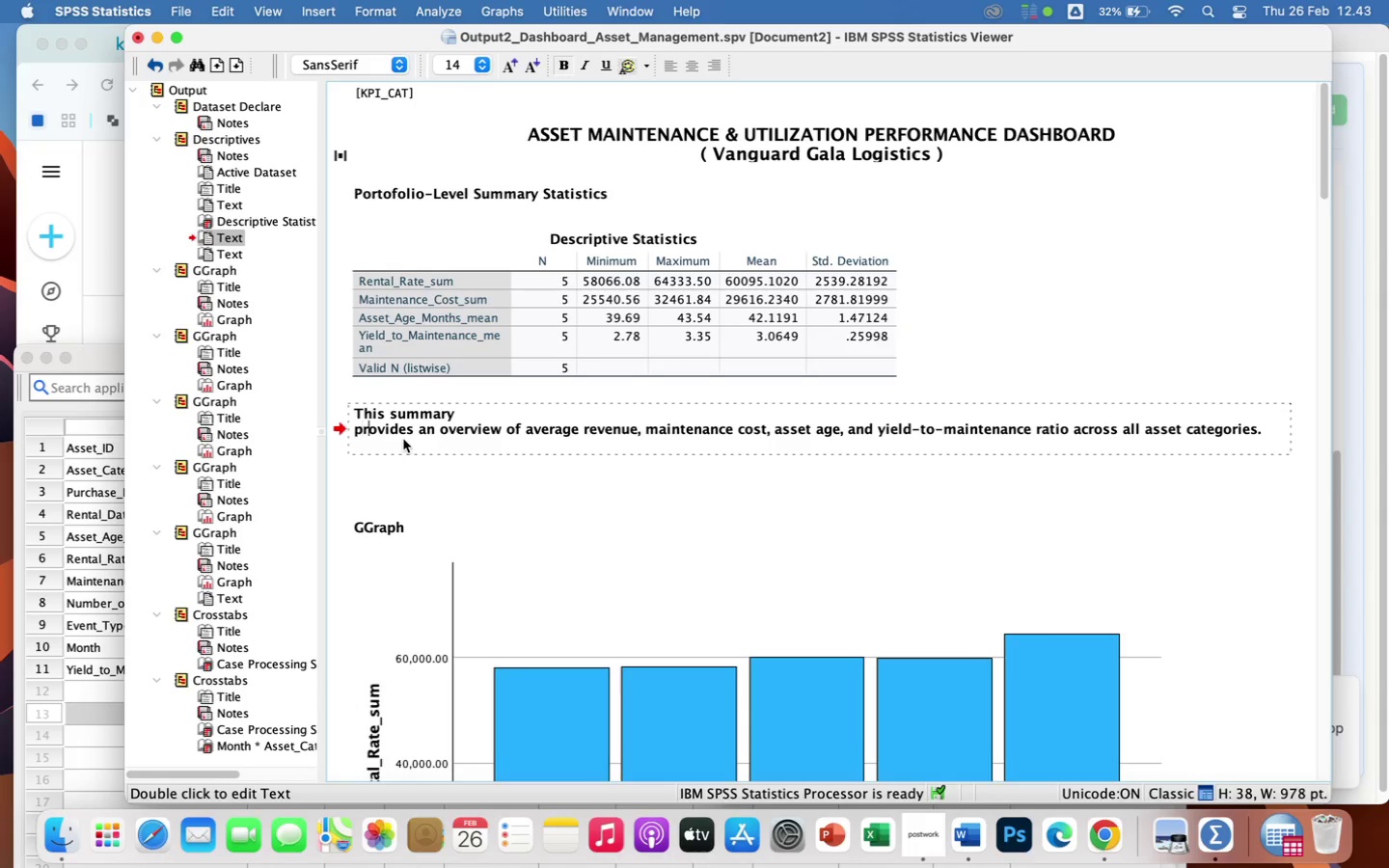 
key(ArrowRight)
 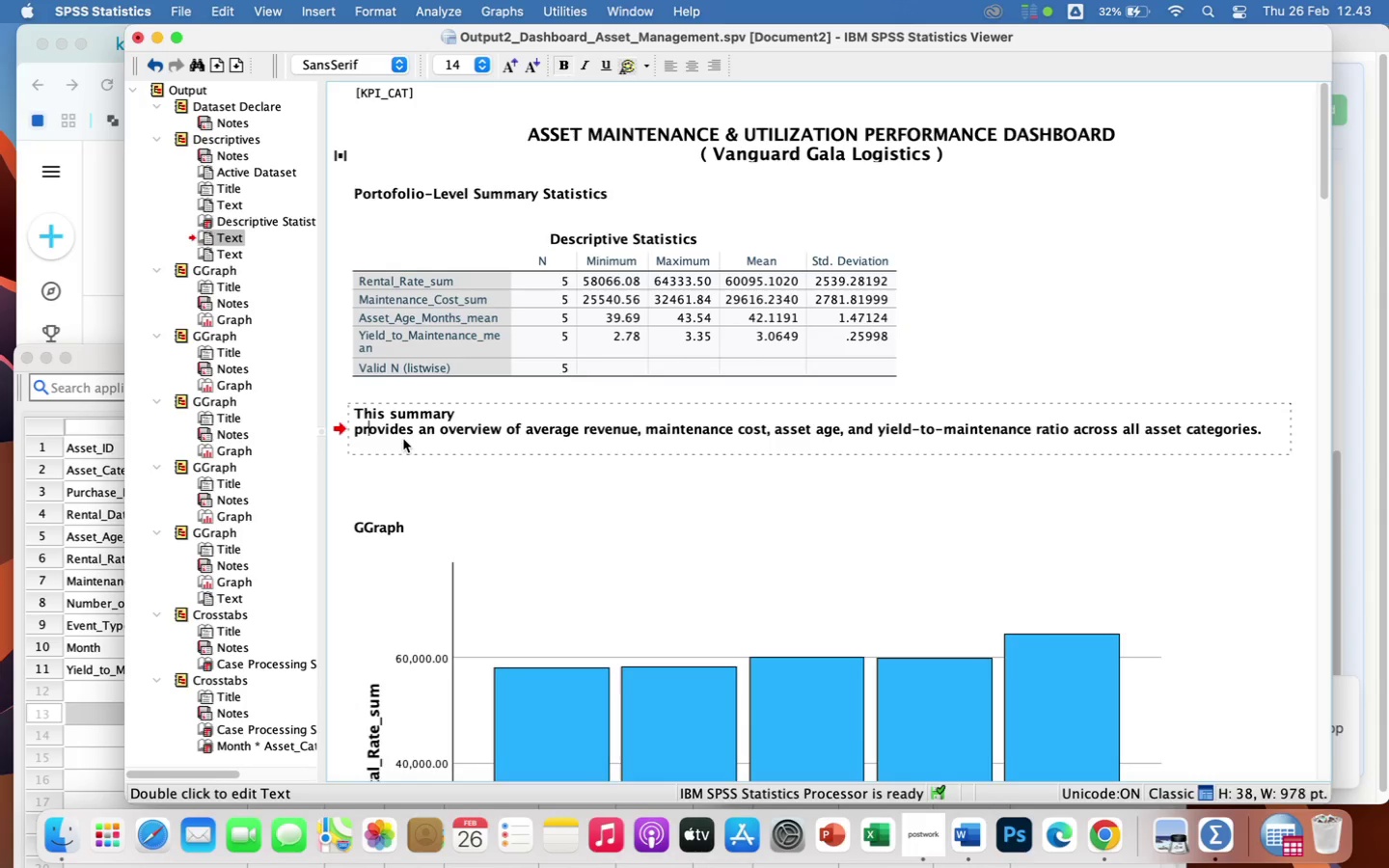 
key(ArrowRight)
 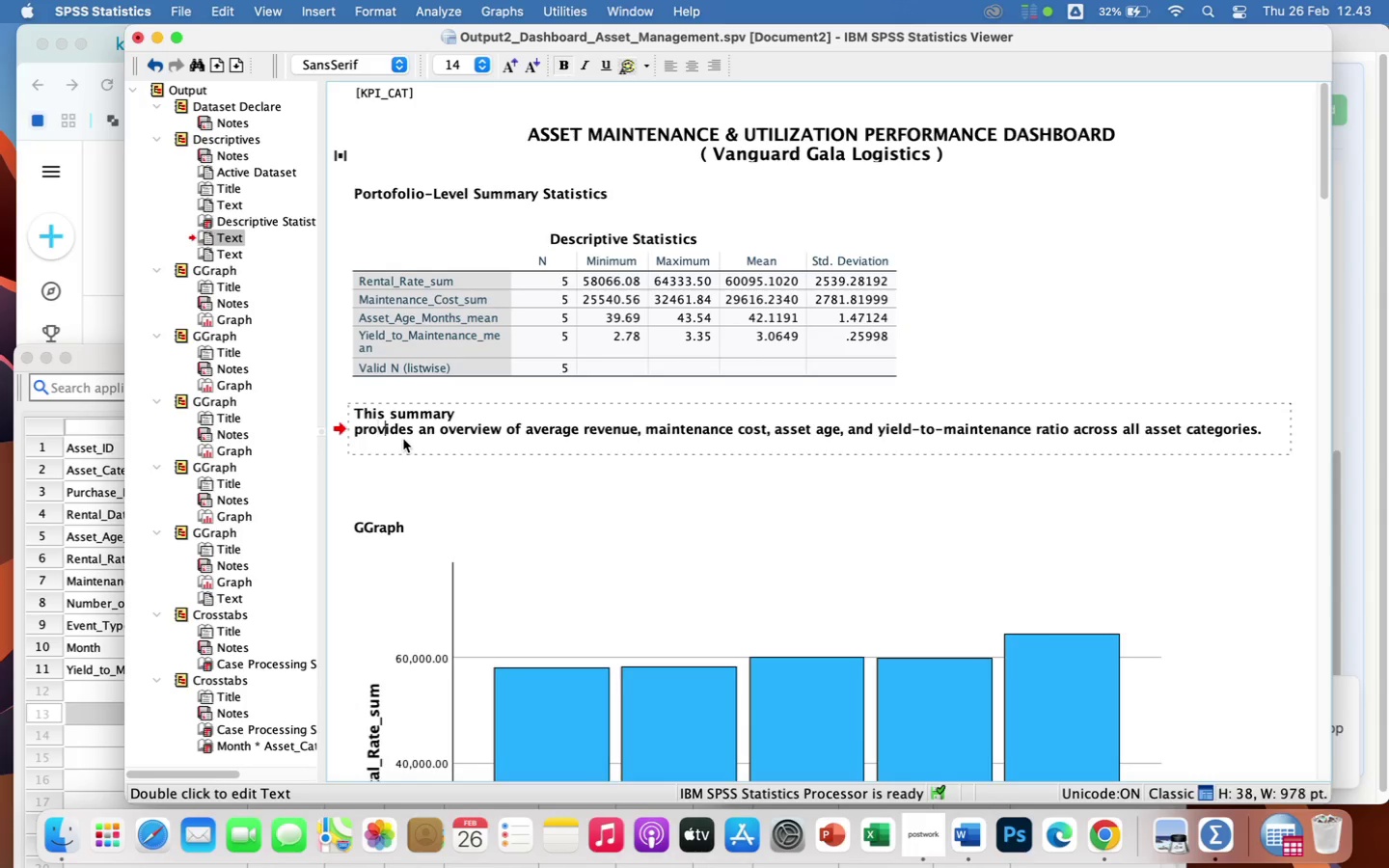 
key(ArrowRight)
 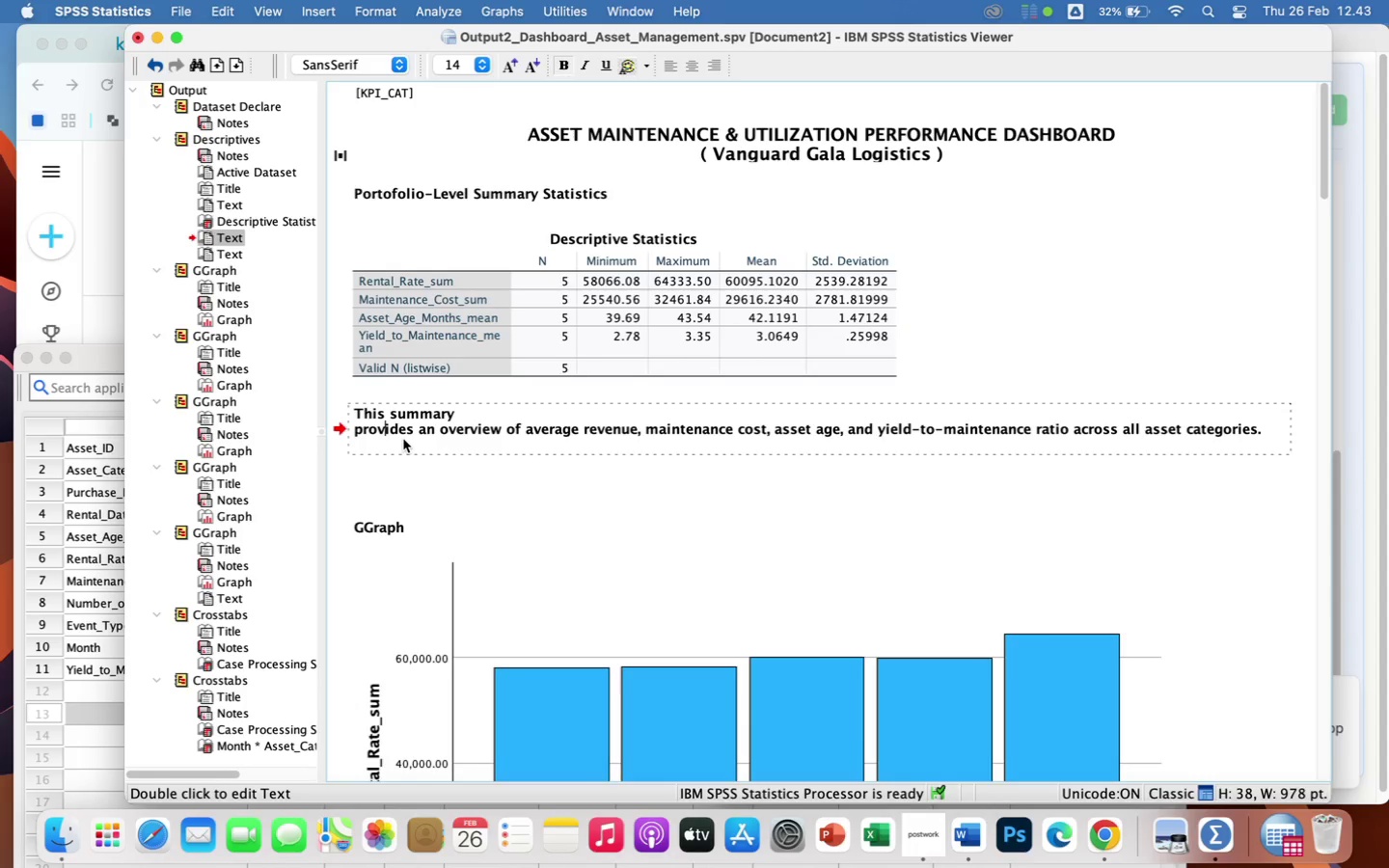 
key(ArrowRight)
 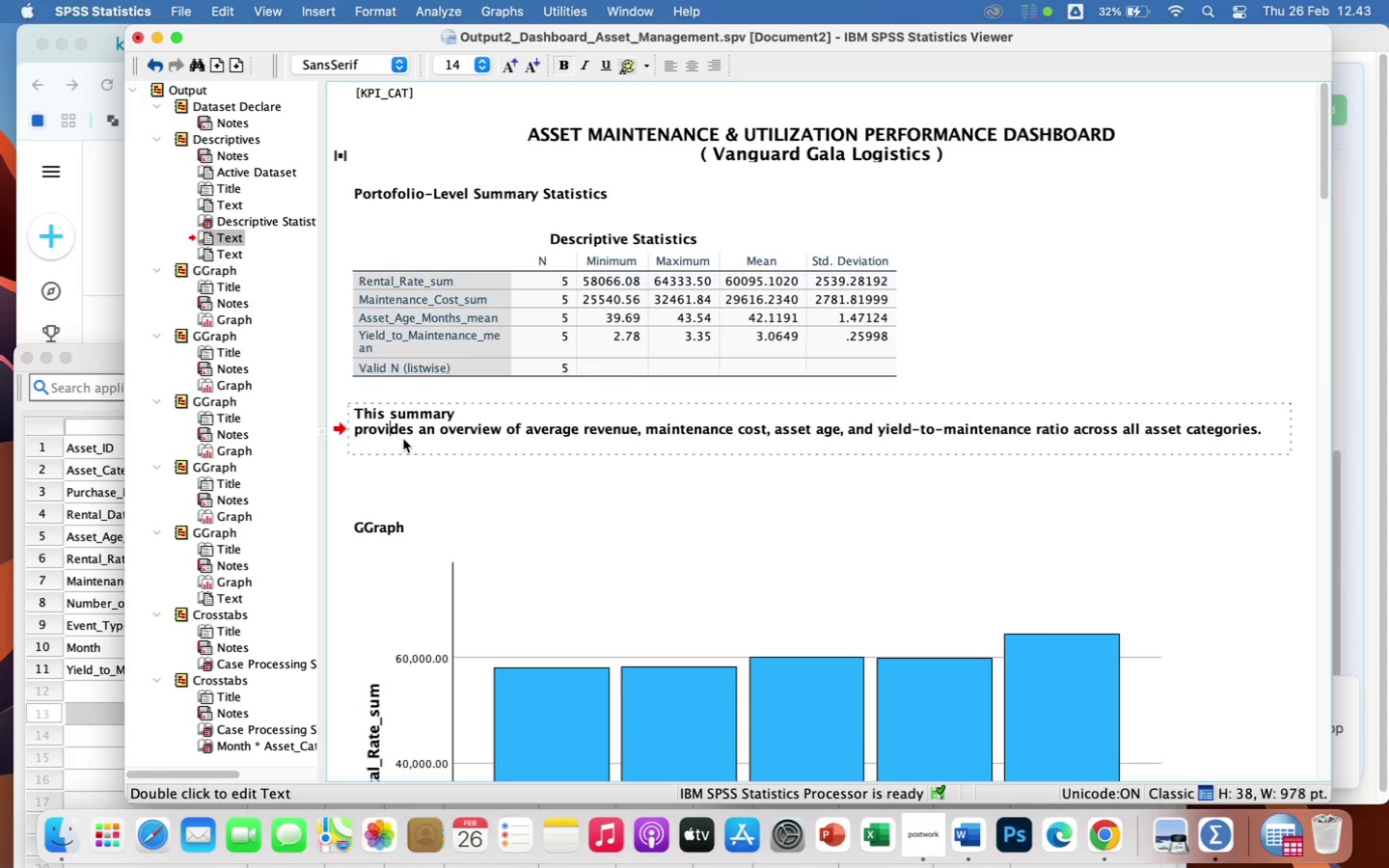 
key(ArrowRight)
 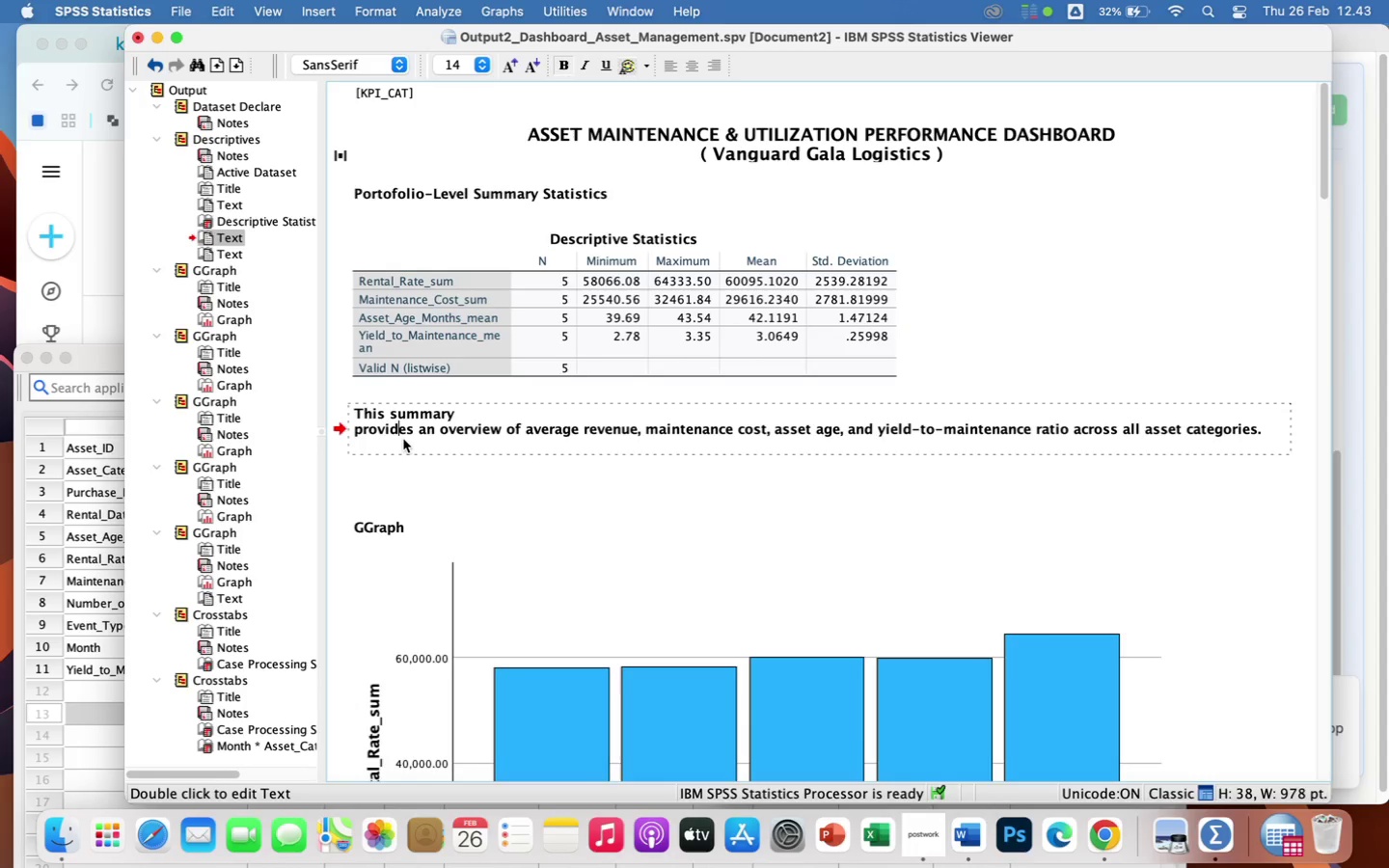 
key(ArrowRight)
 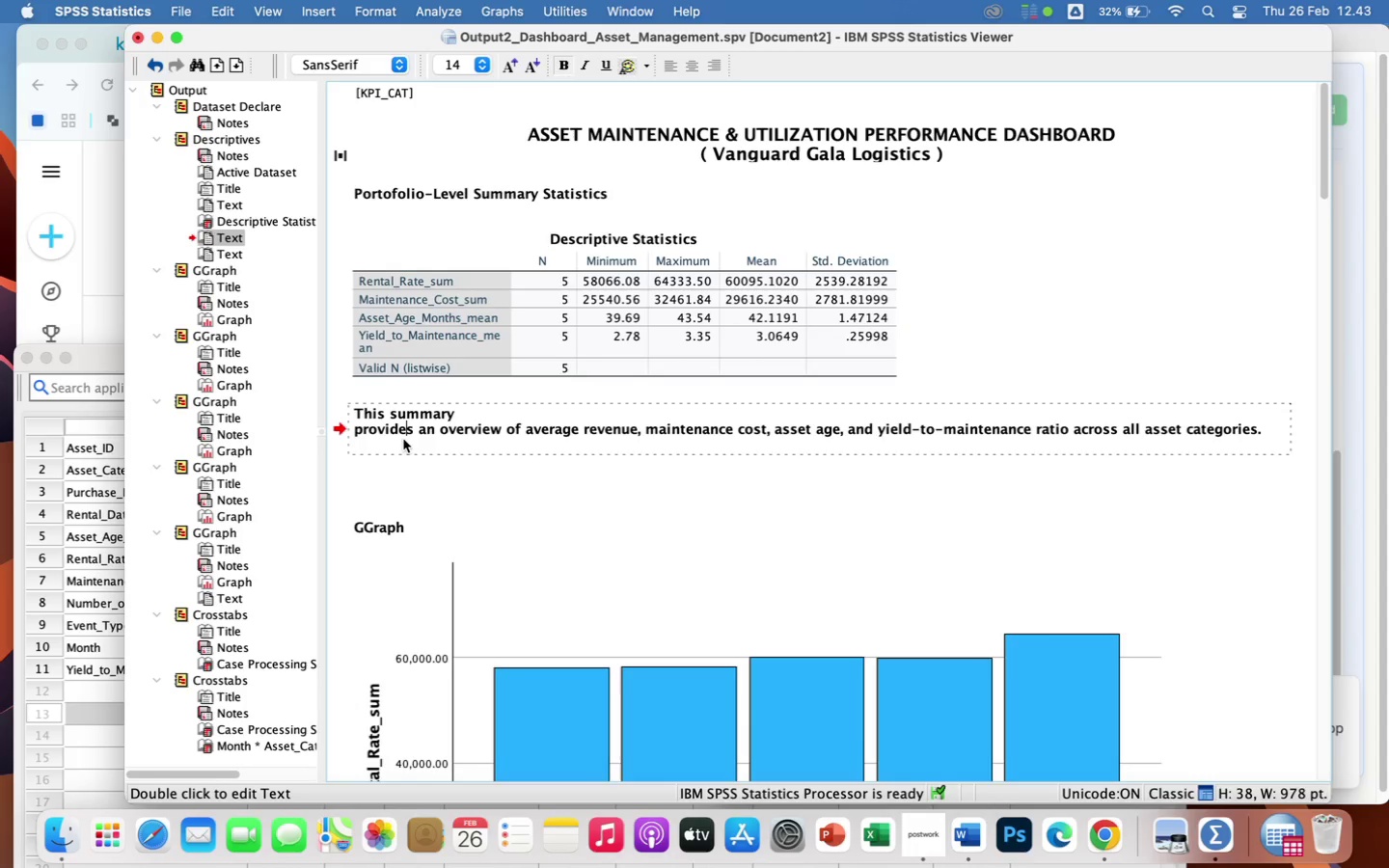 
key(ArrowRight)
 